 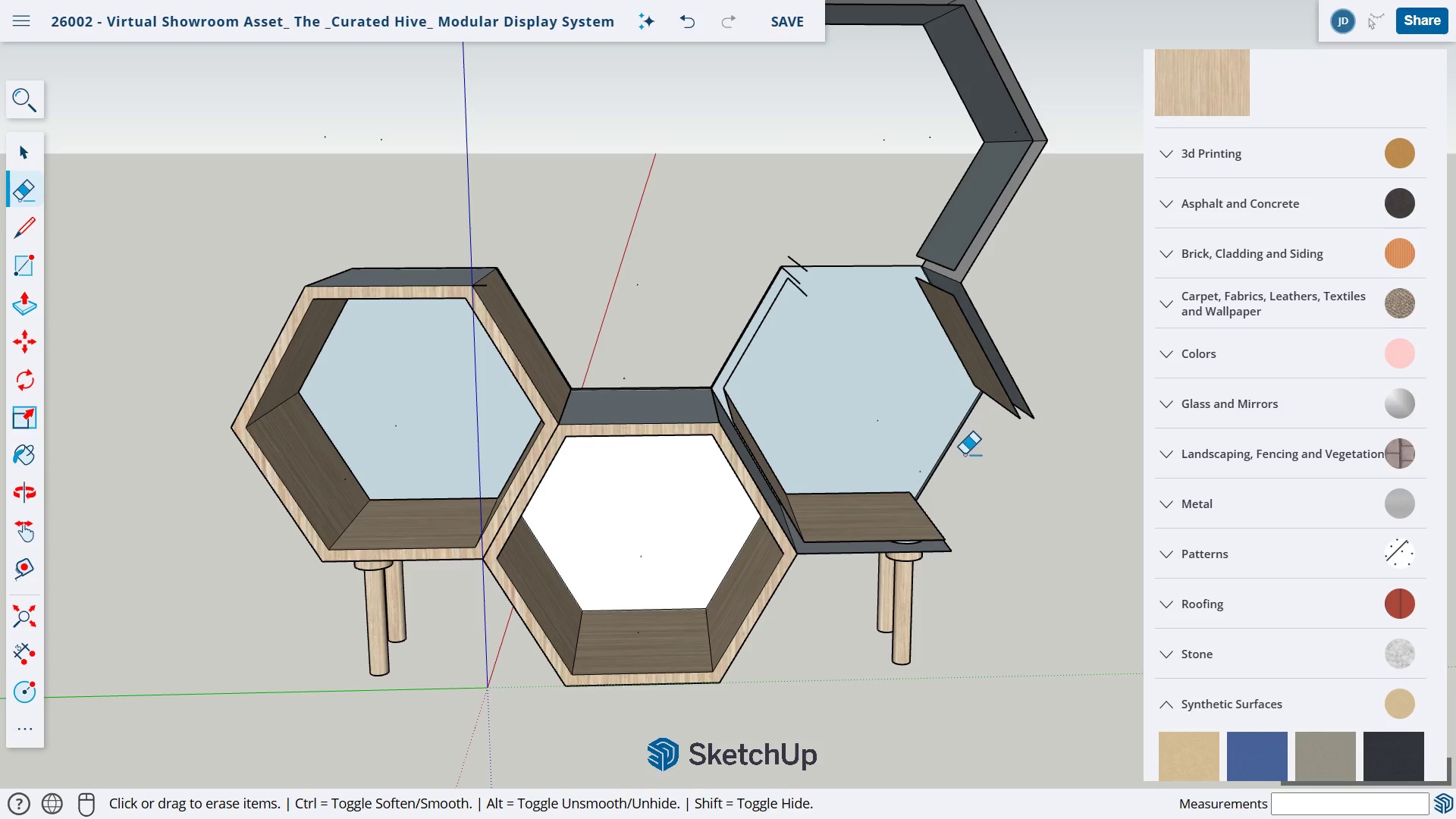 
left_click_drag(start_coordinate=[977, 304], to_coordinate=[946, 340])
 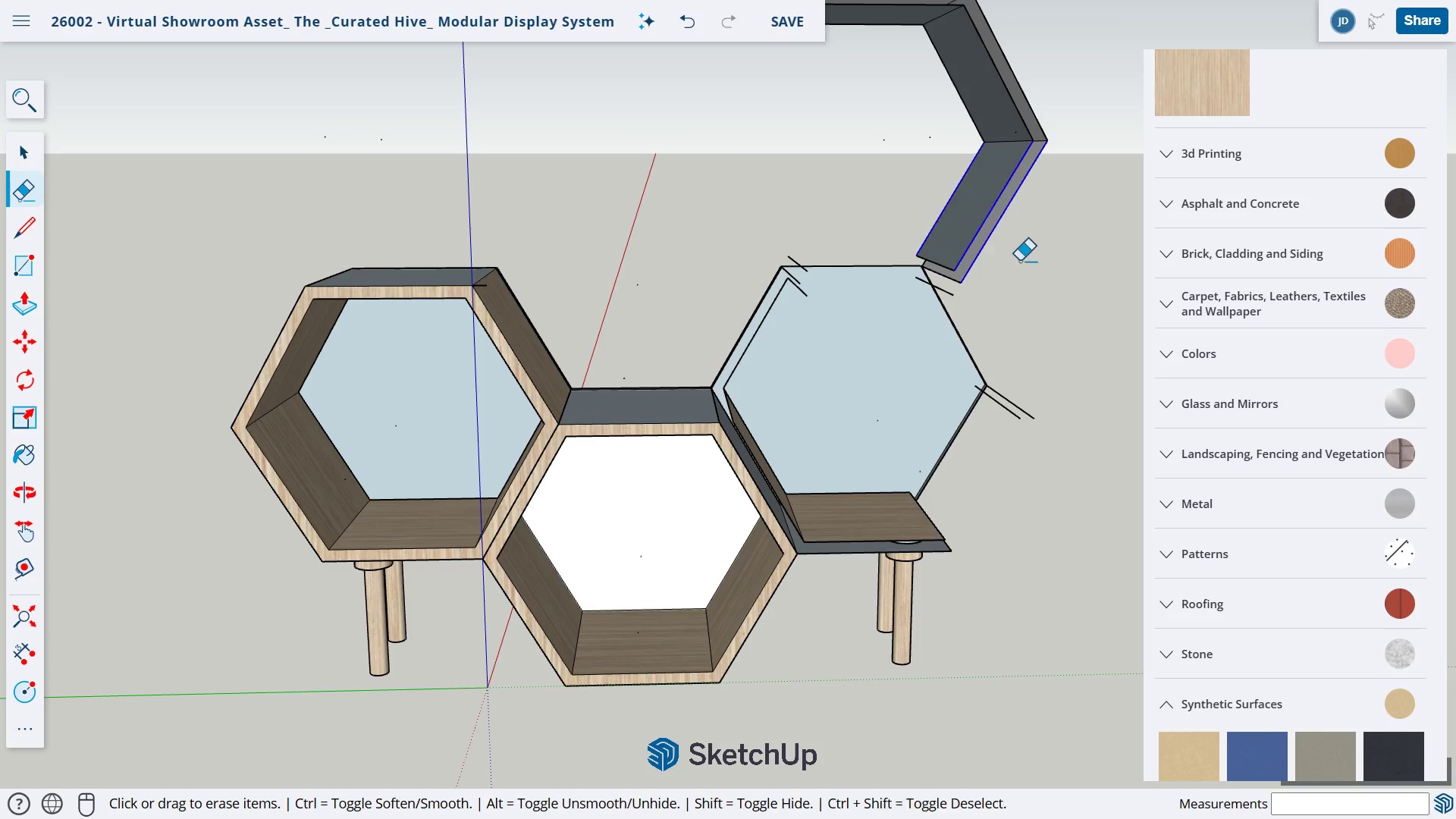 
left_click_drag(start_coordinate=[947, 192], to_coordinate=[1021, 261])
 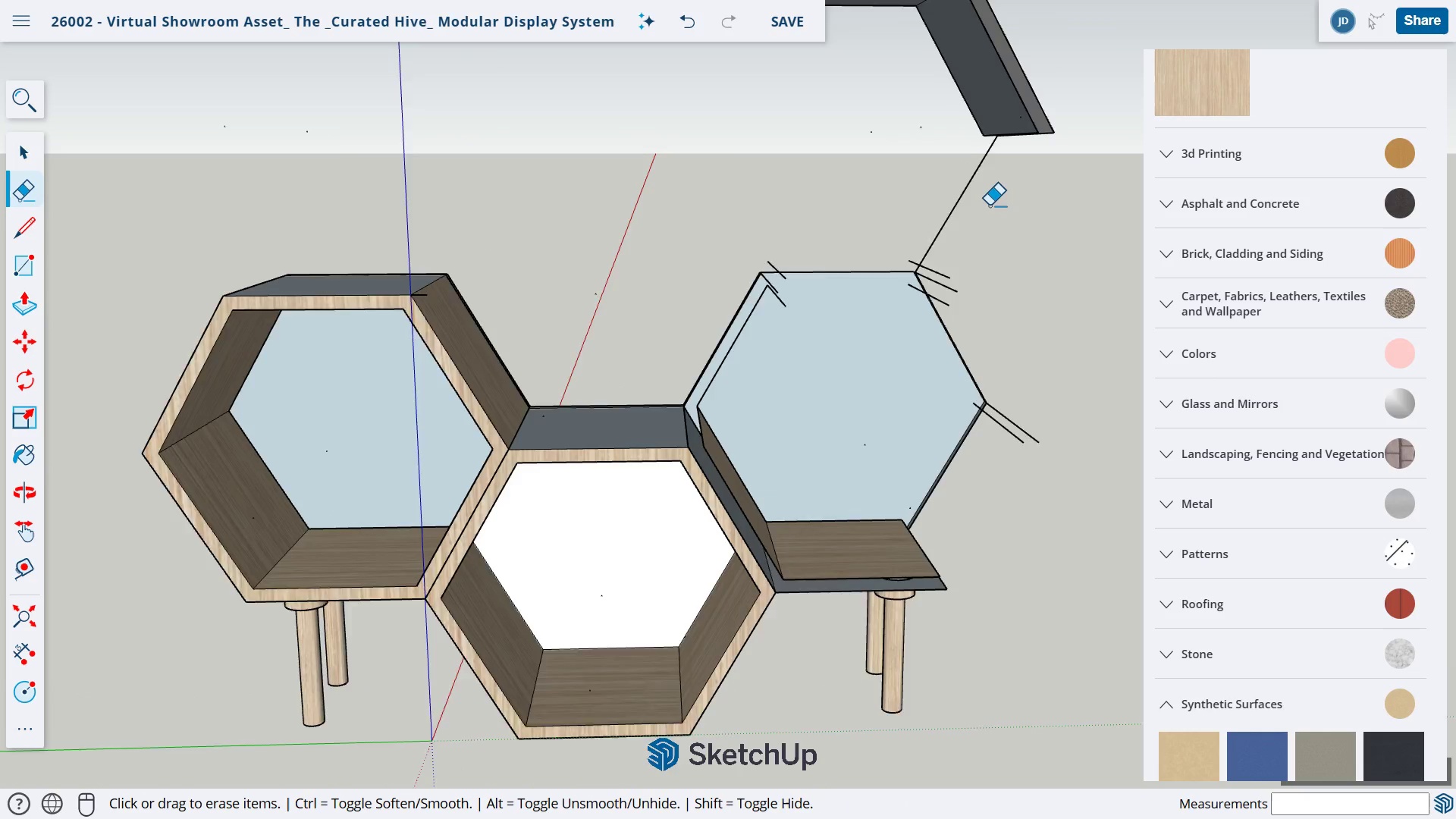 
left_click_drag(start_coordinate=[914, 61], to_coordinate=[934, 155])
 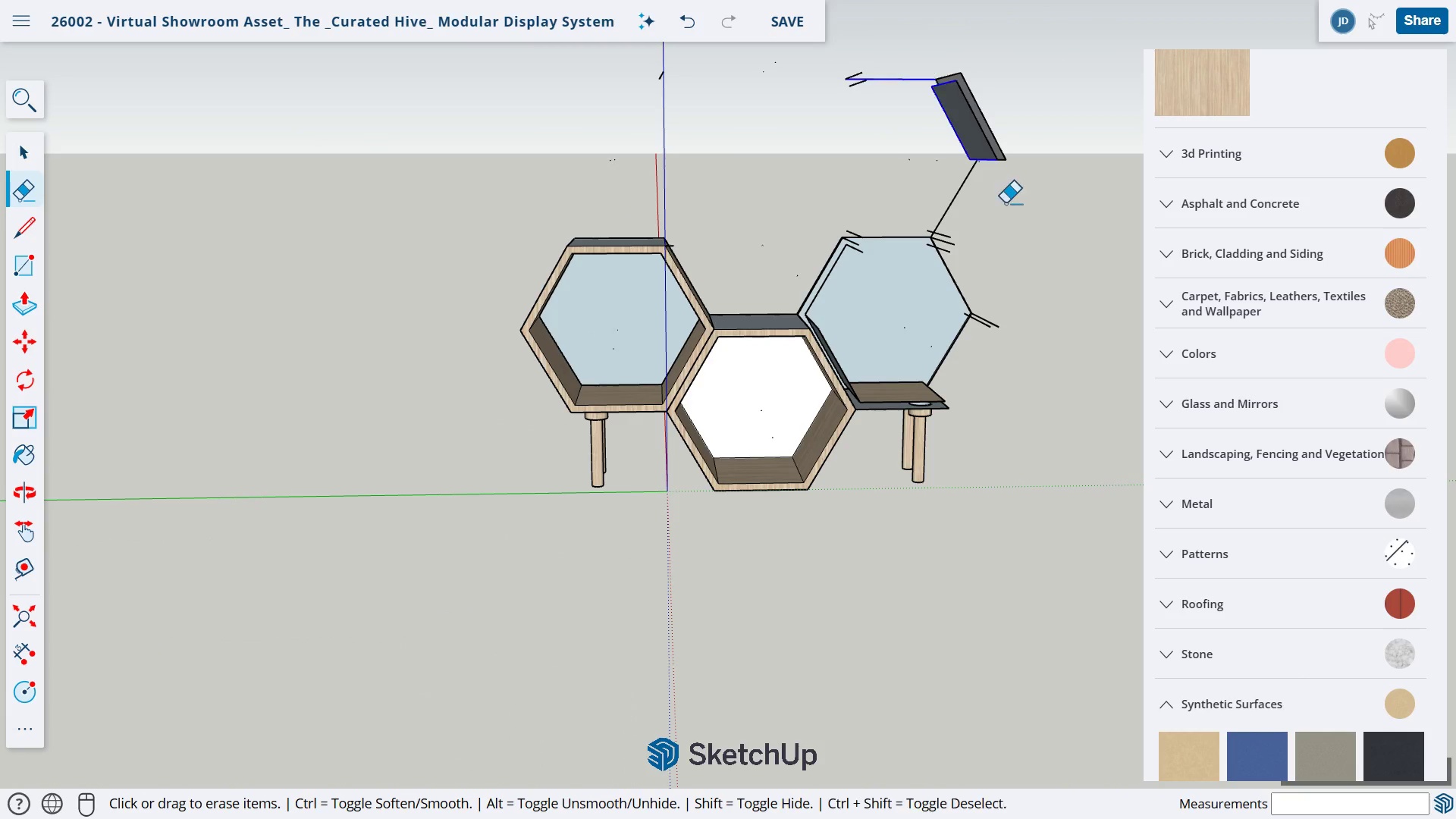 
scroll: coordinate [956, 193], scroll_direction: down, amount: 4.0
 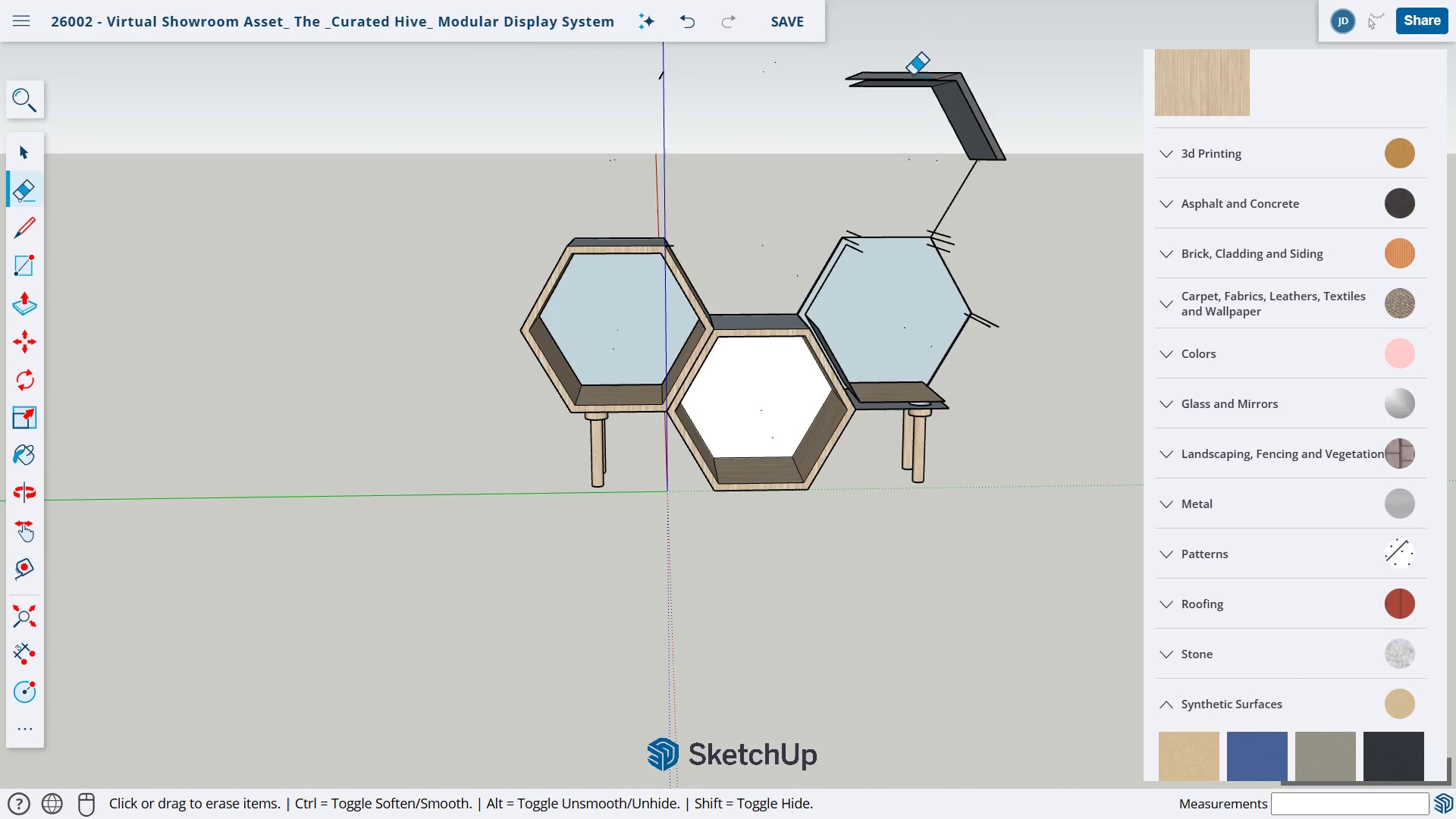 
left_click_drag(start_coordinate=[929, 82], to_coordinate=[1021, 224])
 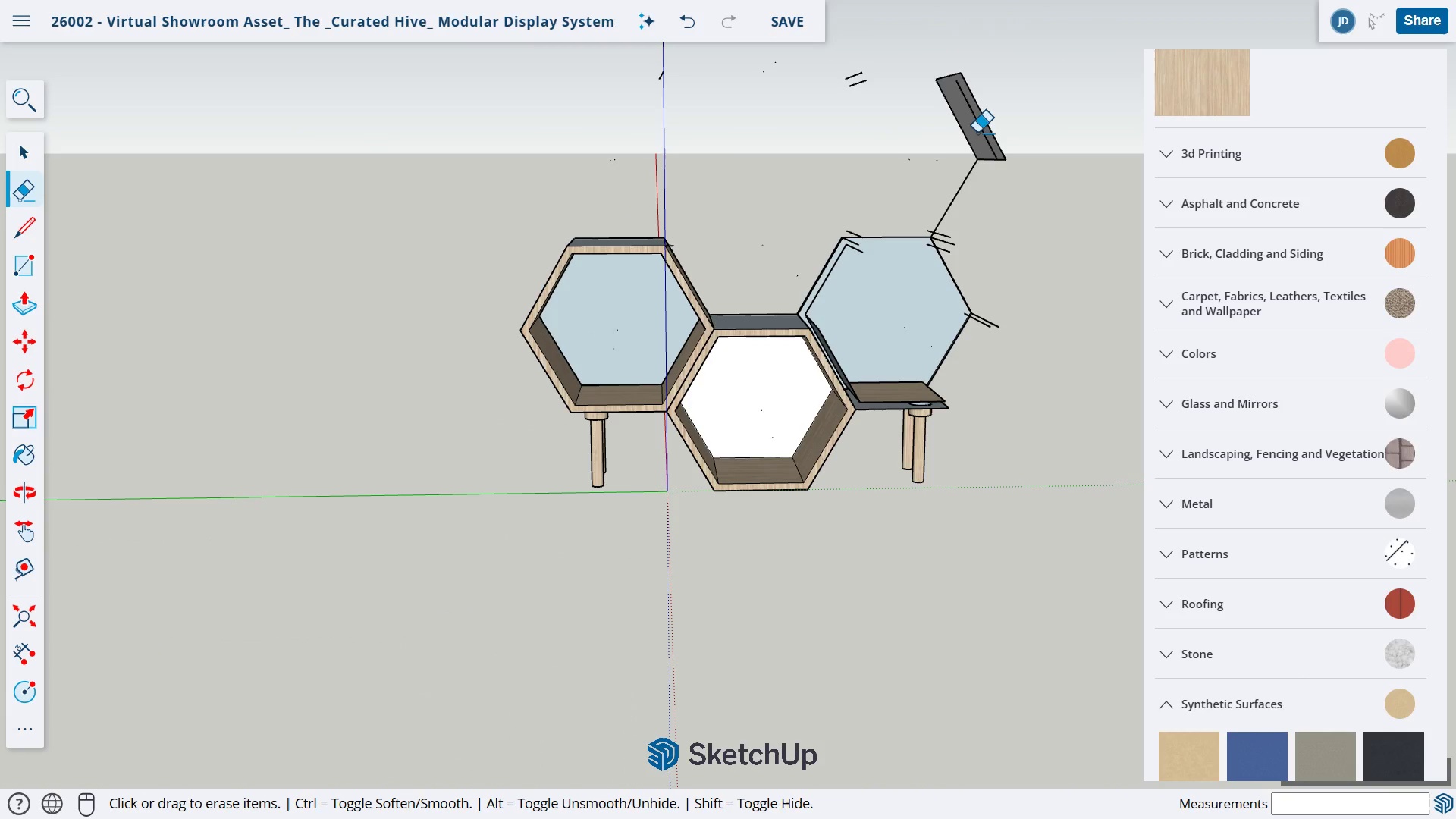 
left_click_drag(start_coordinate=[987, 87], to_coordinate=[971, 173])
 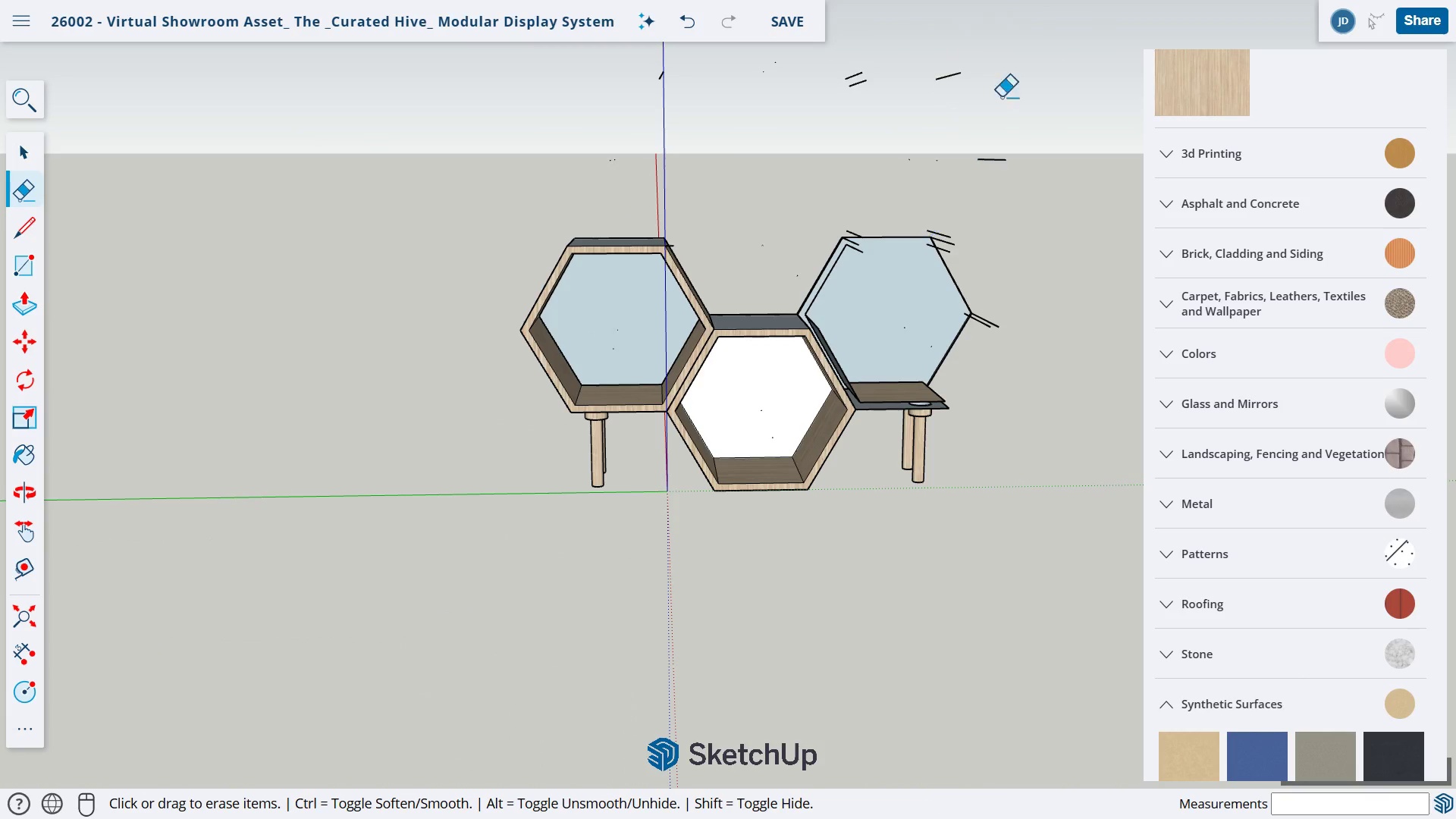 
left_click_drag(start_coordinate=[1008, 80], to_coordinate=[960, 152])
 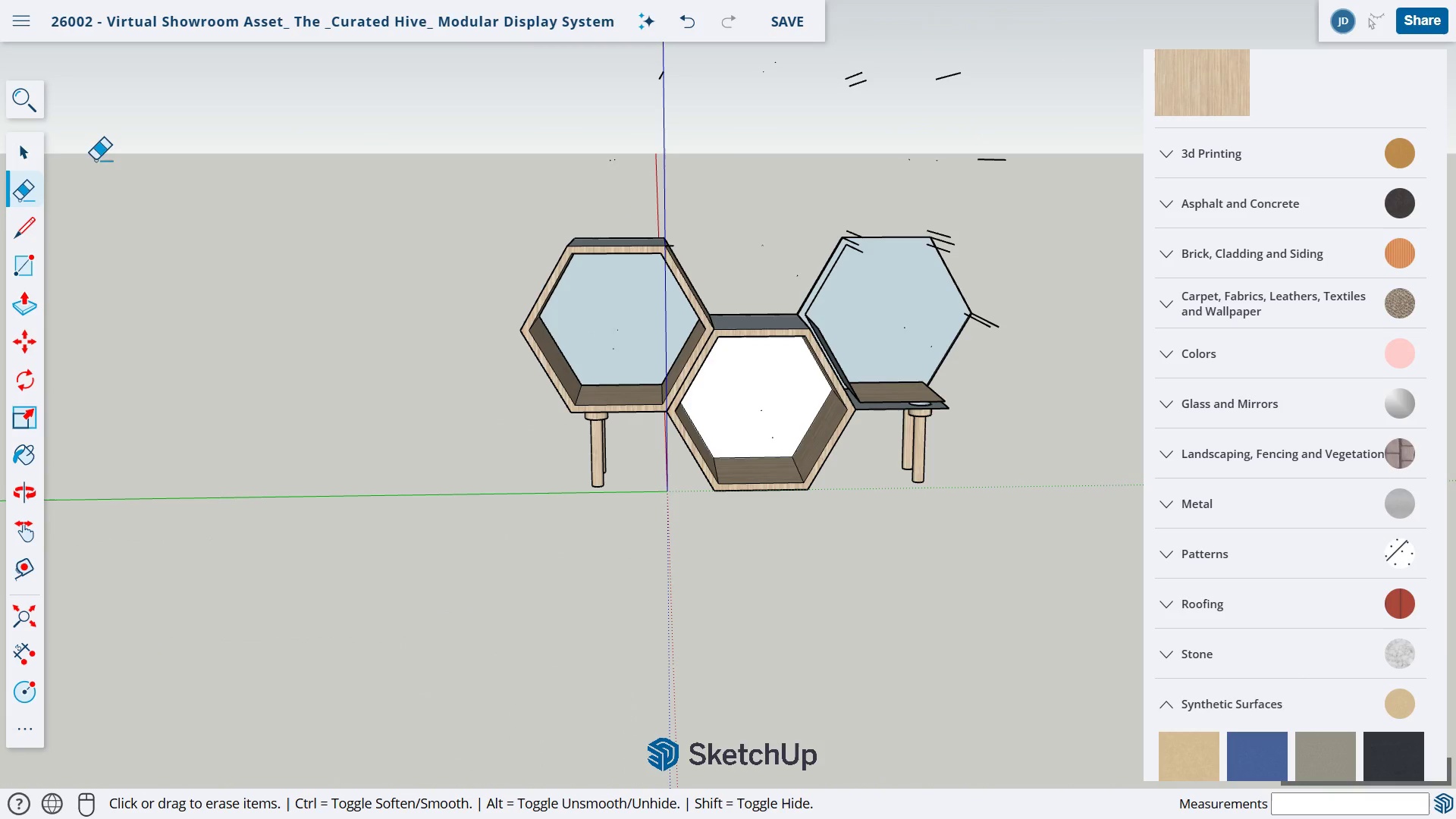 
left_click([33, 149])
 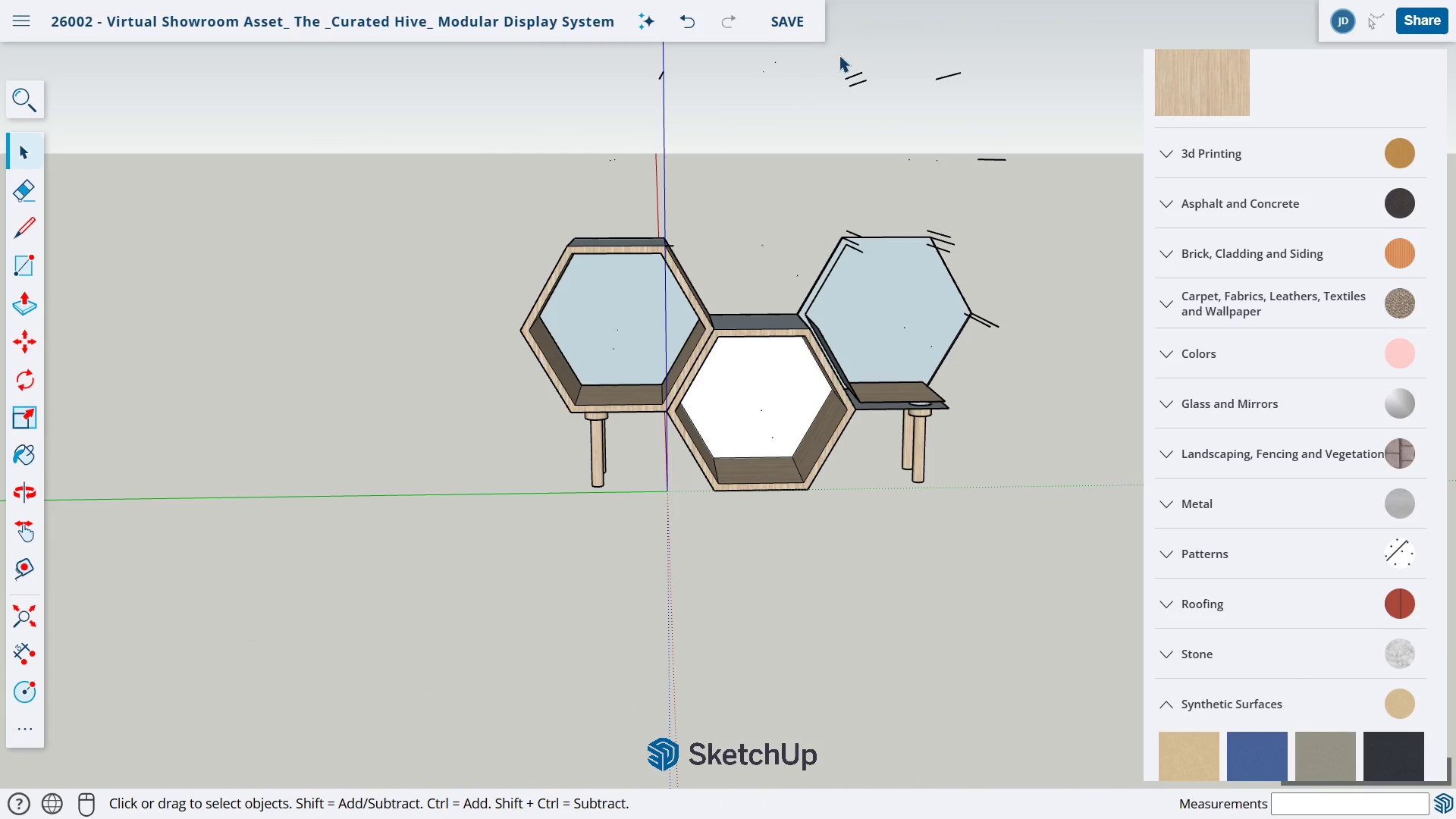 
left_click_drag(start_coordinate=[839, 55], to_coordinate=[1024, 285])
 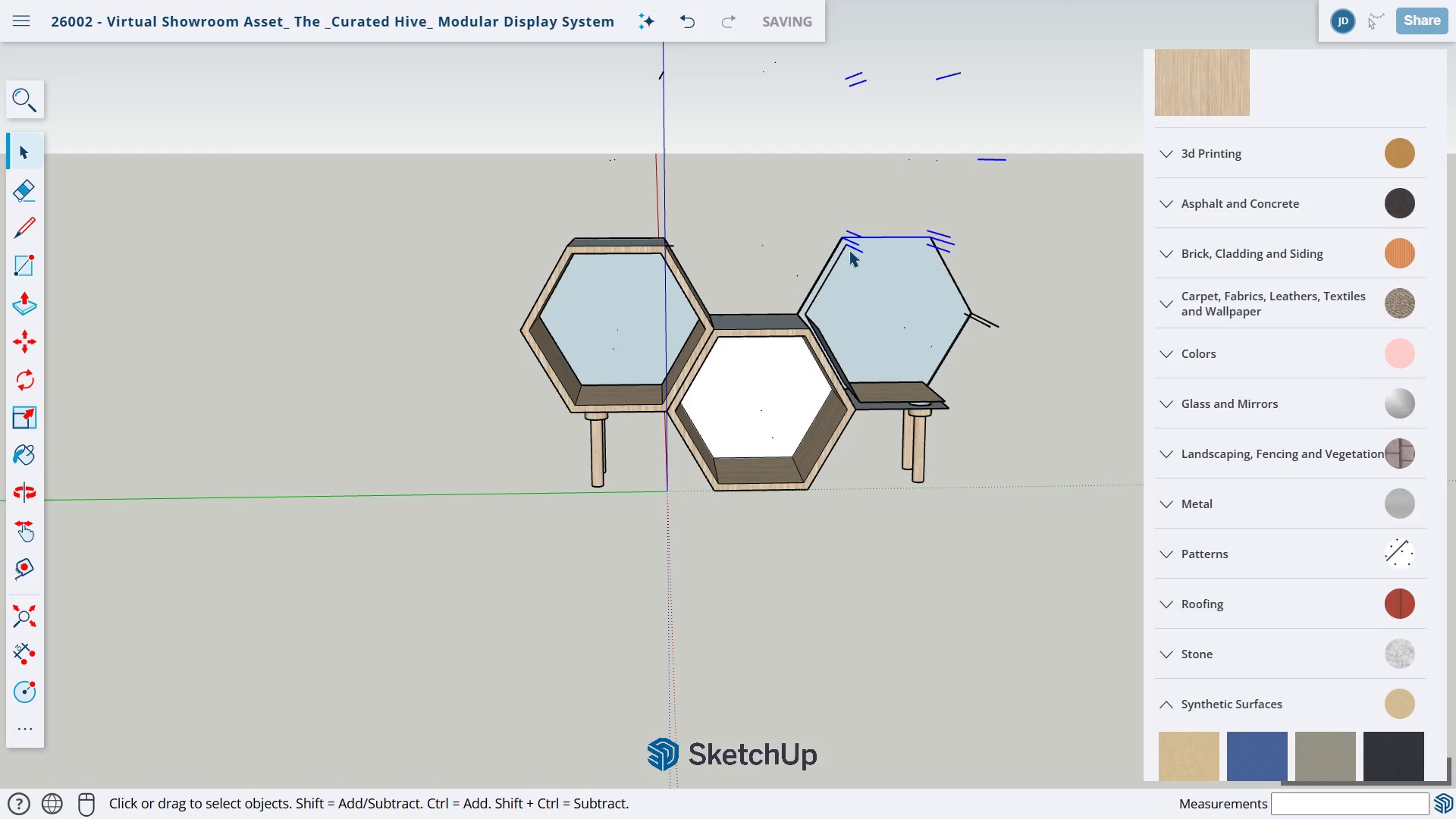 
key(Backspace)
 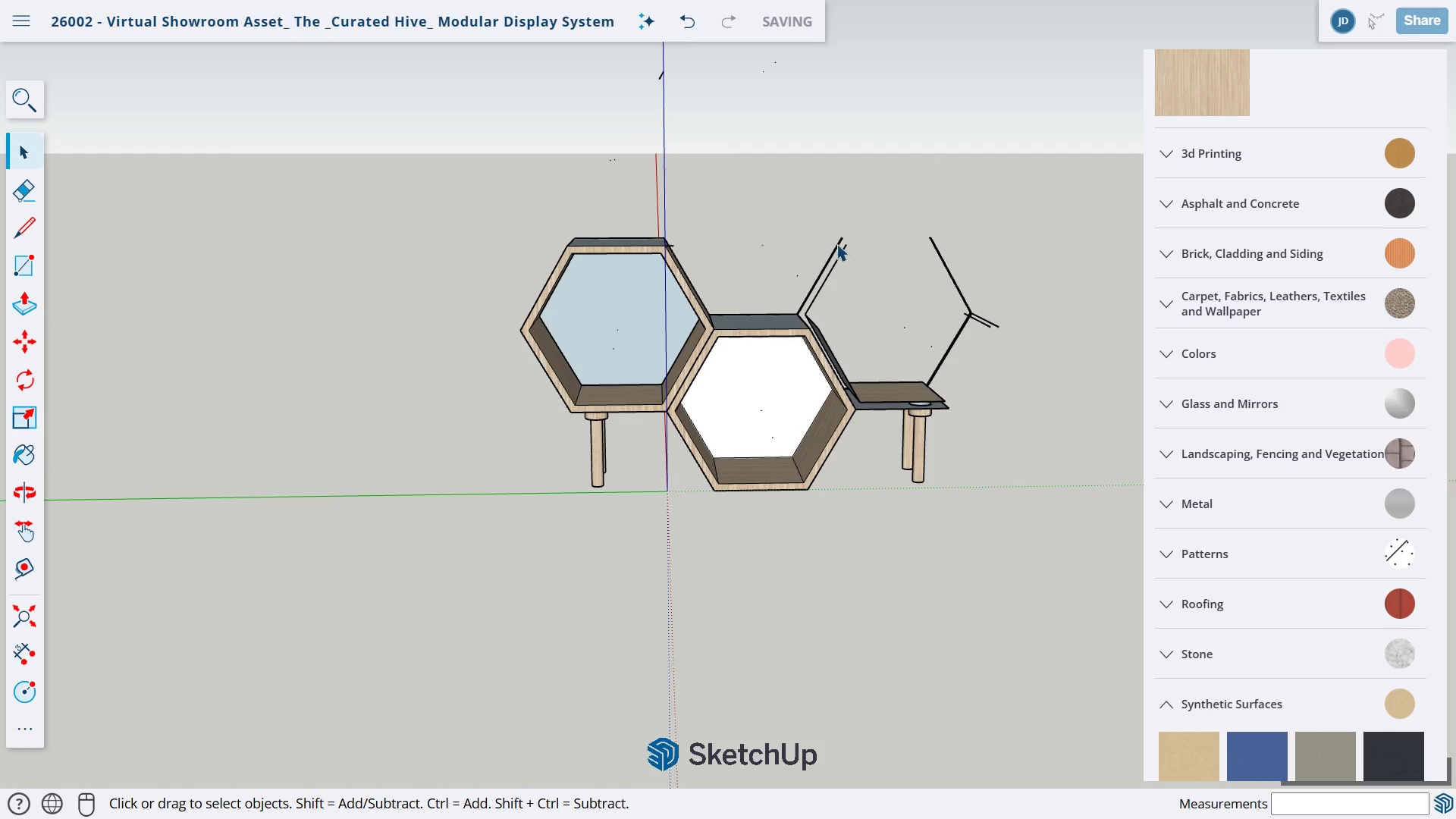 
left_click_drag(start_coordinate=[817, 231], to_coordinate=[991, 309])
 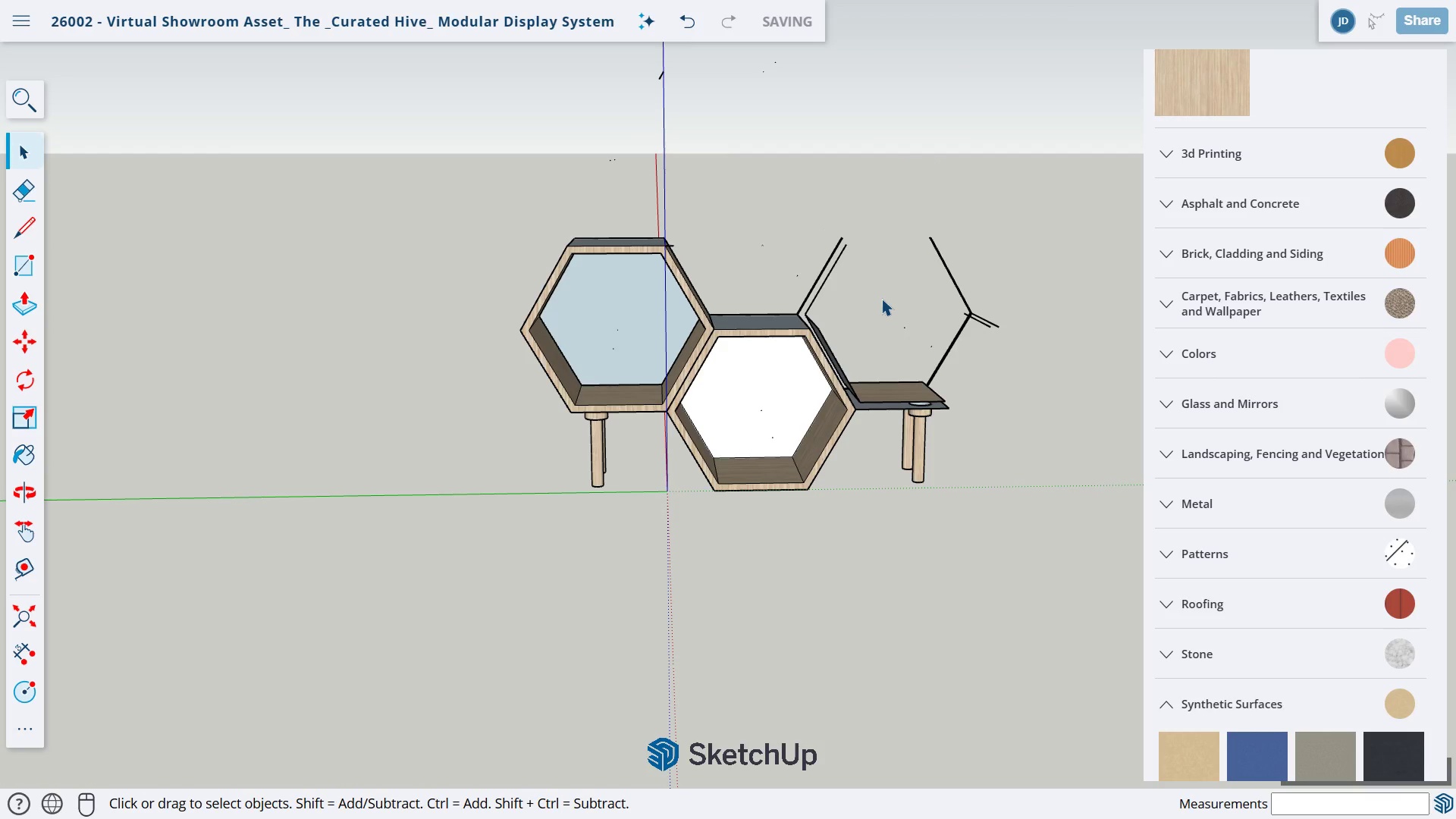 
key(E)
 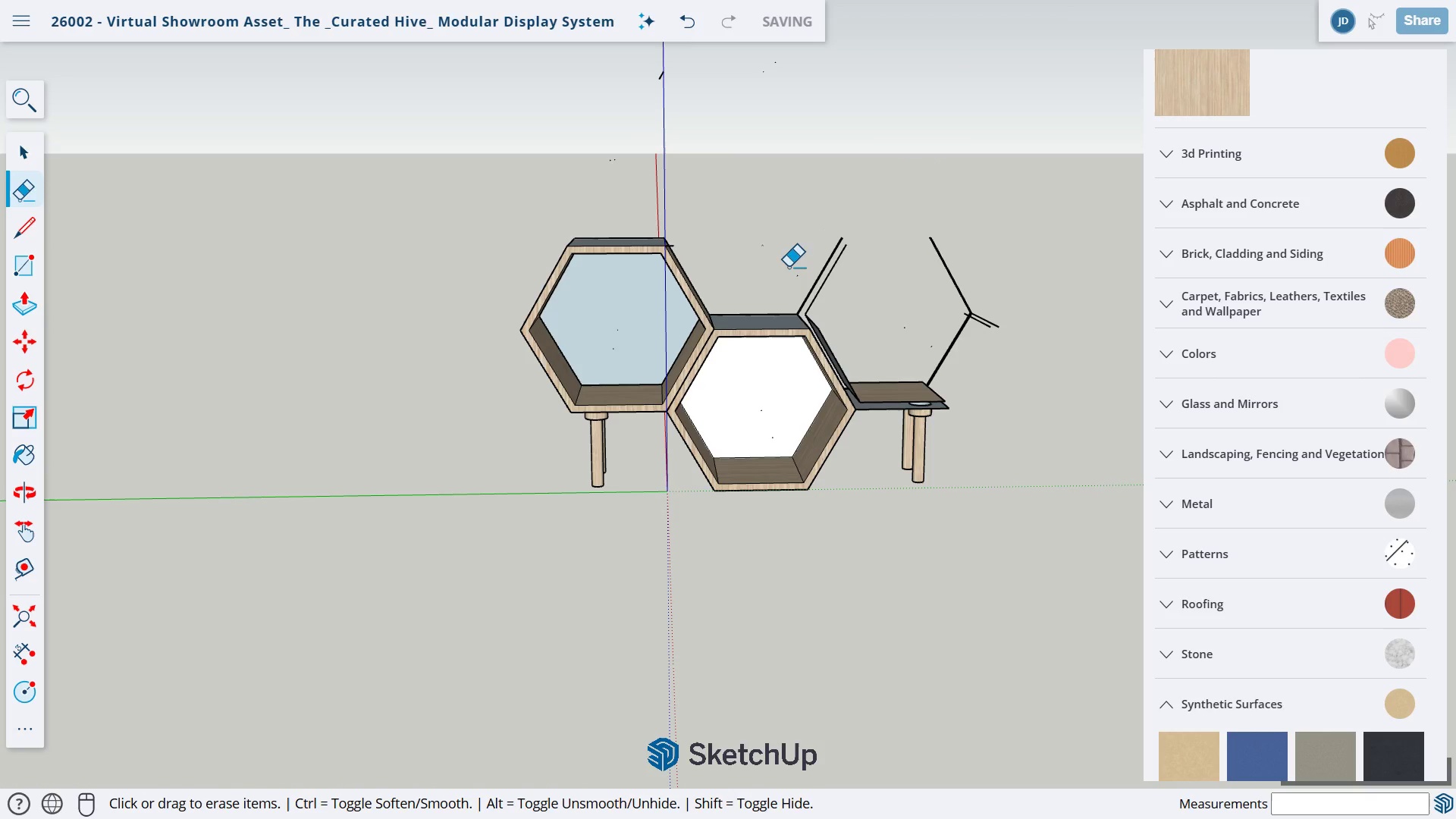 
left_click_drag(start_coordinate=[789, 267], to_coordinate=[856, 306])
 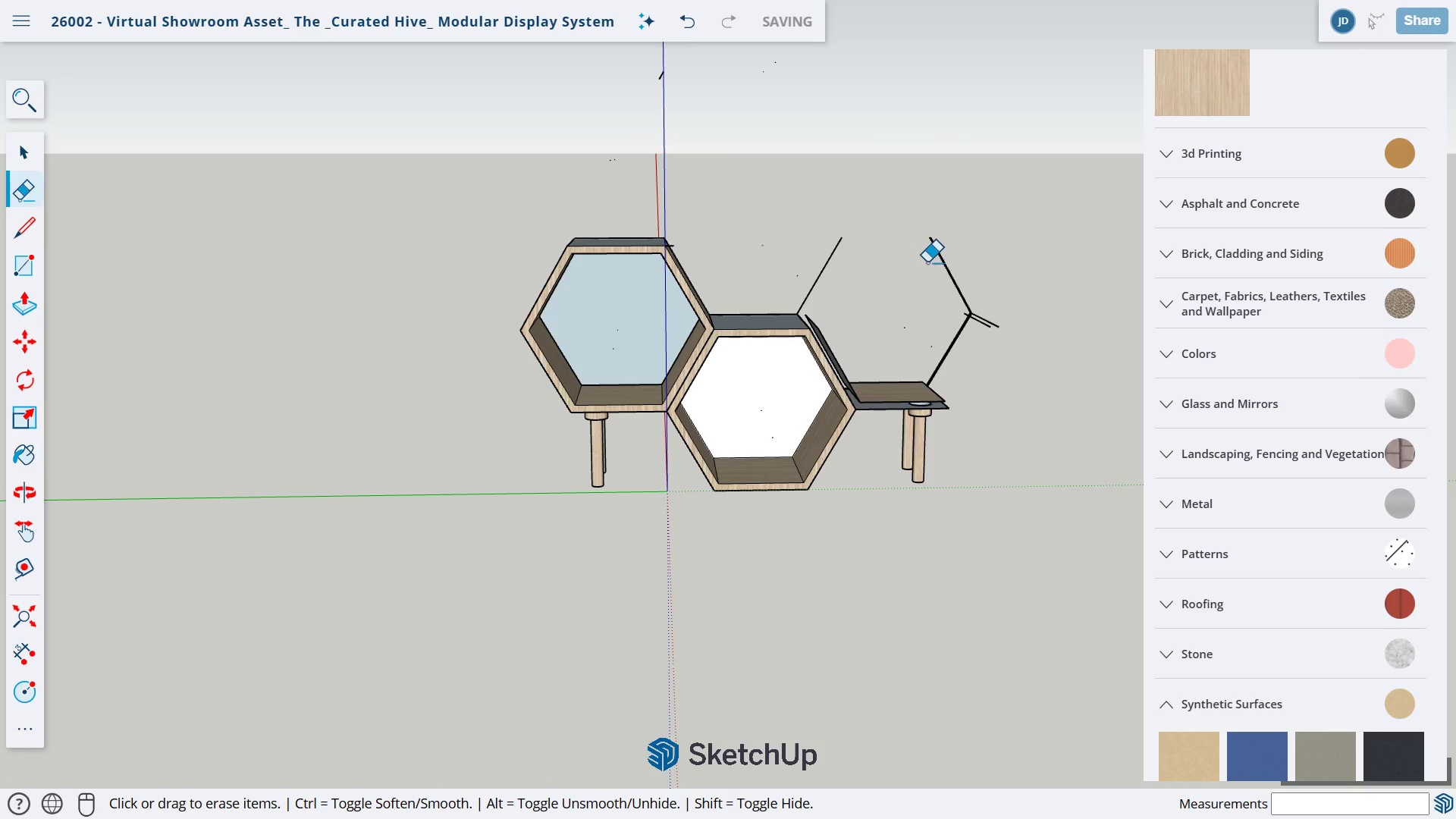 
left_click_drag(start_coordinate=[928, 262], to_coordinate=[1003, 335])
 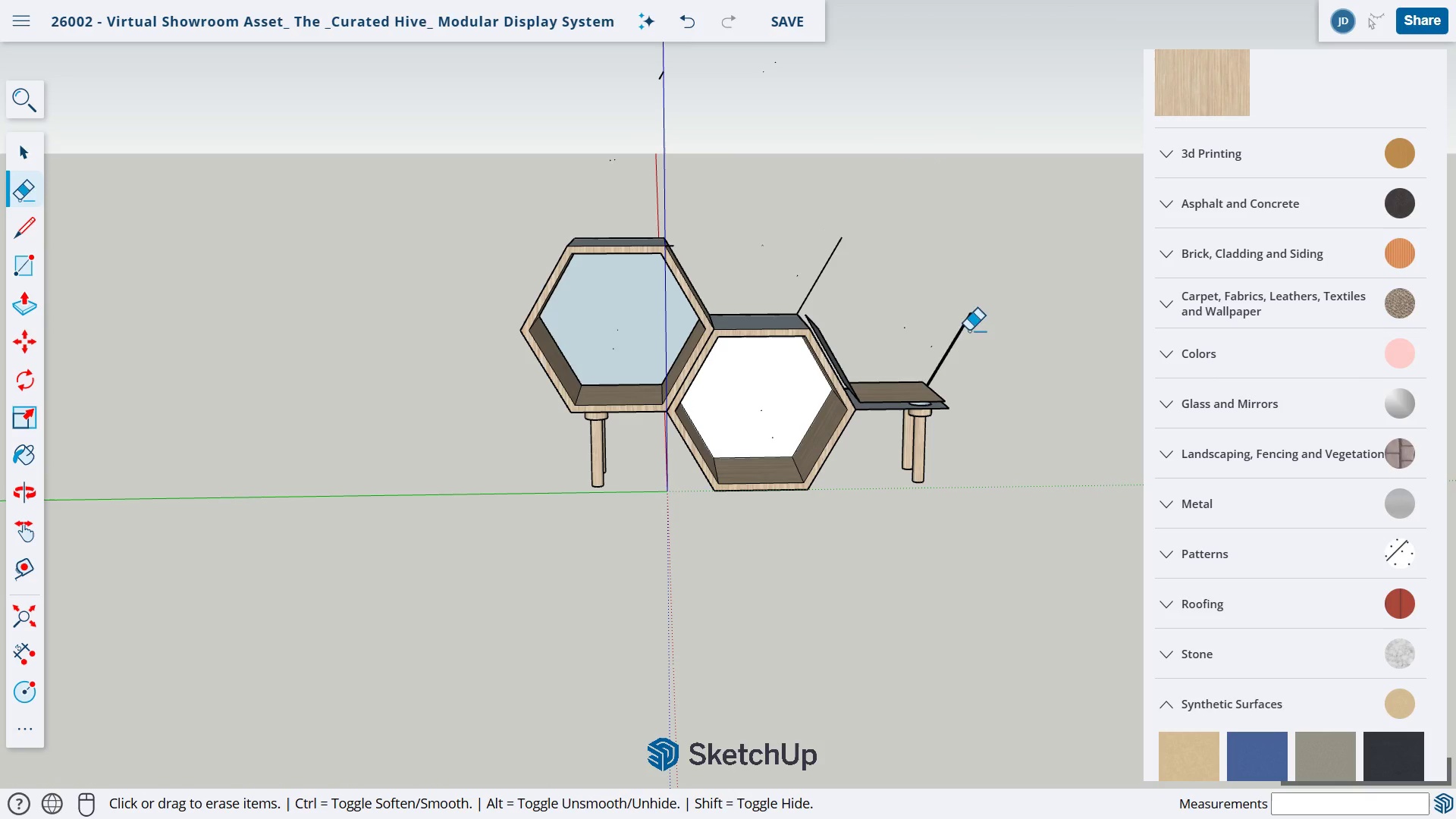 
left_click_drag(start_coordinate=[998, 304], to_coordinate=[949, 342])
 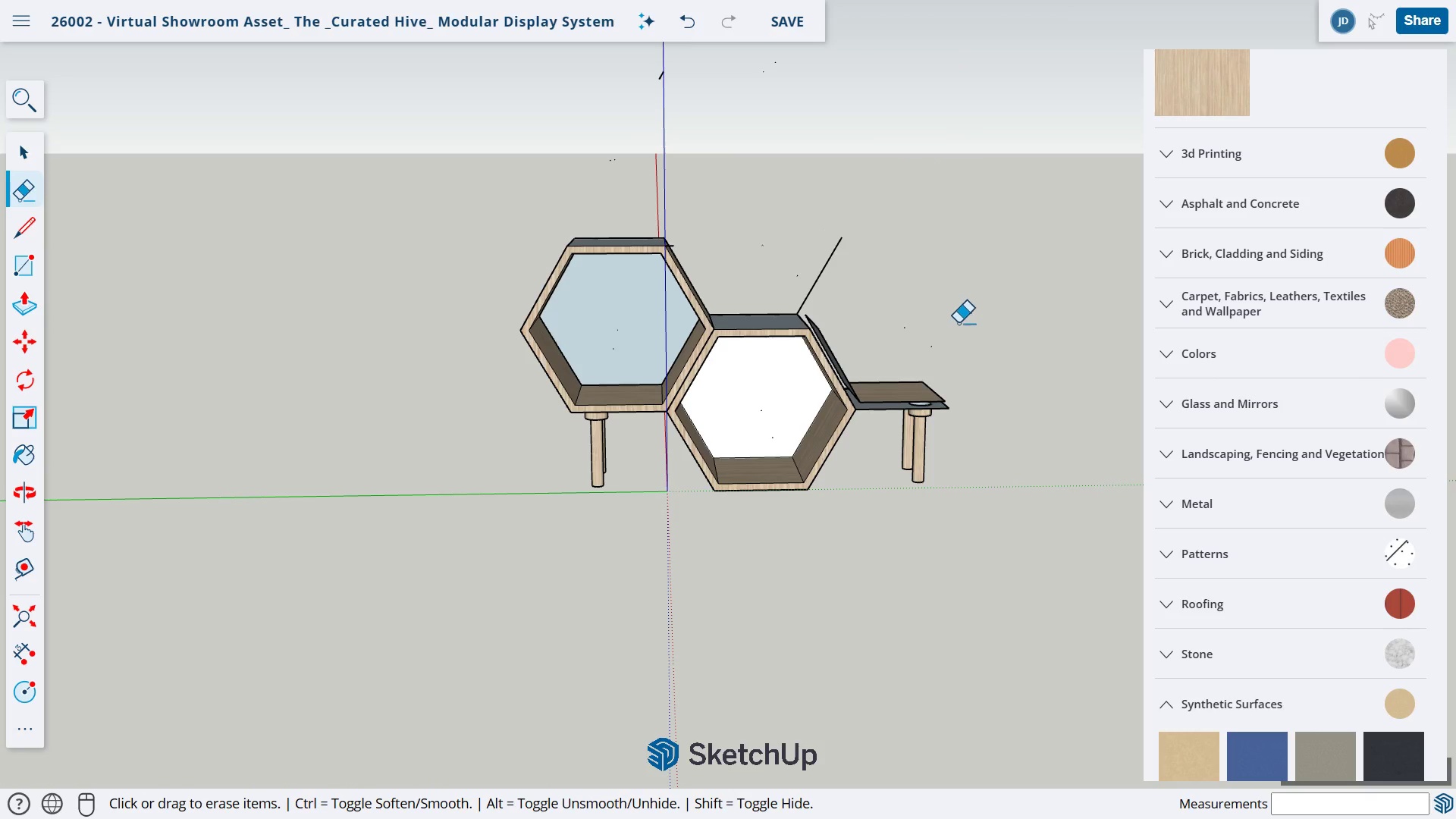 
left_click_drag(start_coordinate=[959, 323], to_coordinate=[968, 318])
 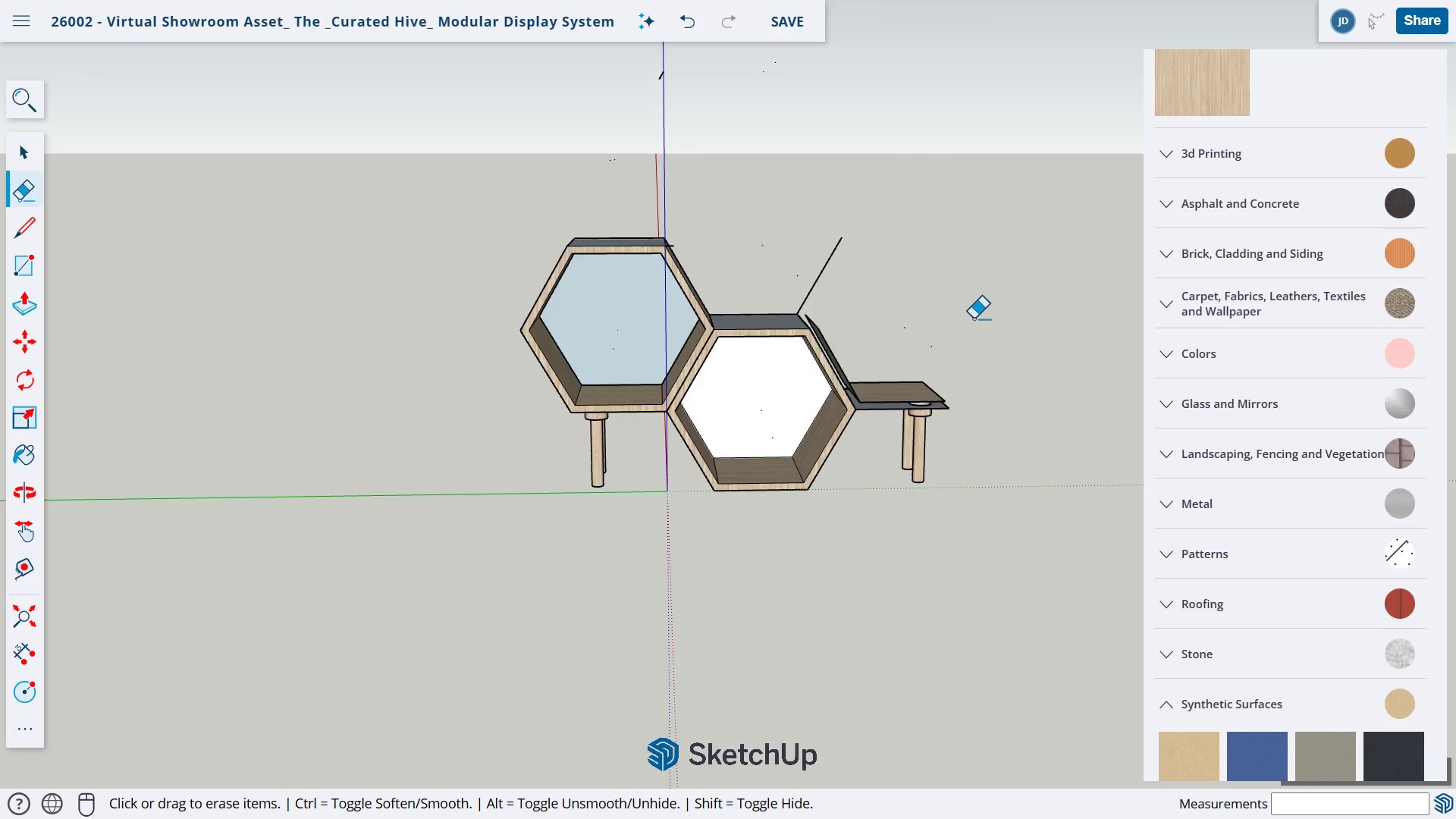 
scroll: coordinate [980, 318], scroll_direction: up, amount: 8.0
 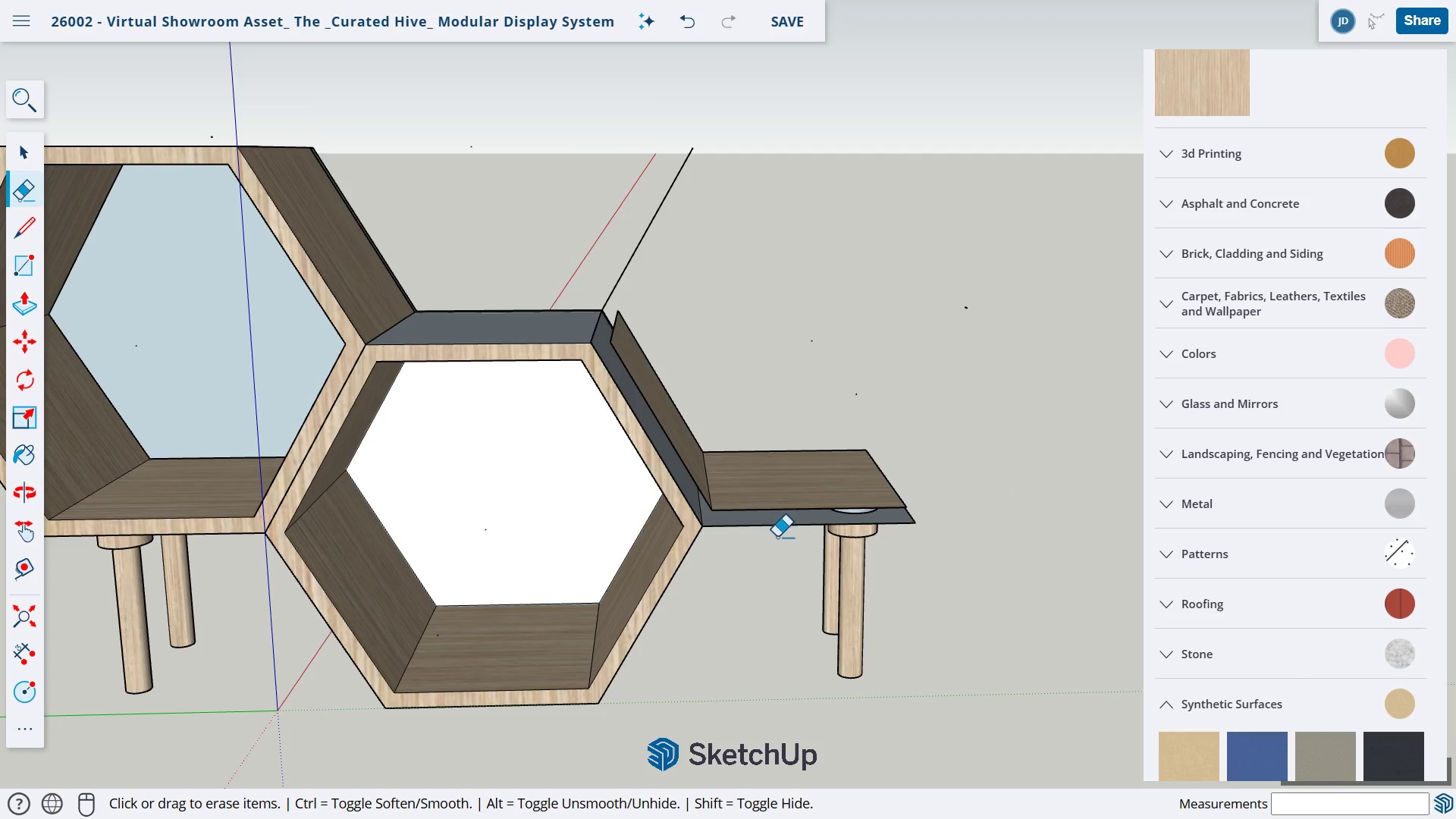 
left_click_drag(start_coordinate=[778, 538], to_coordinate=[773, 487])
 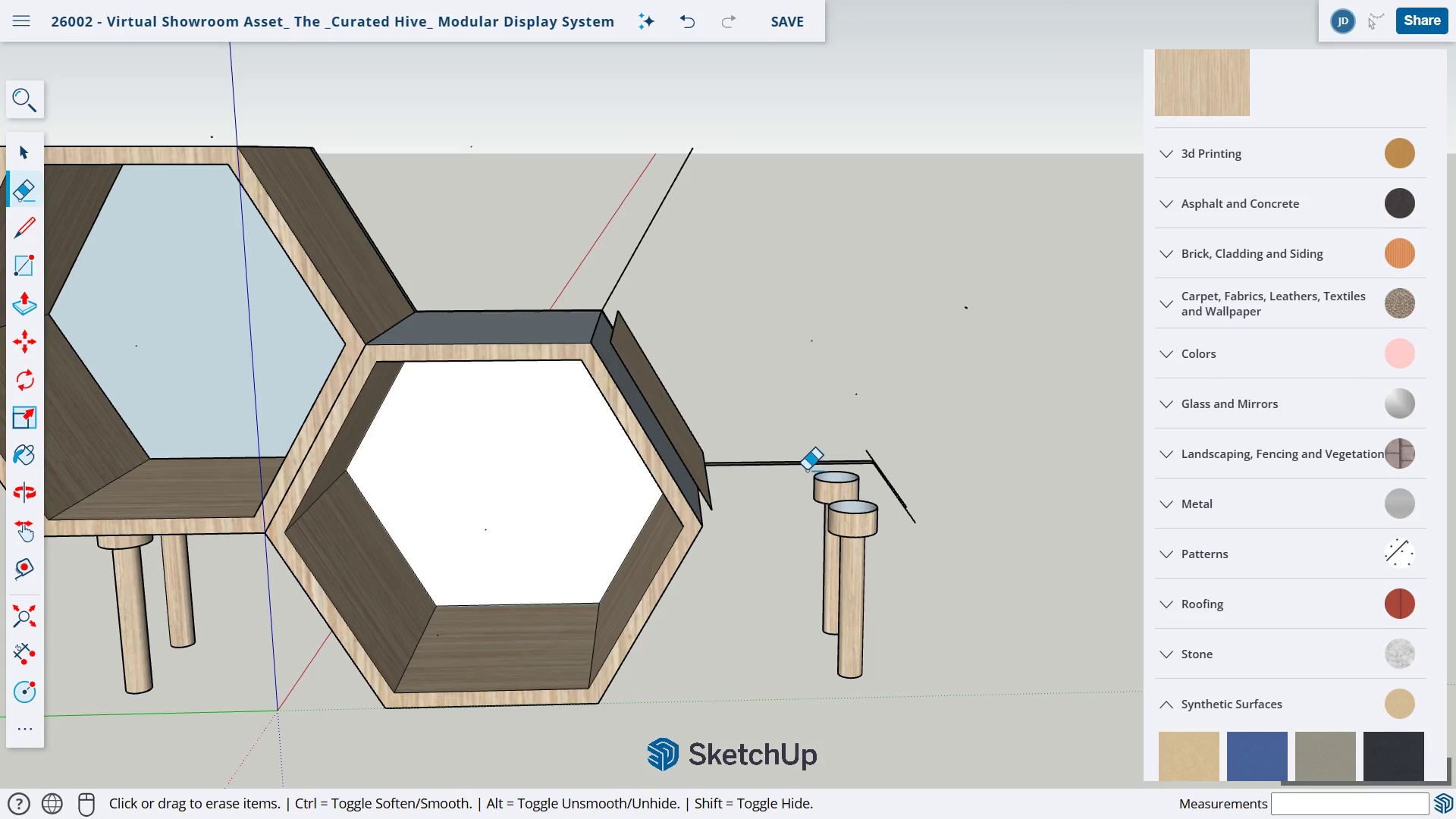 
left_click_drag(start_coordinate=[805, 470], to_coordinate=[809, 414])
 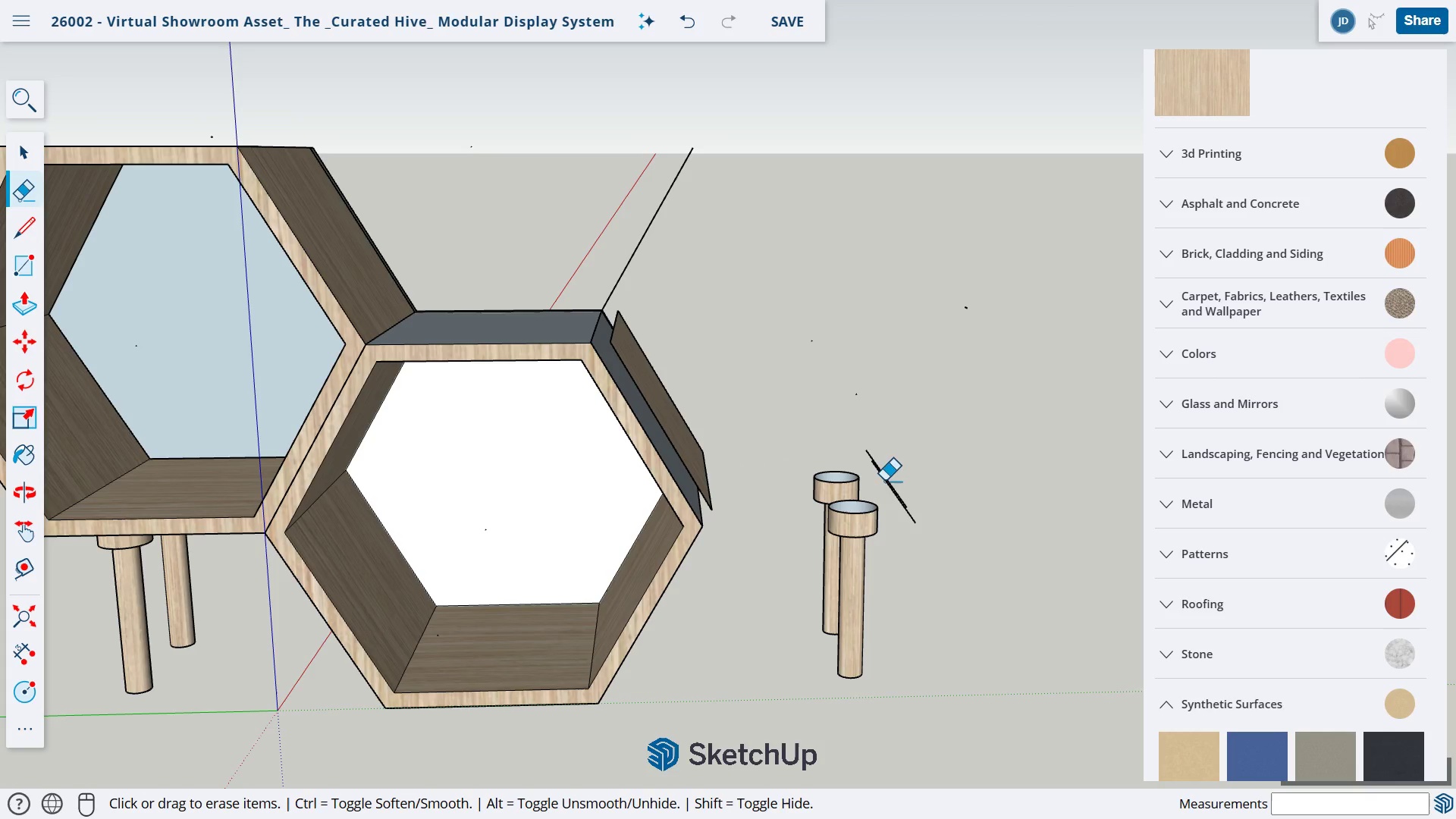 
left_click_drag(start_coordinate=[886, 481], to_coordinate=[903, 477])
 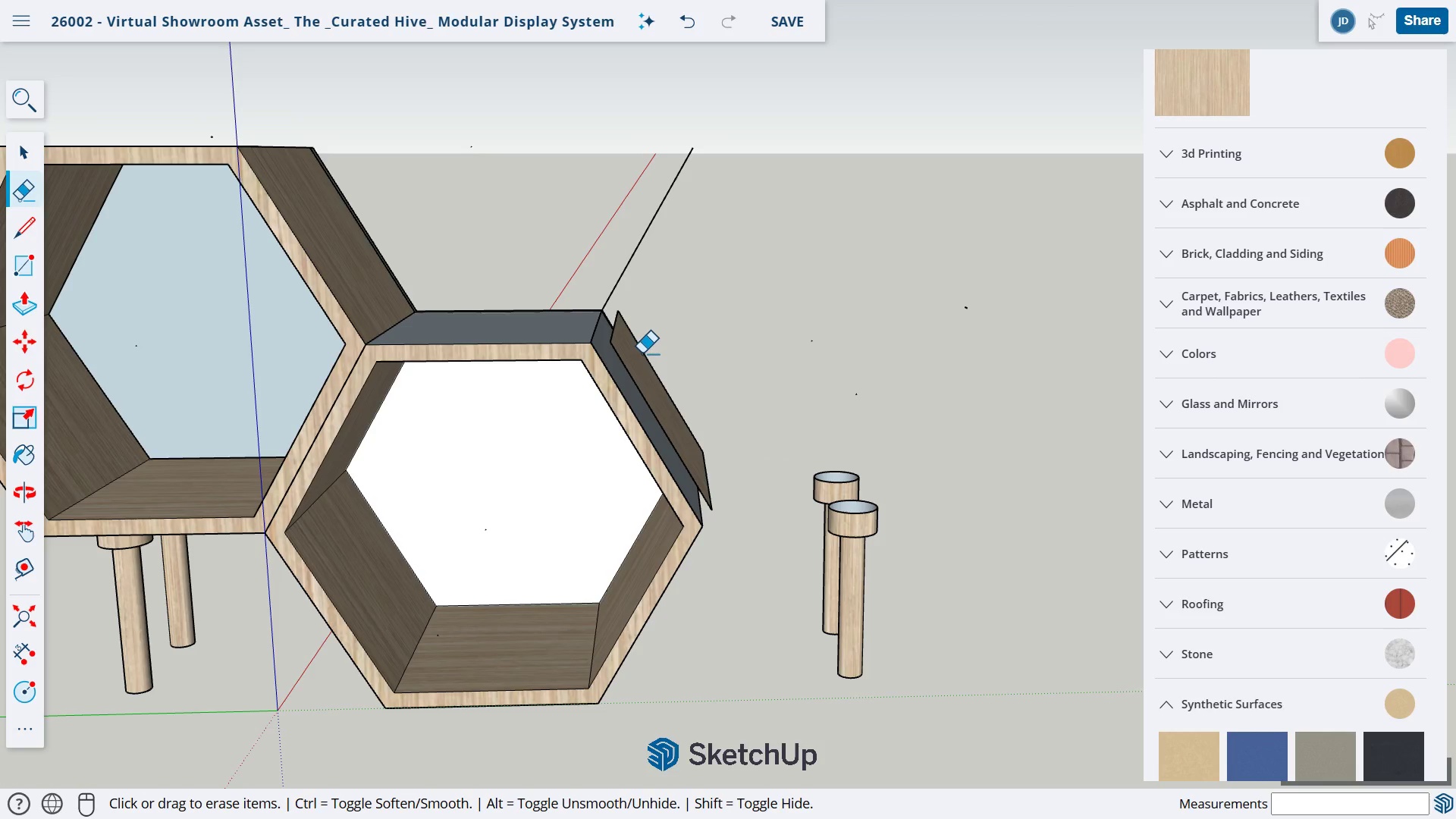 
left_click_drag(start_coordinate=[643, 352], to_coordinate=[652, 344])
 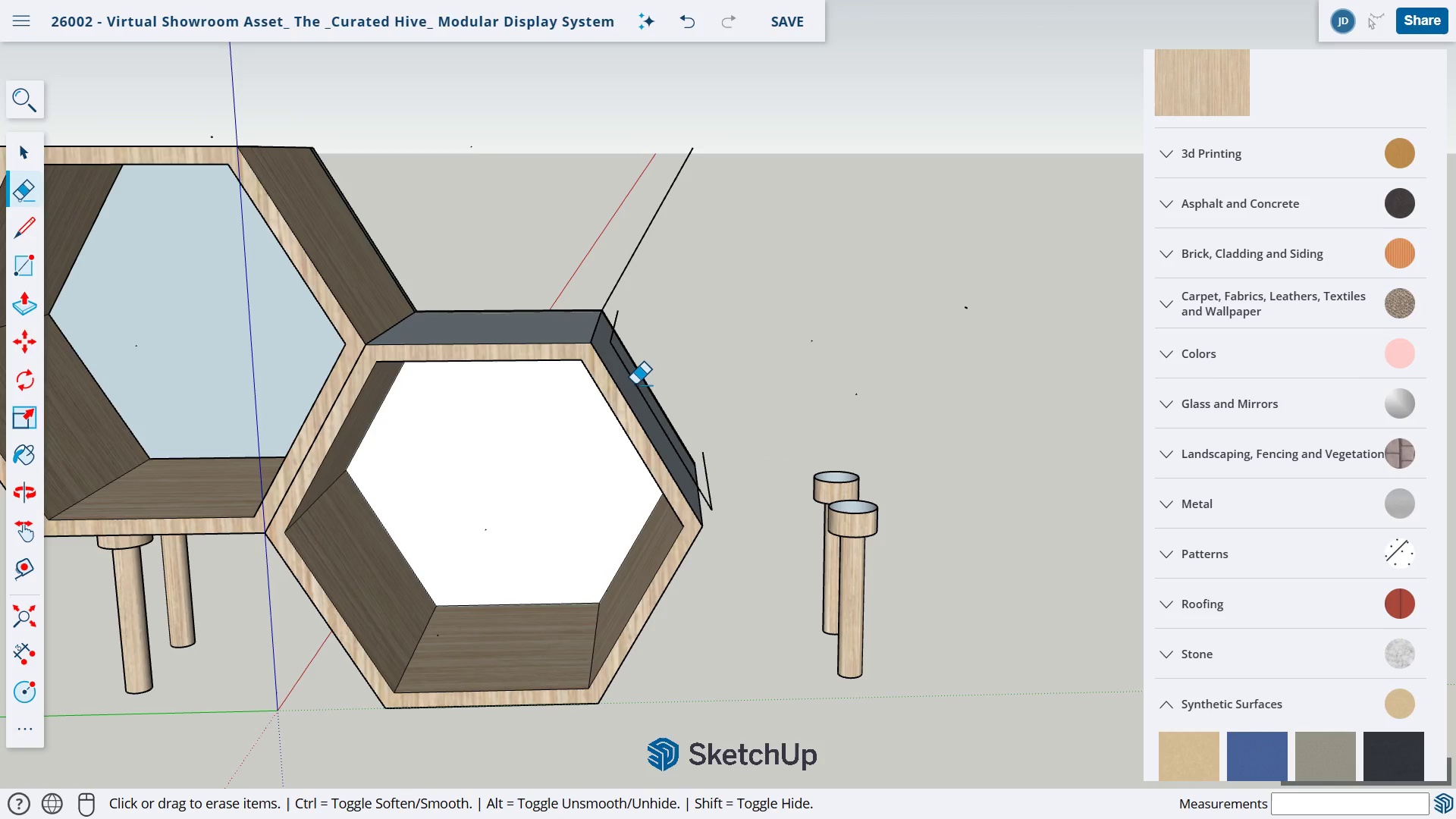 
left_click_drag(start_coordinate=[636, 384], to_coordinate=[638, 380])
 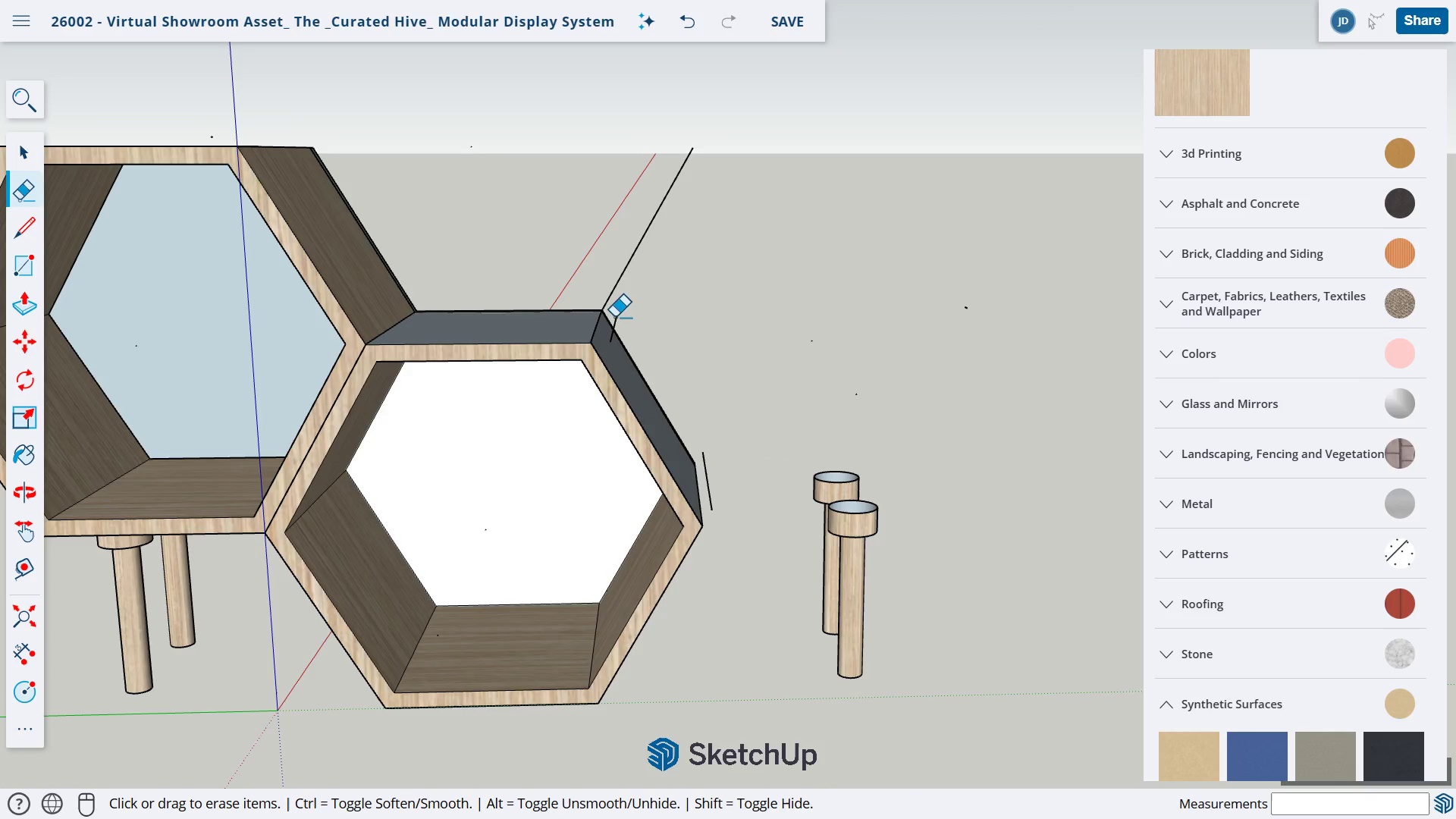 
left_click_drag(start_coordinate=[616, 317], to_coordinate=[631, 324])
 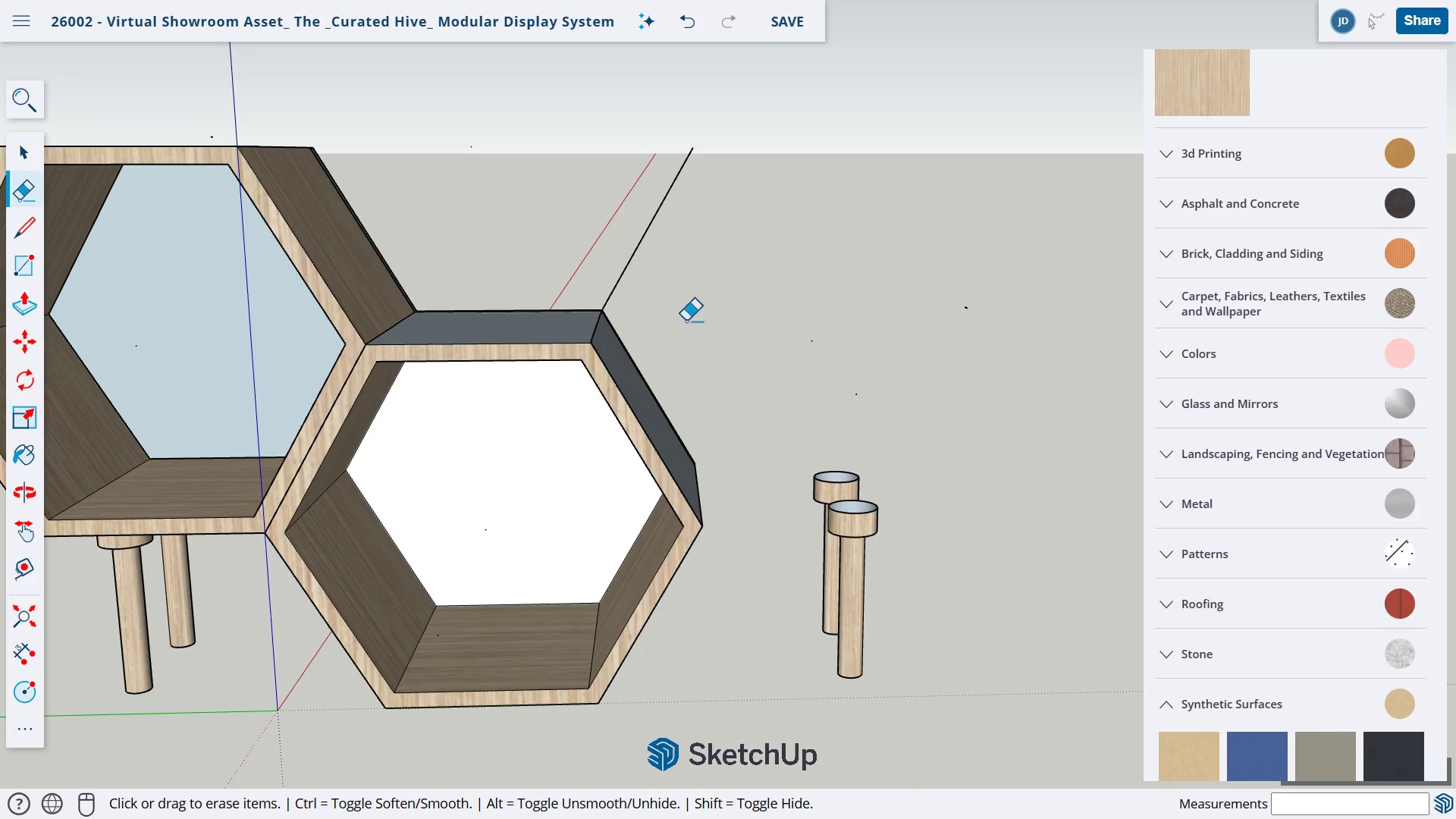 
left_click_drag(start_coordinate=[621, 239], to_coordinate=[675, 275])
 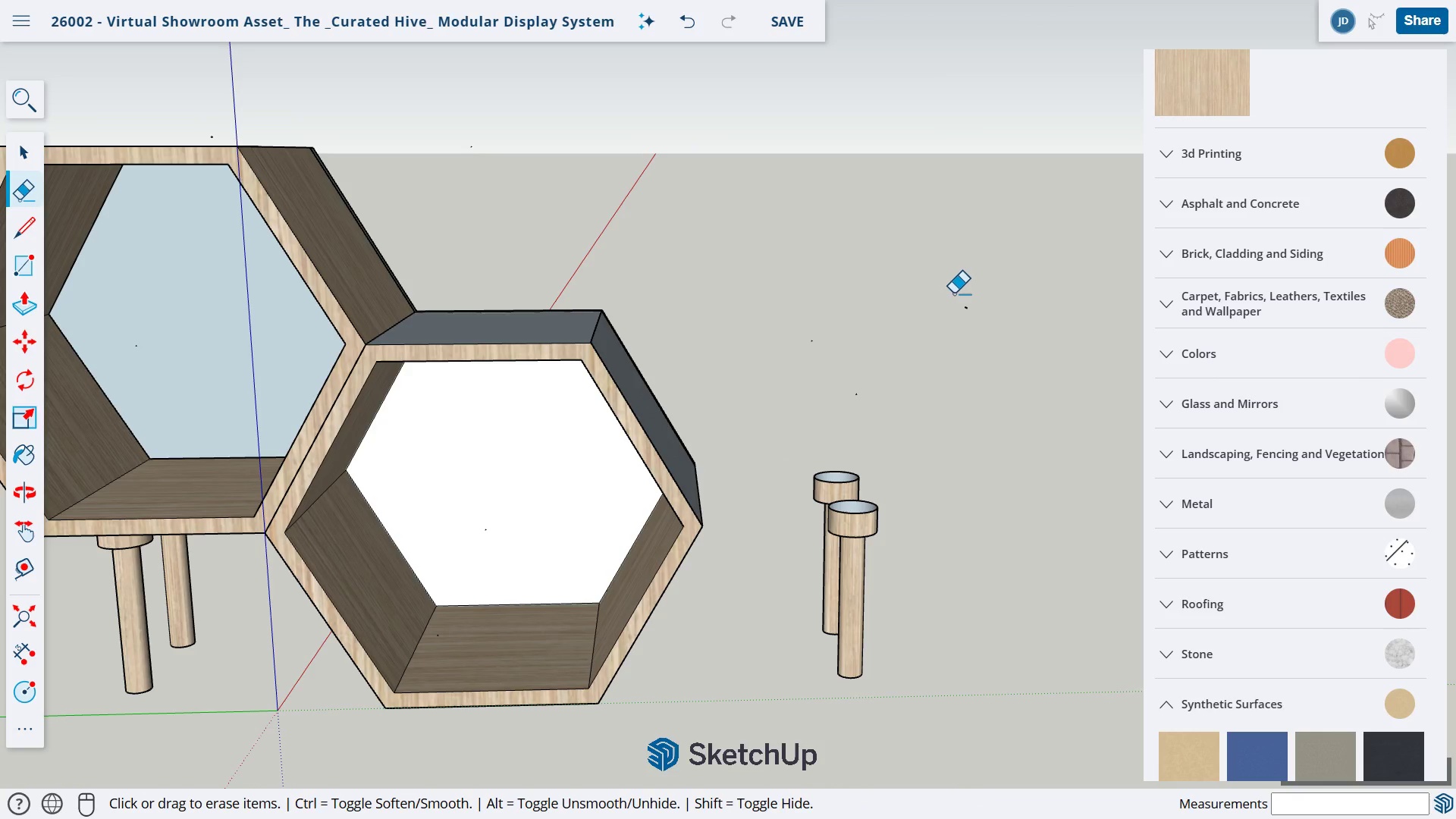 
left_click_drag(start_coordinate=[955, 293], to_coordinate=[991, 318])
 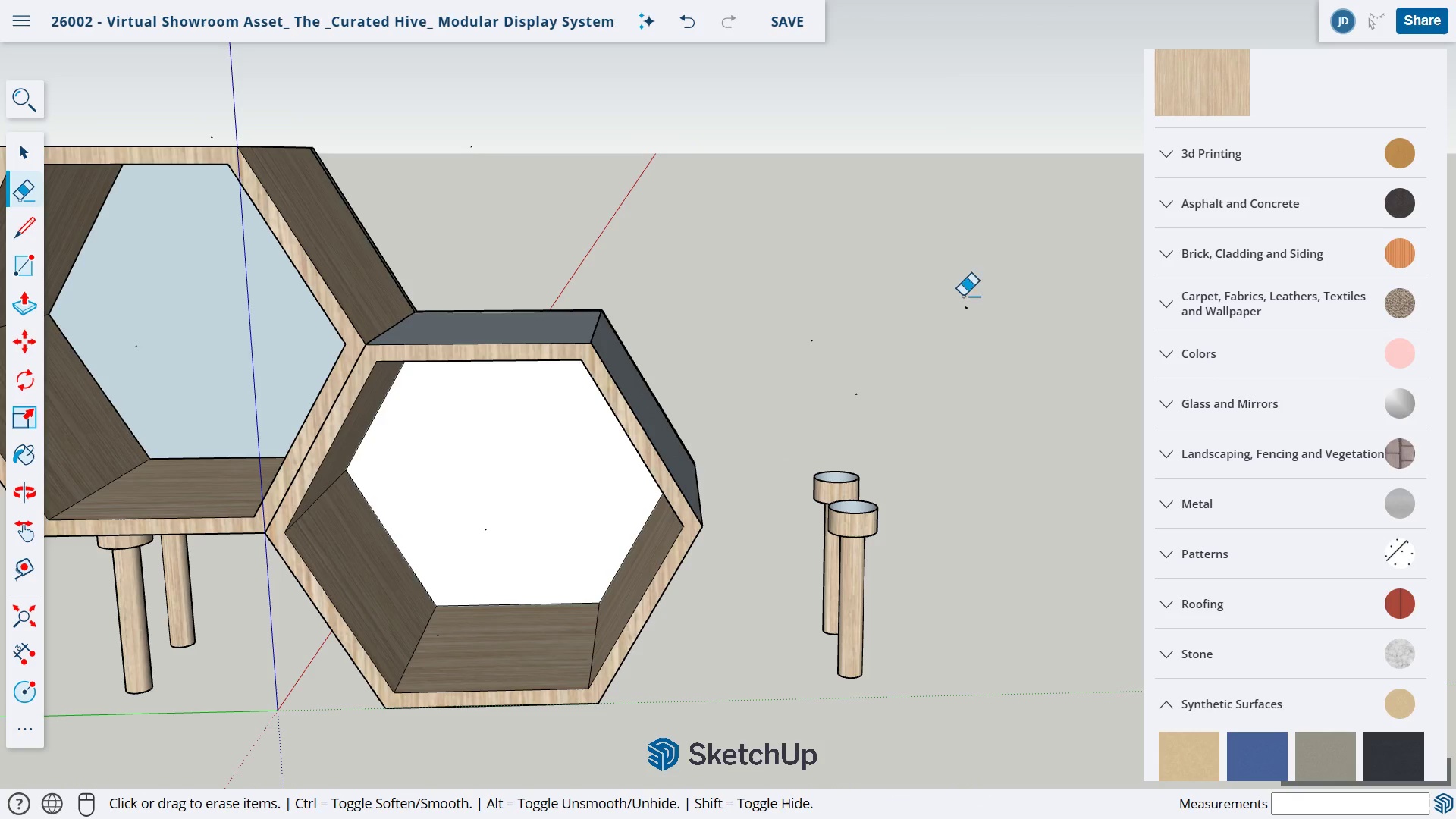 
left_click_drag(start_coordinate=[964, 296], to_coordinate=[969, 310])
 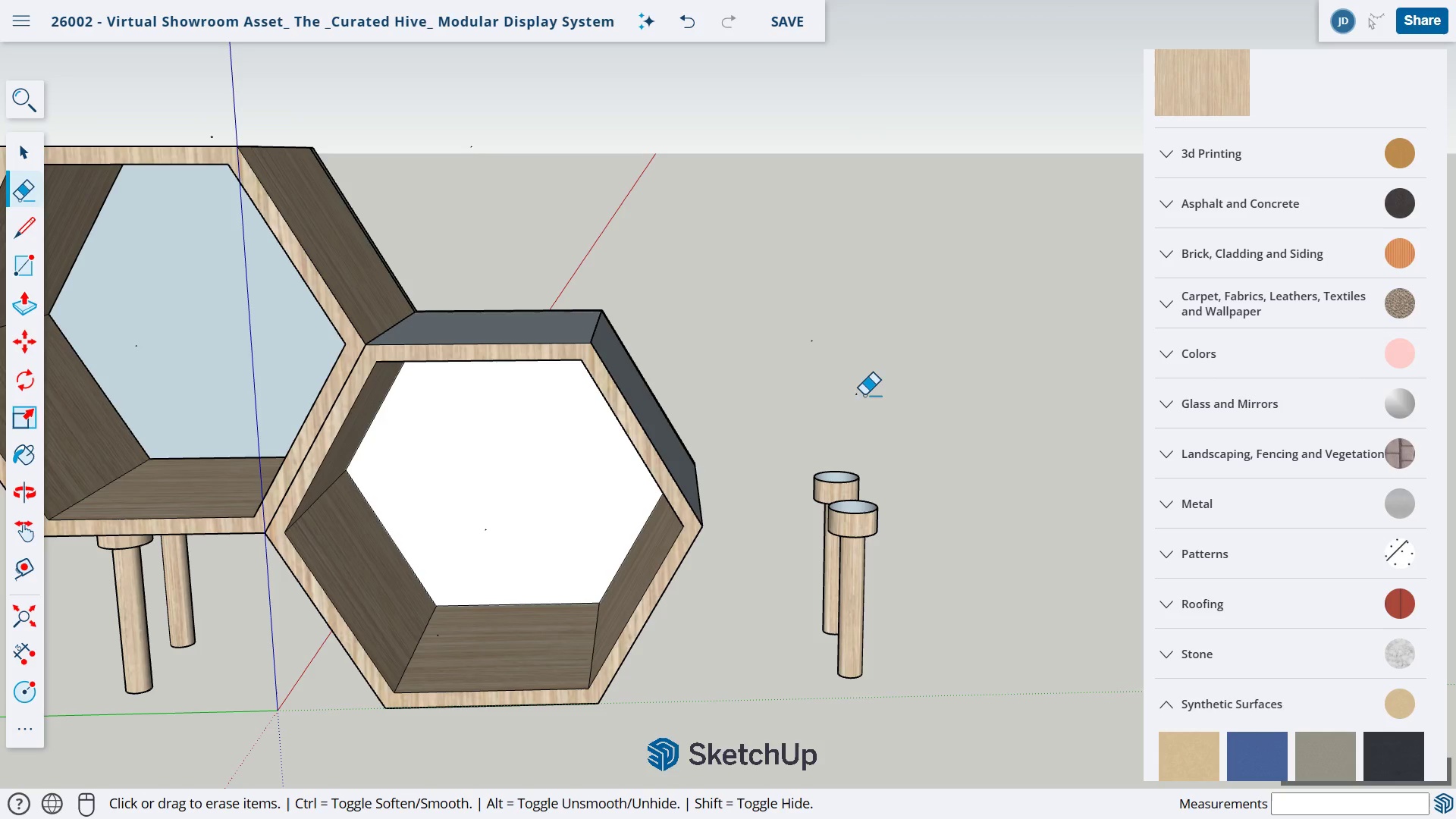 
left_click_drag(start_coordinate=[862, 395], to_coordinate=[851, 391])
 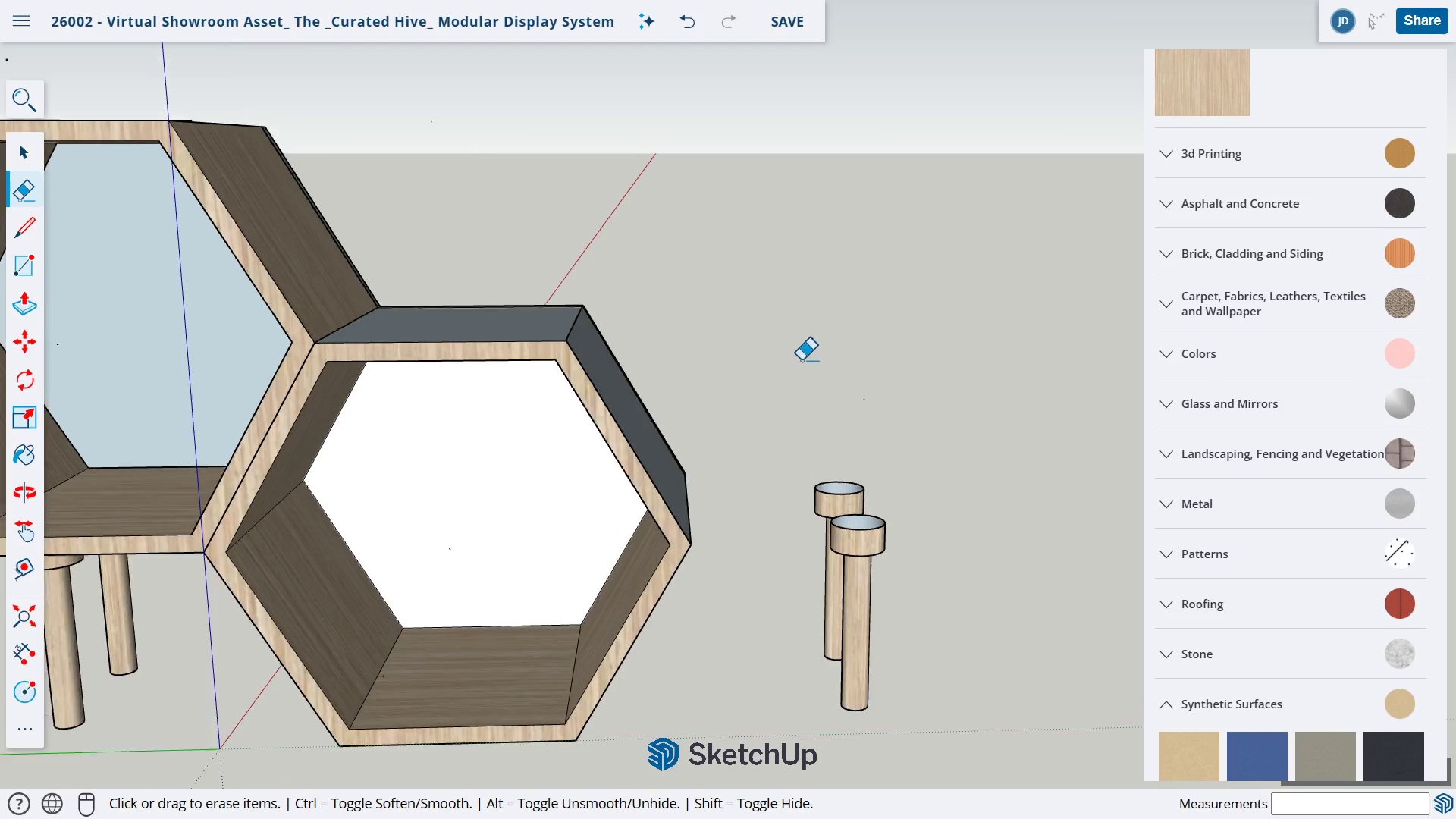 
scroll: coordinate [680, 396], scroll_direction: down, amount: 5.0
 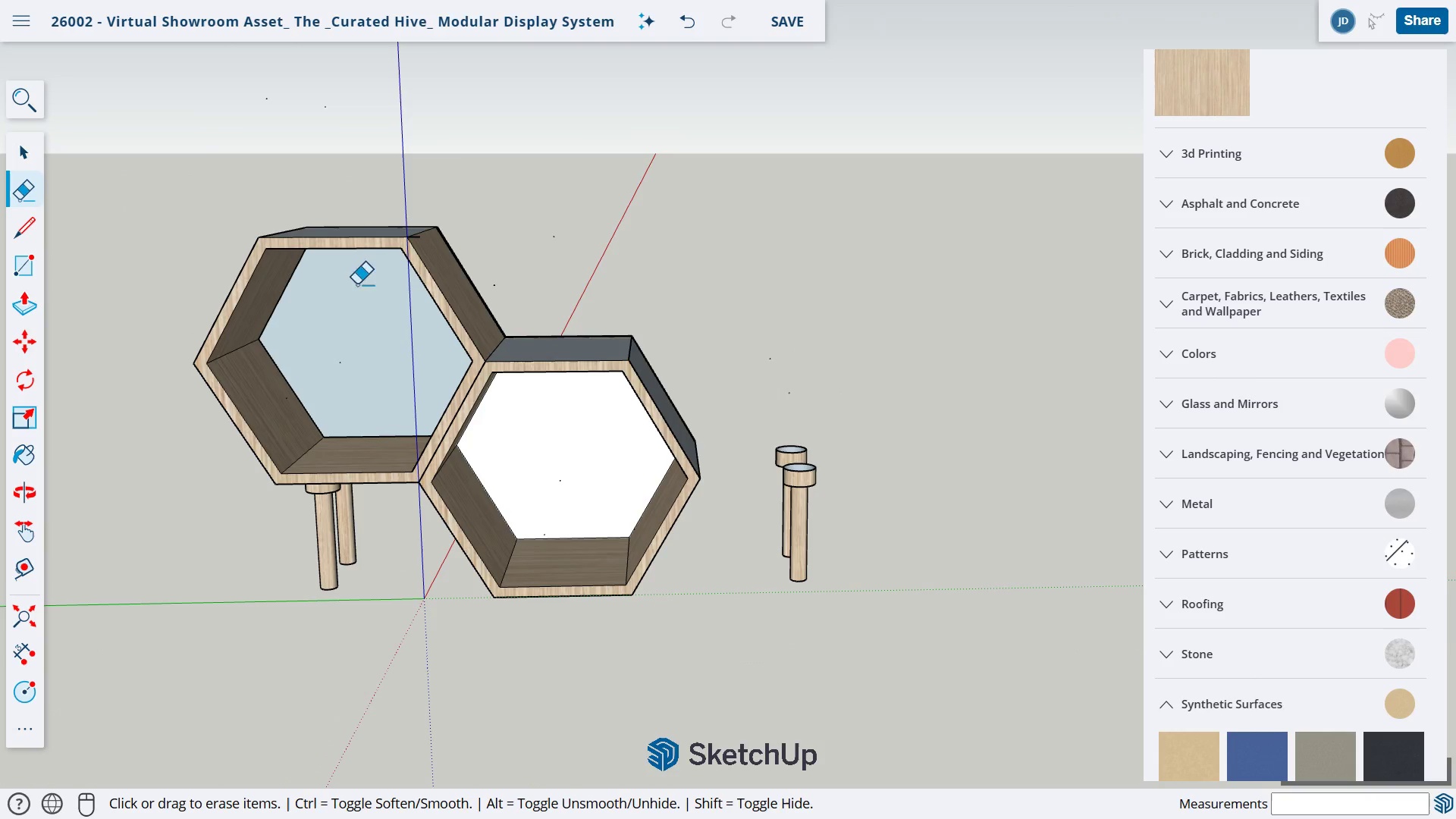 
left_click_drag(start_coordinate=[355, 275], to_coordinate=[346, 212])
 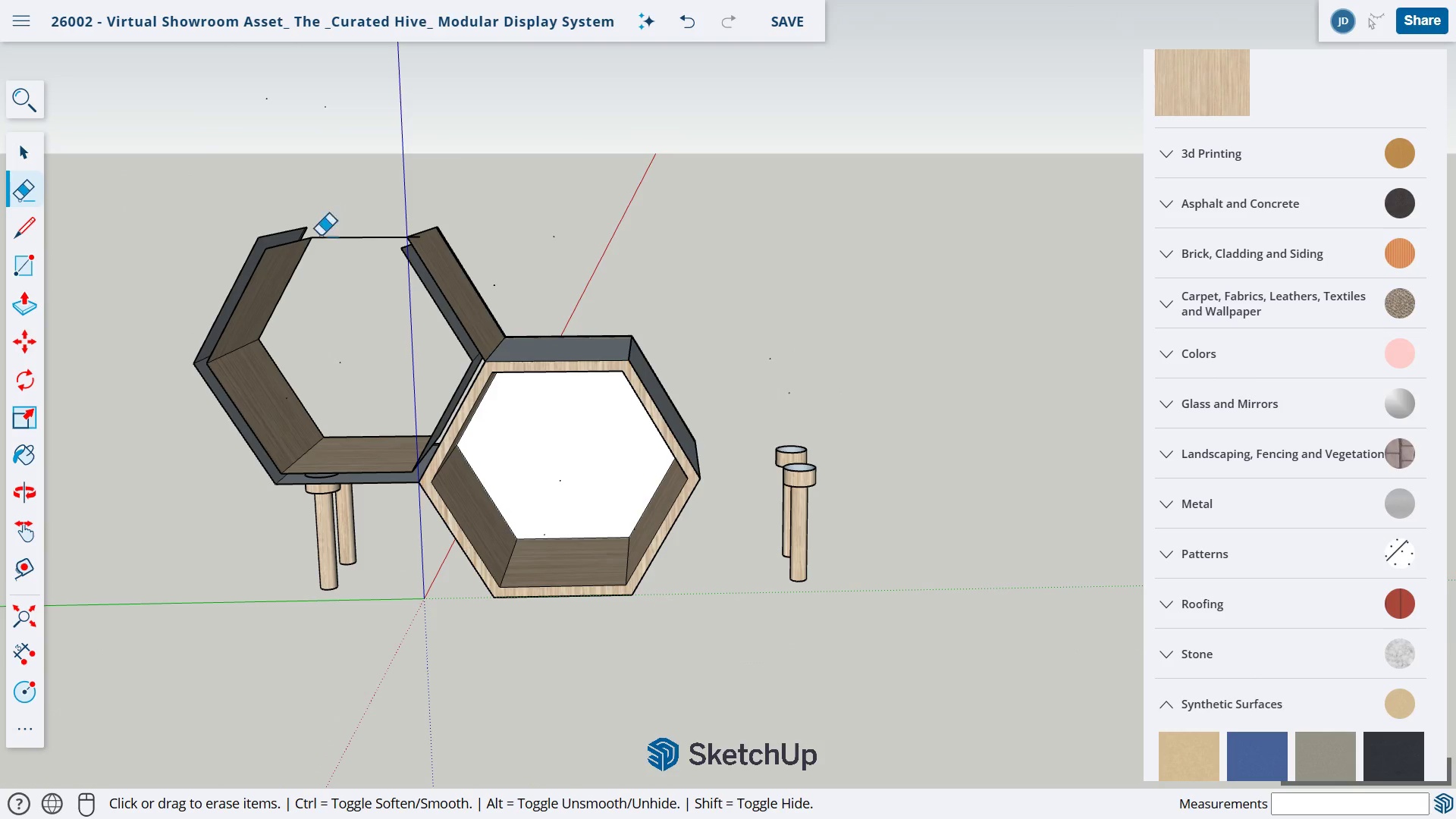 
left_click_drag(start_coordinate=[325, 227], to_coordinate=[303, 328])
 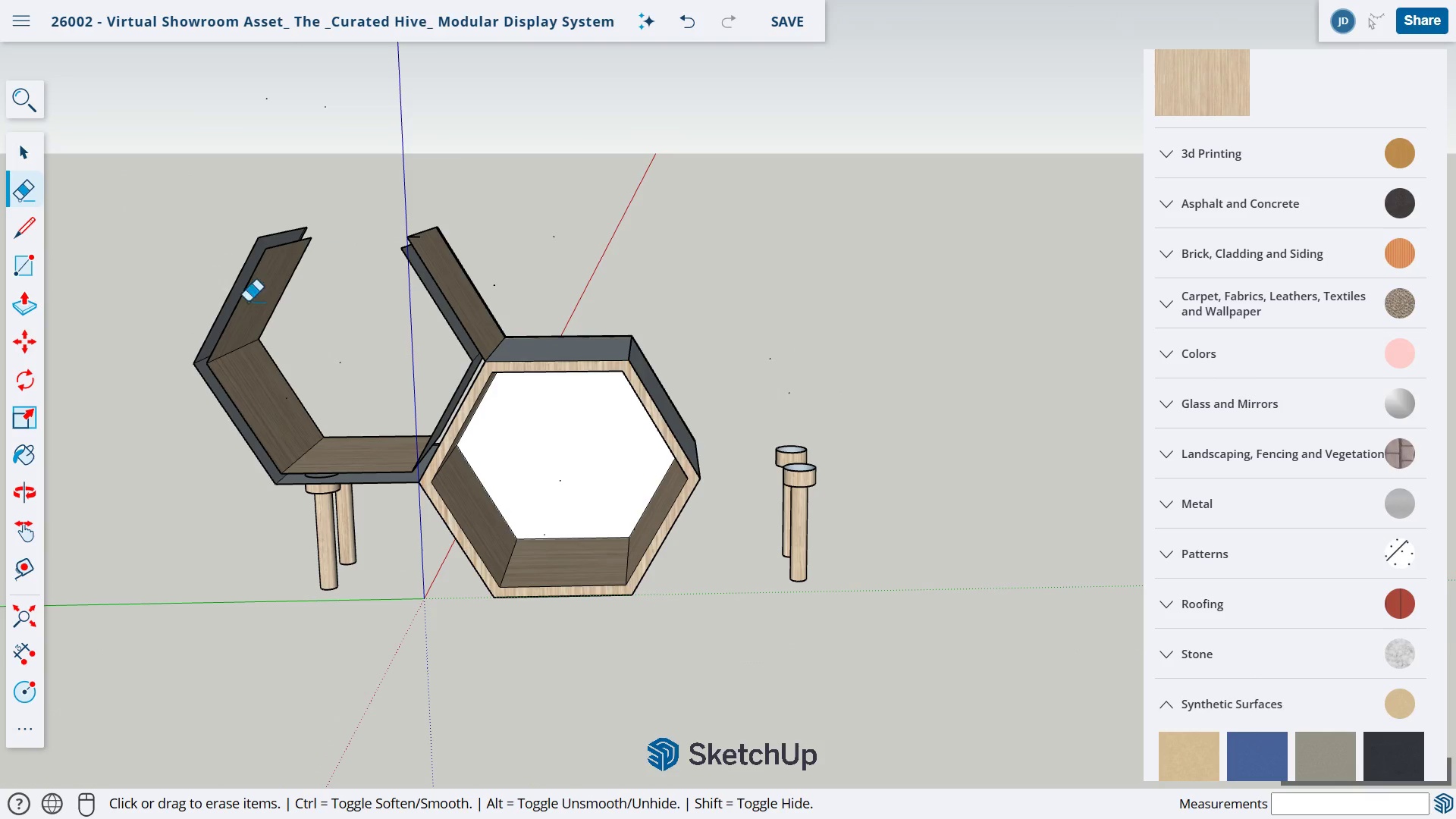 
left_click_drag(start_coordinate=[220, 282], to_coordinate=[275, 320])
 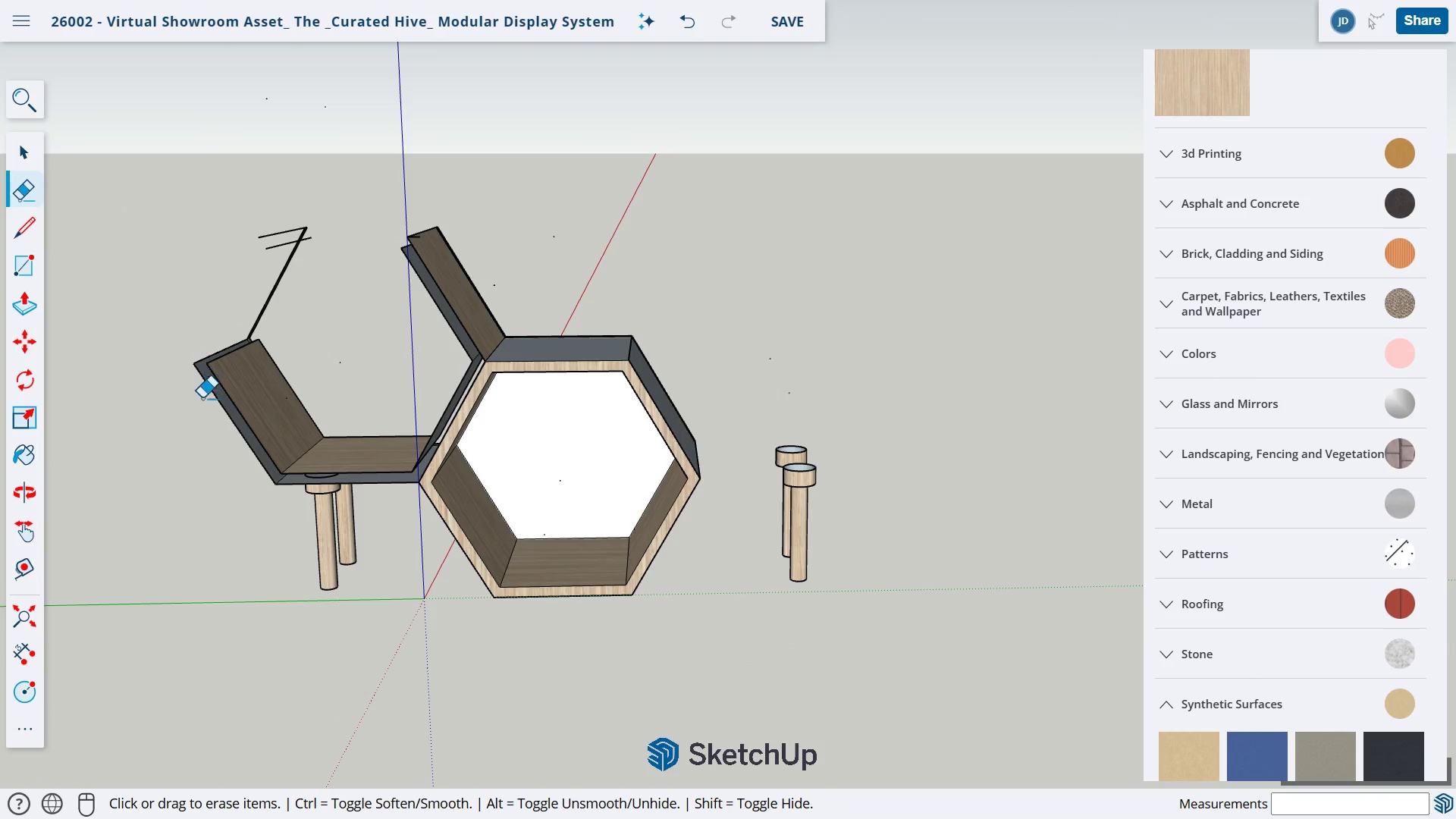 
left_click_drag(start_coordinate=[203, 398], to_coordinate=[259, 356])
 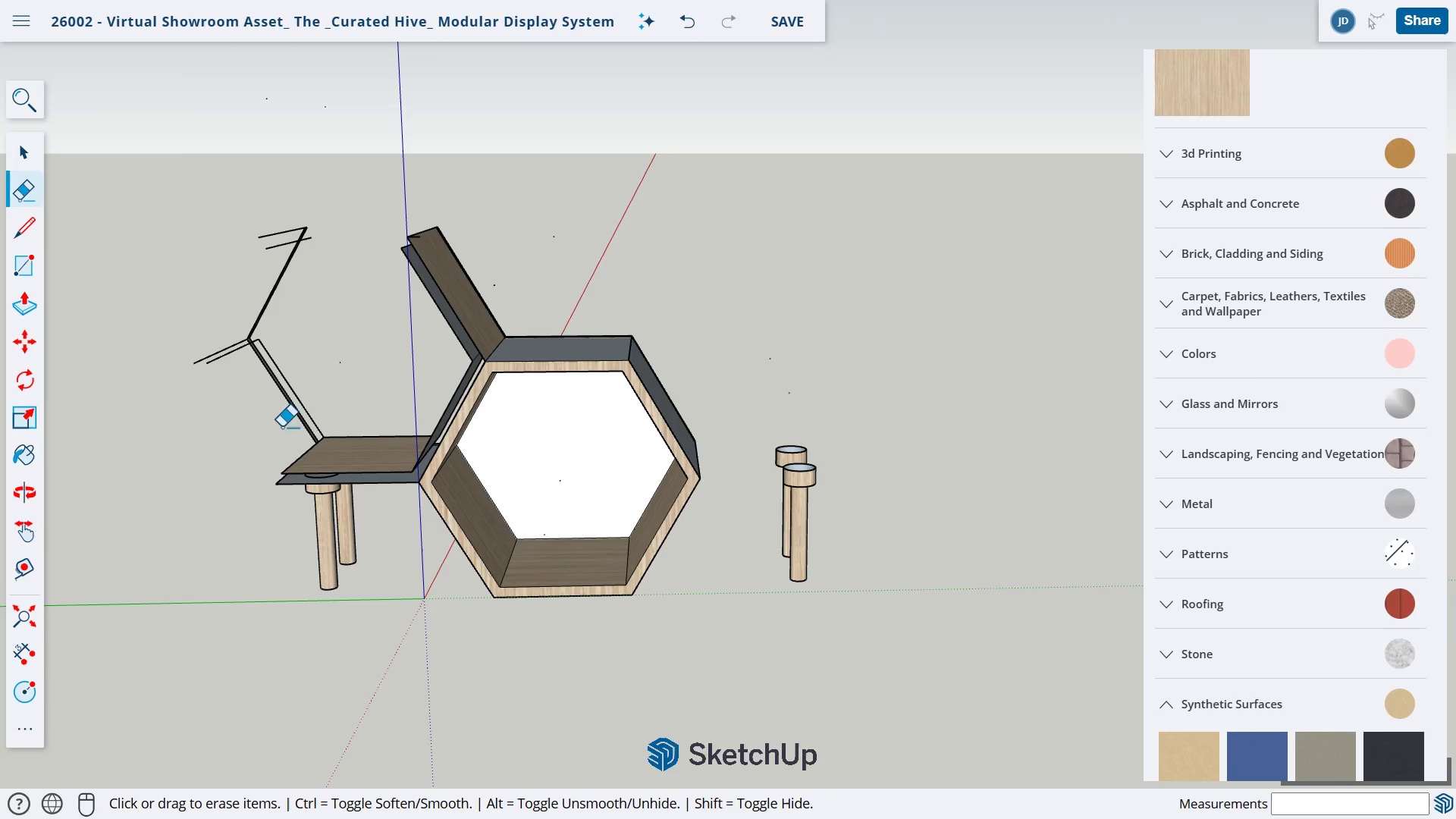 
left_click_drag(start_coordinate=[264, 399], to_coordinate=[290, 453])
 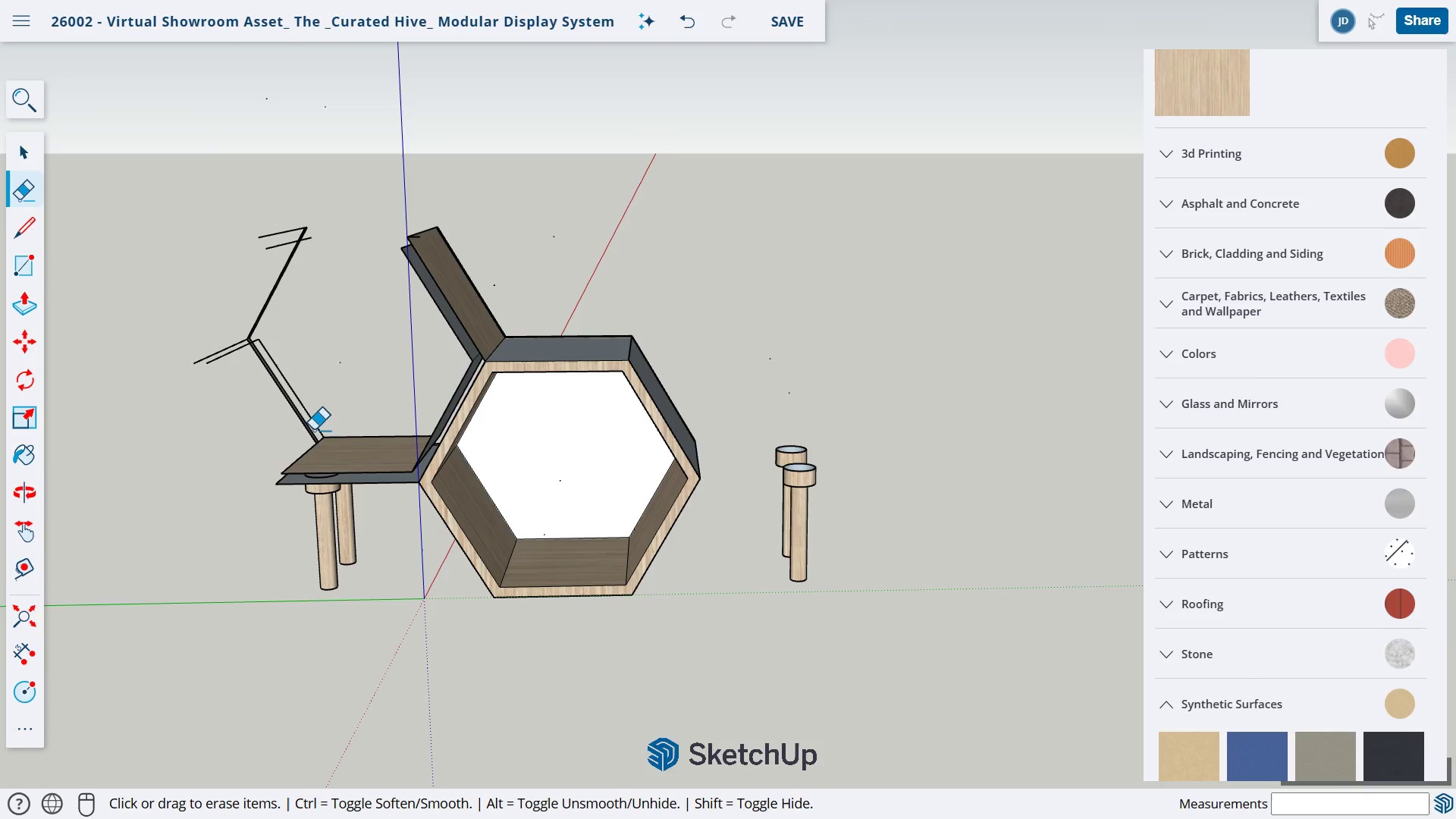 
left_click_drag(start_coordinate=[315, 430], to_coordinate=[316, 503])
 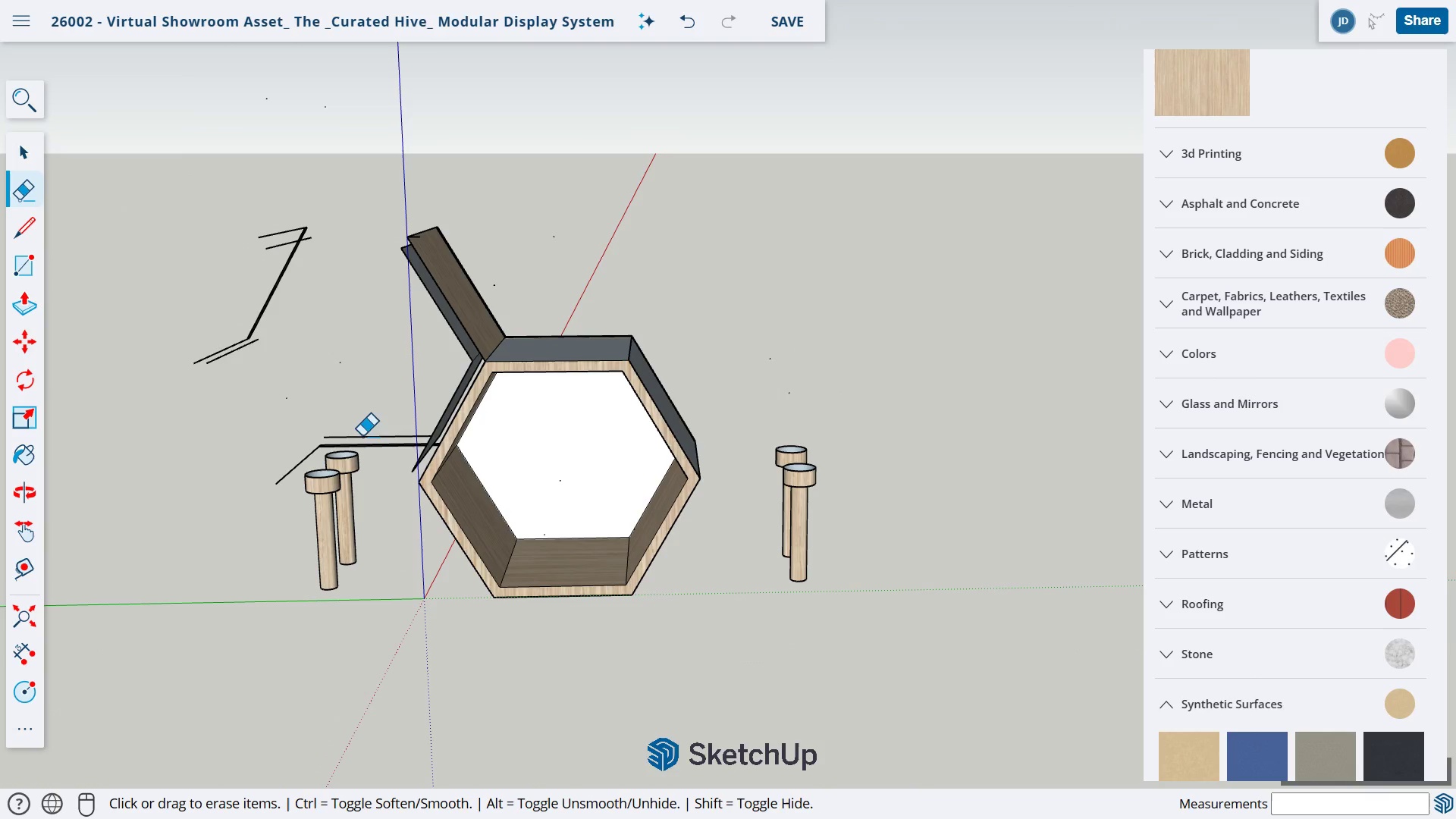 
left_click_drag(start_coordinate=[366, 435], to_coordinate=[375, 453])
 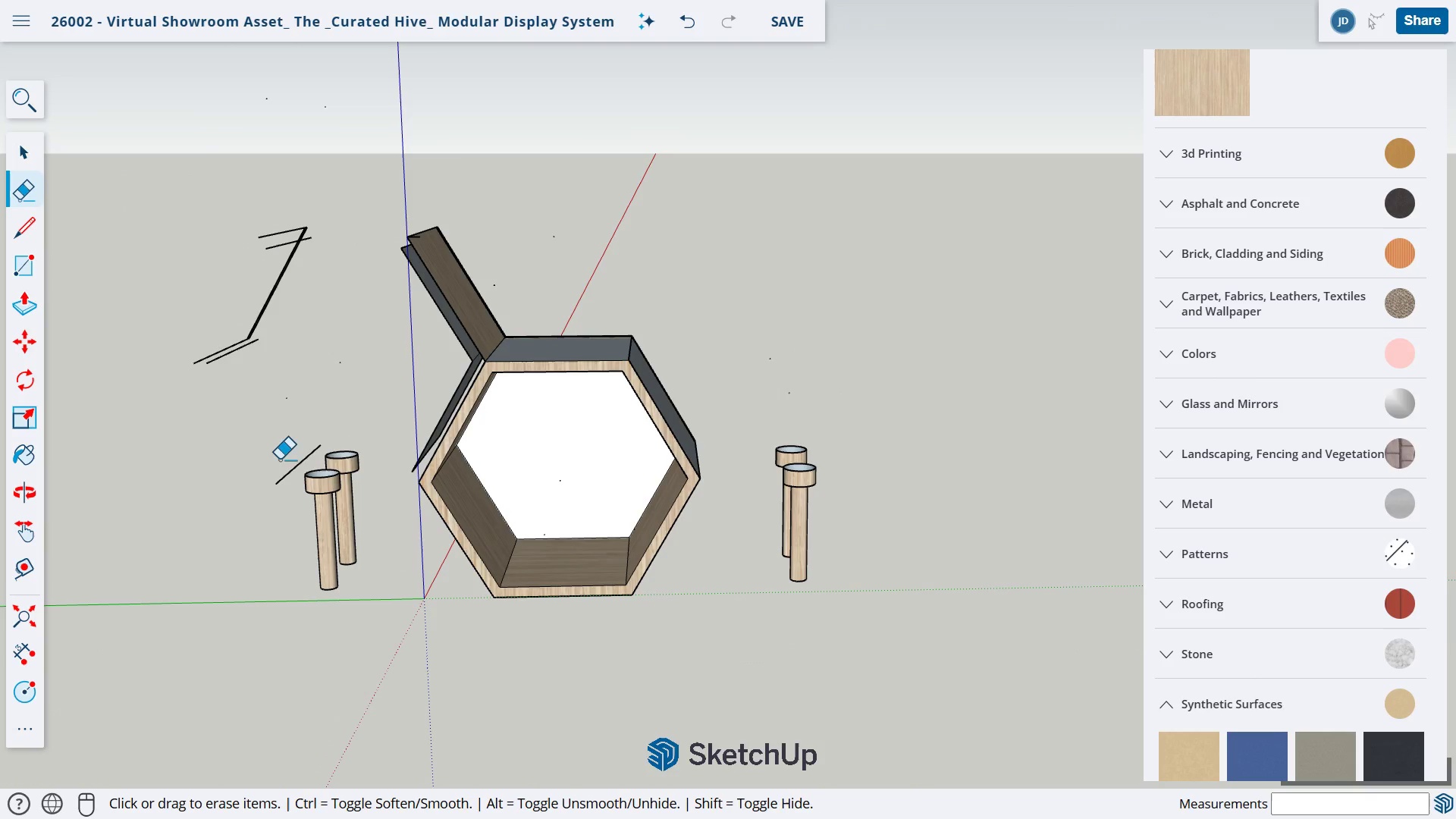 
left_click_drag(start_coordinate=[281, 460], to_coordinate=[293, 468])
 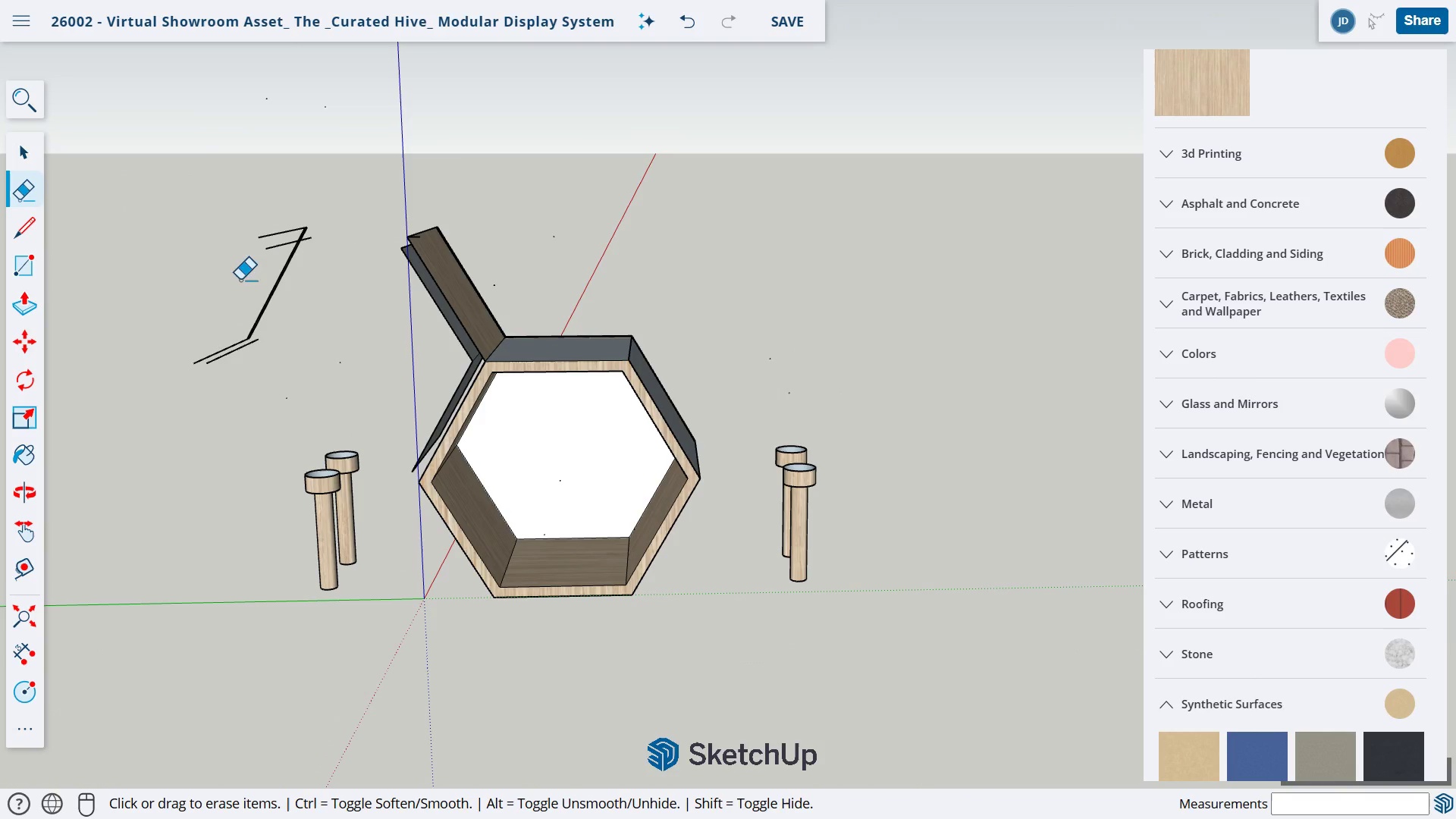 
left_click_drag(start_coordinate=[241, 280], to_coordinate=[267, 344])
 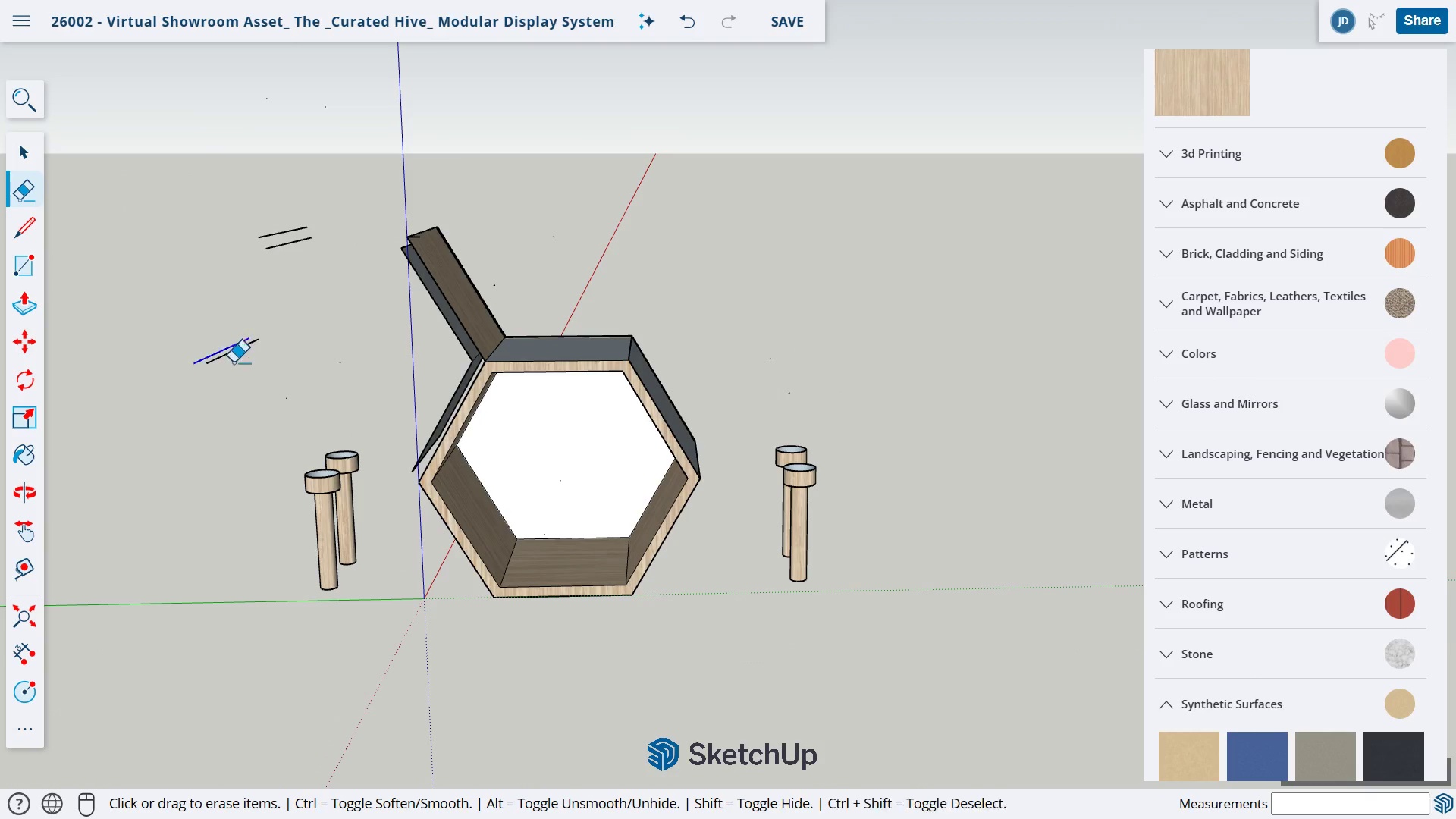 
left_click_drag(start_coordinate=[231, 336], to_coordinate=[237, 367])
 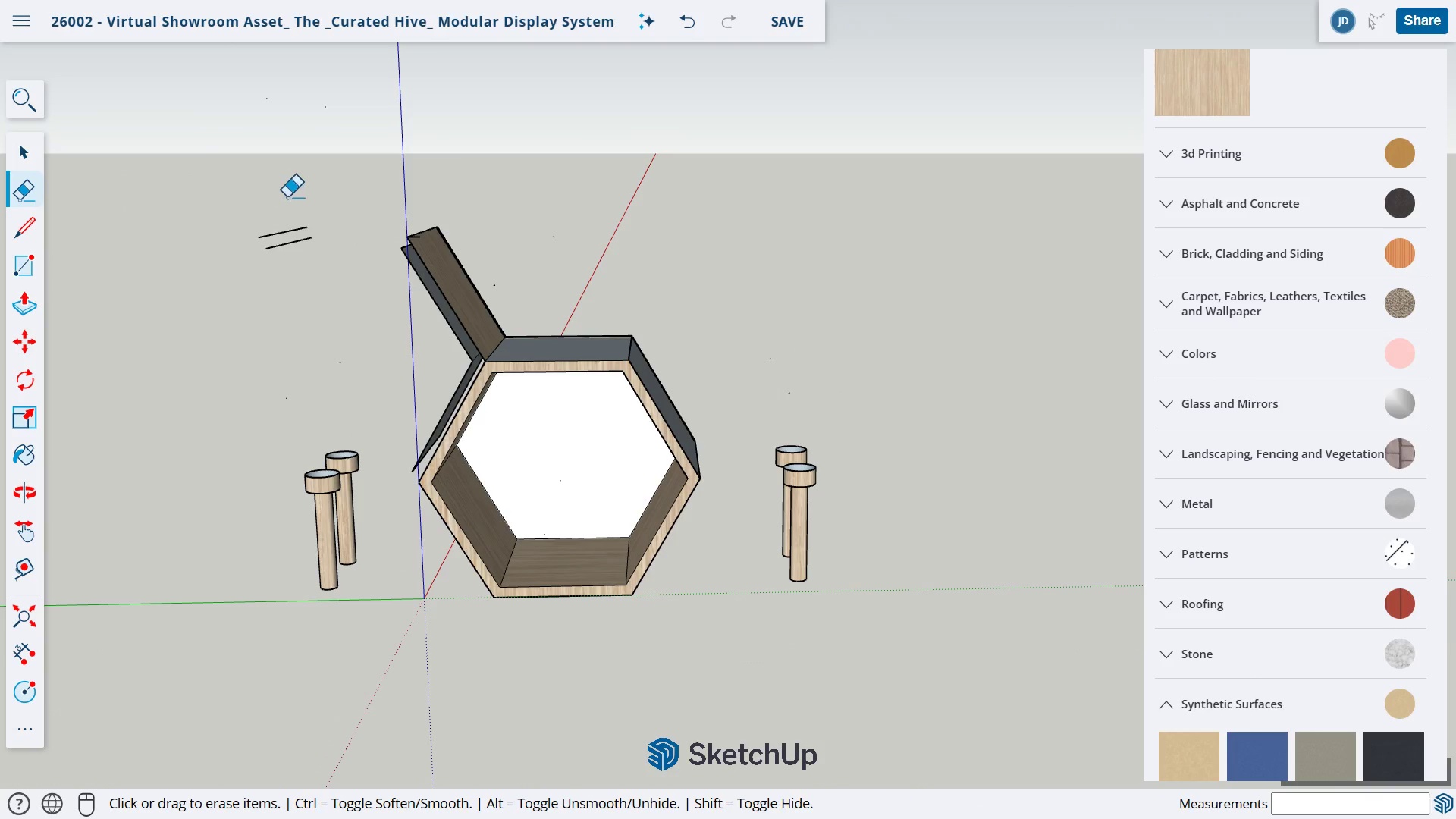 
left_click_drag(start_coordinate=[287, 193], to_coordinate=[300, 274])
 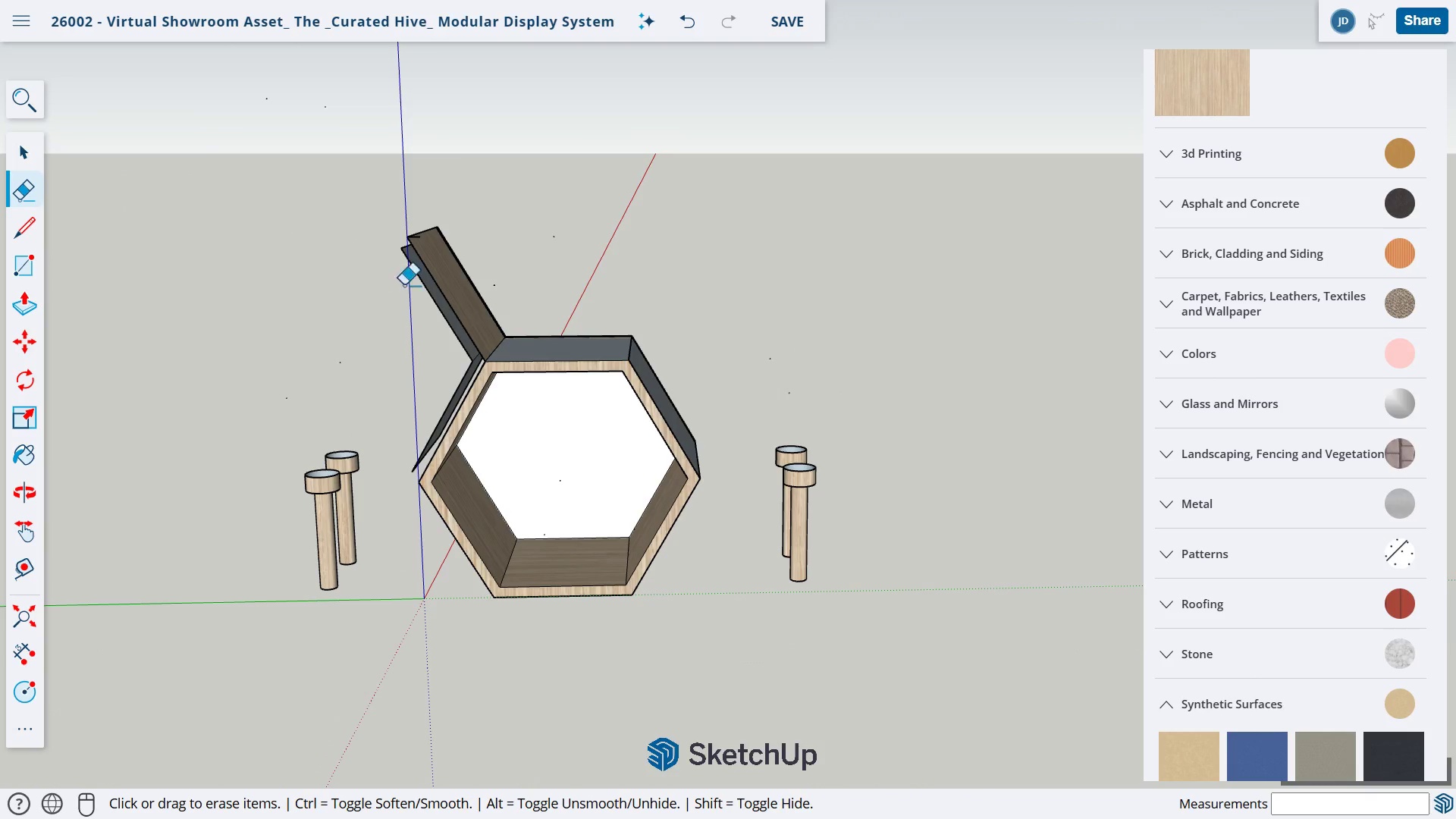 
left_click_drag(start_coordinate=[380, 284], to_coordinate=[510, 254])
 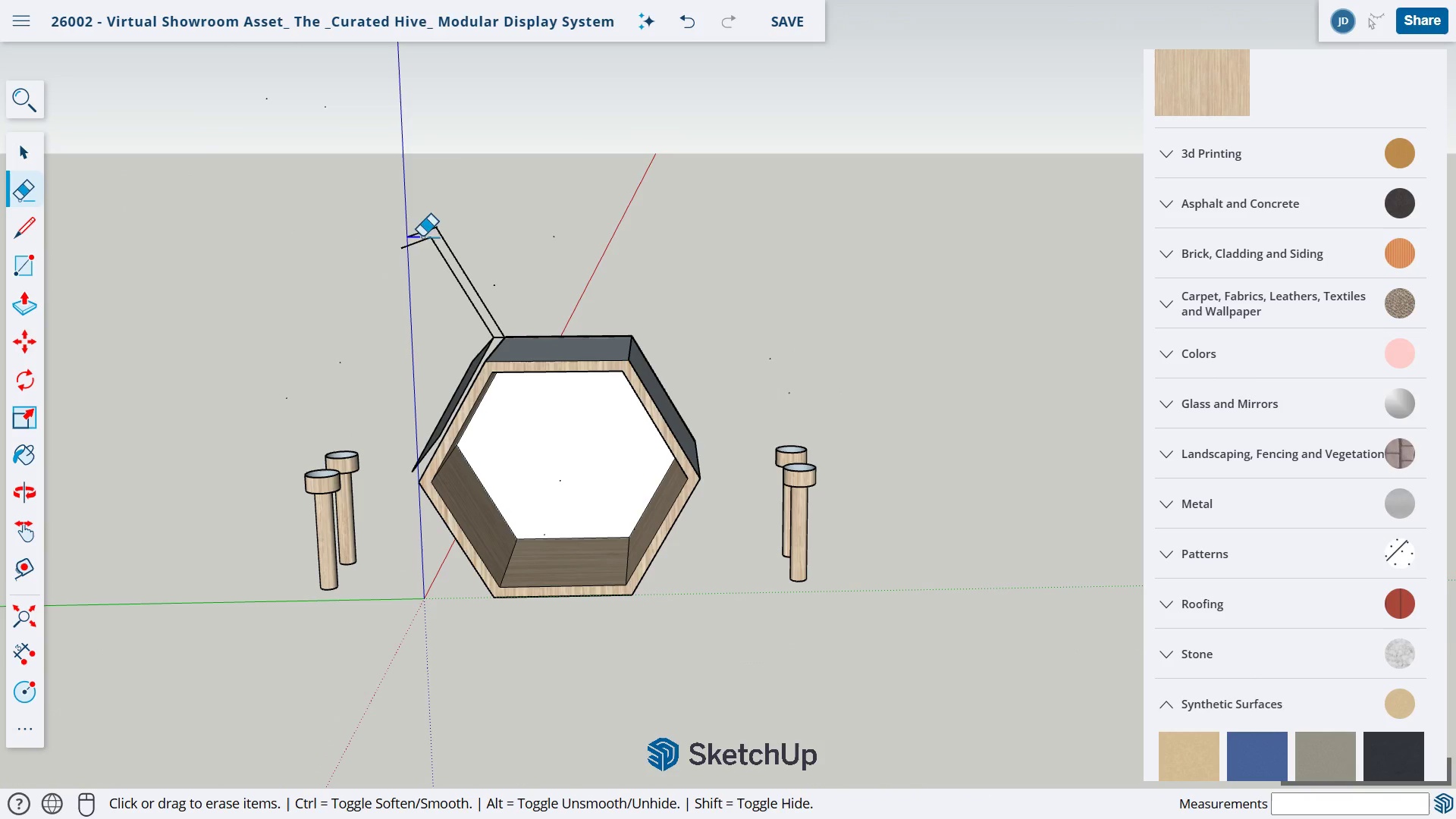 
left_click_drag(start_coordinate=[423, 237], to_coordinate=[423, 263])
 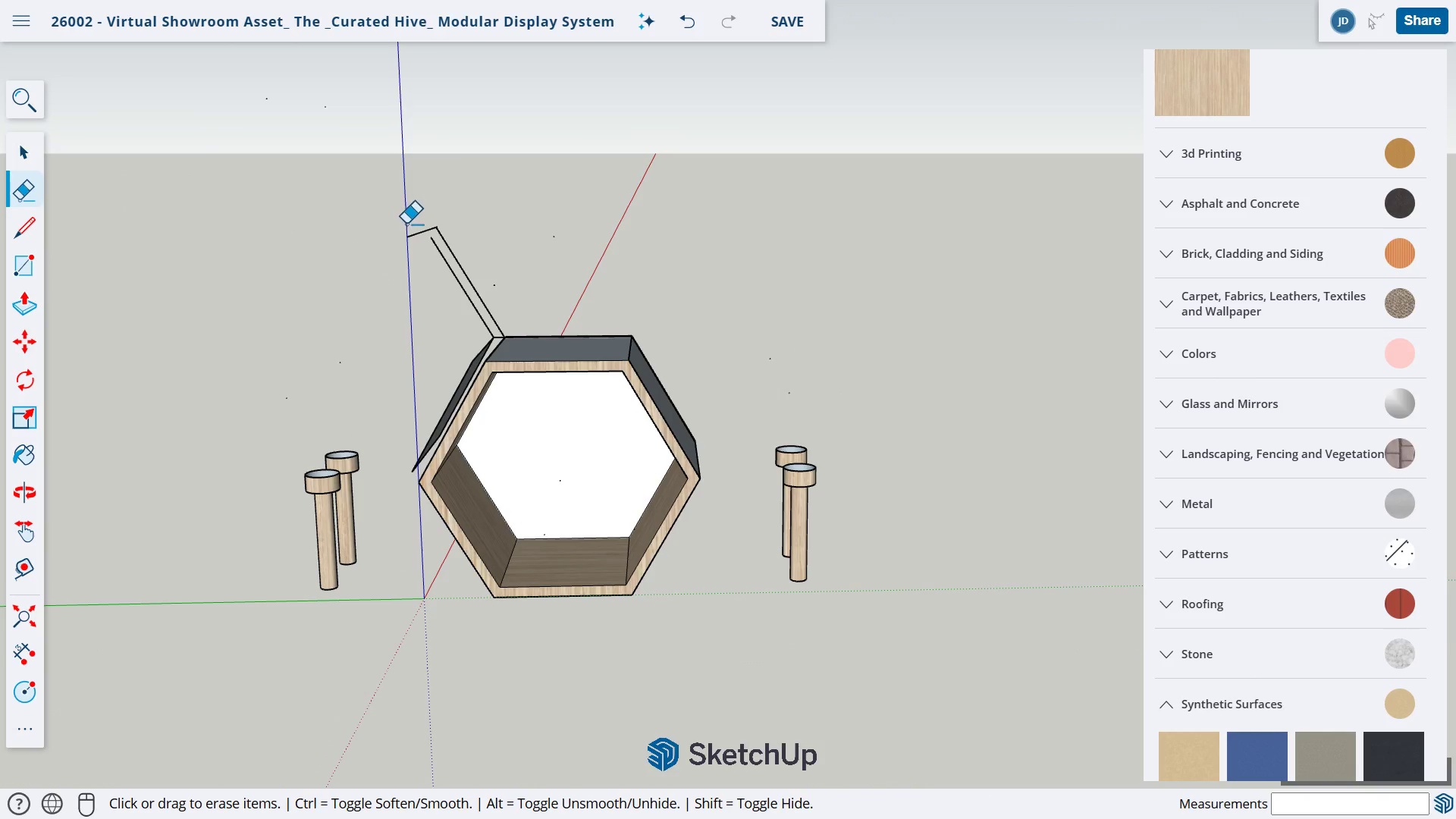 
left_click_drag(start_coordinate=[406, 218], to_coordinate=[420, 245])
 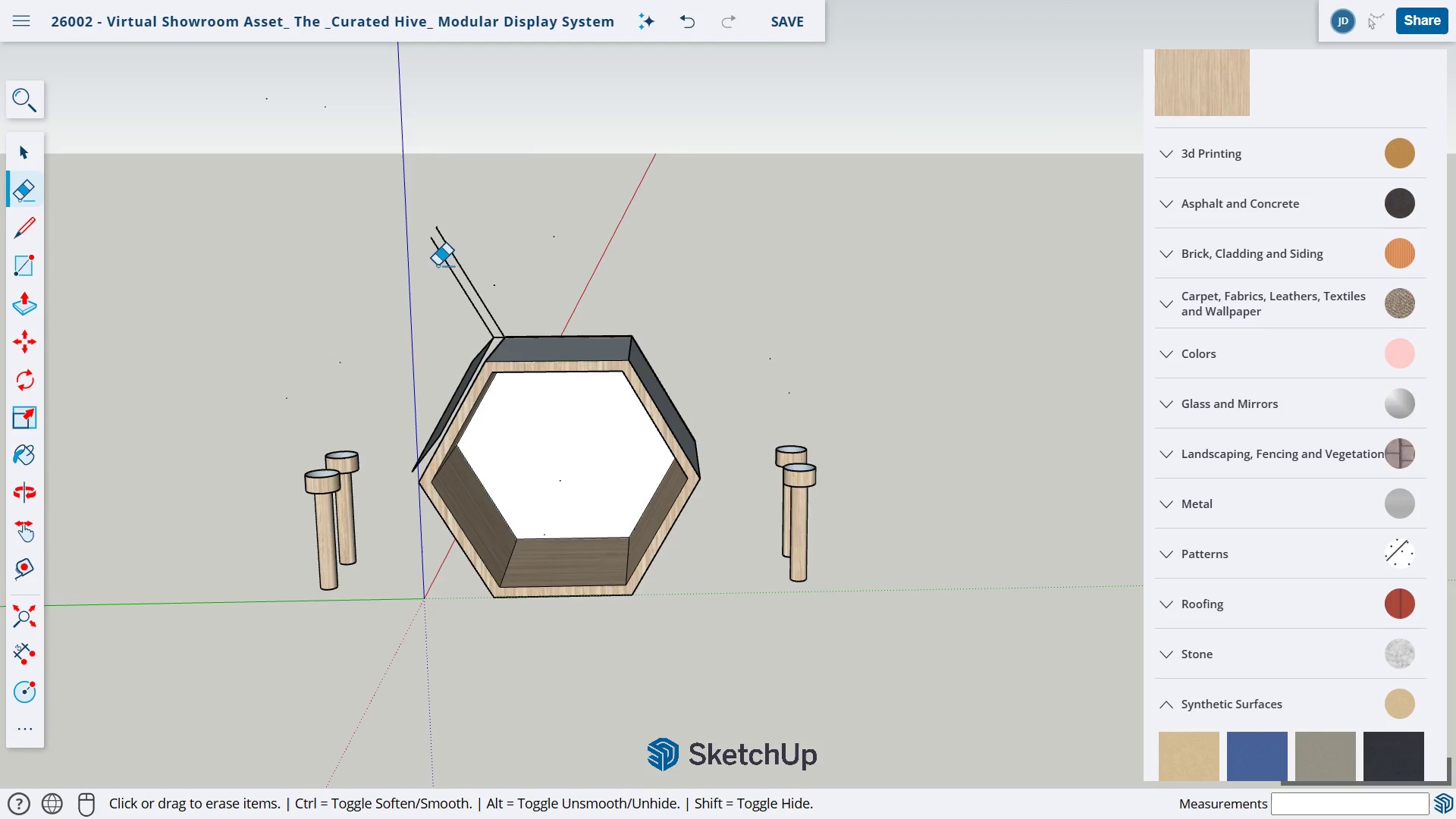 
left_click_drag(start_coordinate=[438, 265], to_coordinate=[467, 262])
 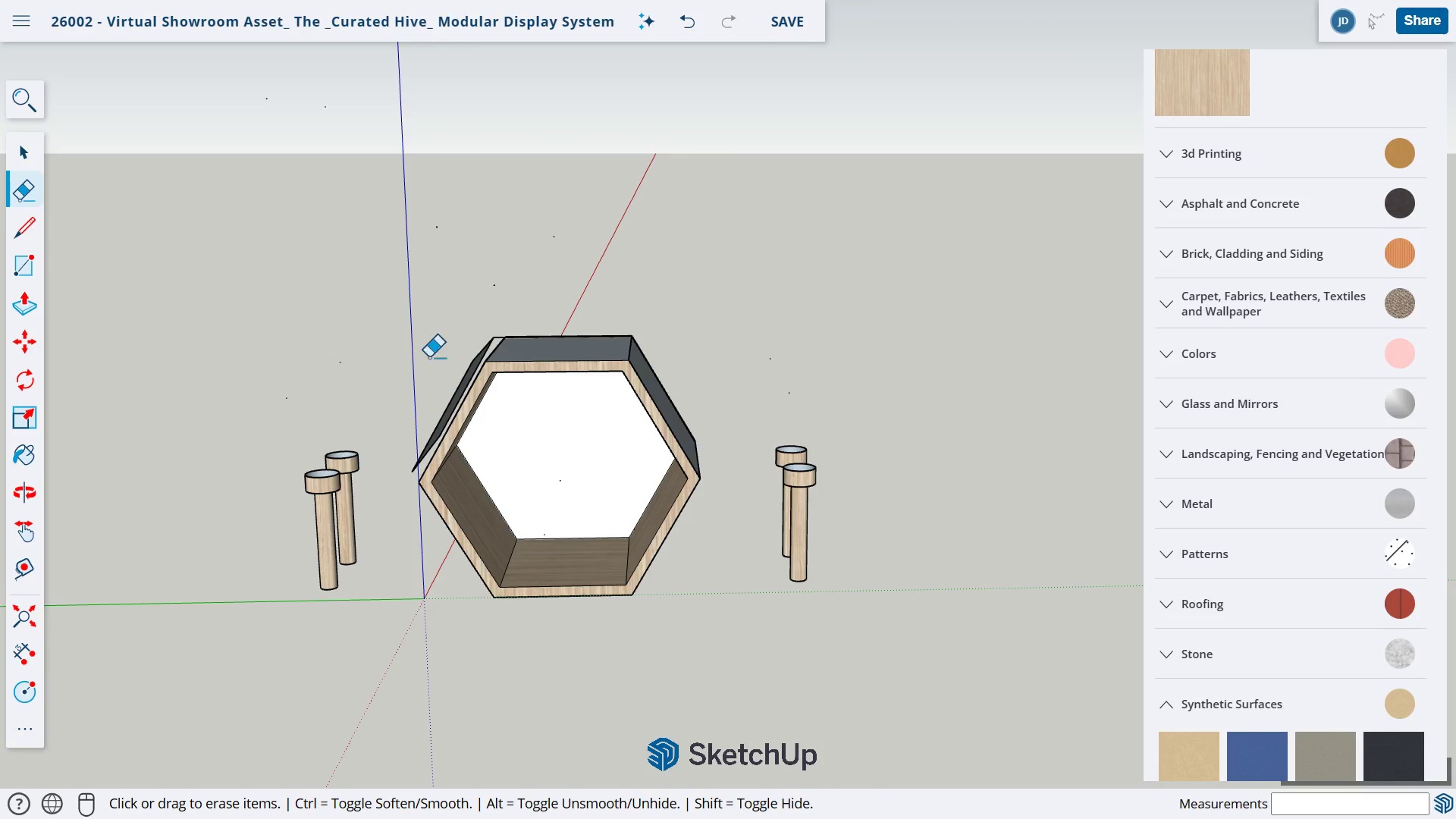 
scroll: coordinate [447, 356], scroll_direction: up, amount: 15.0
 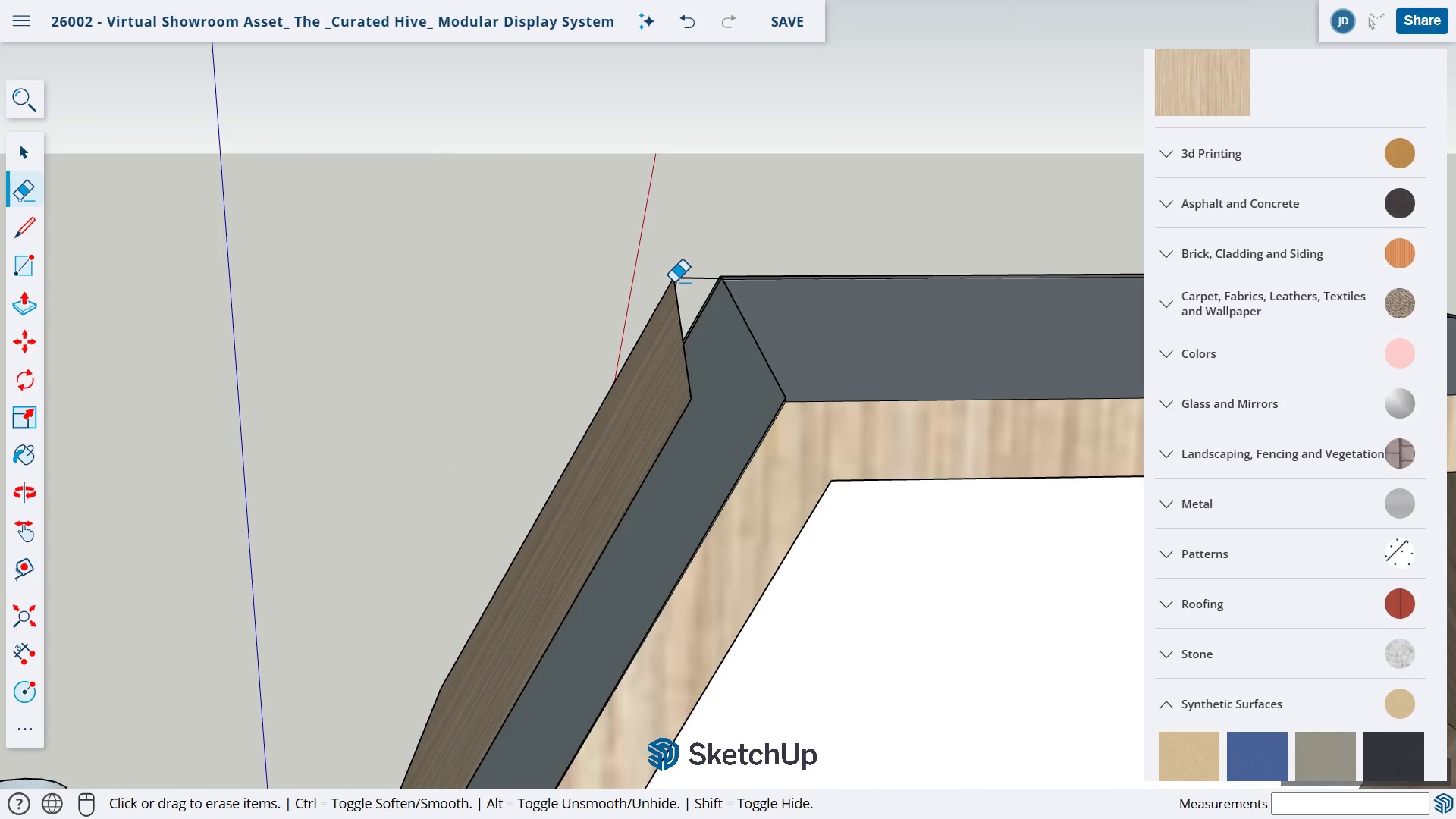 
left_click_drag(start_coordinate=[677, 275], to_coordinate=[664, 295])
 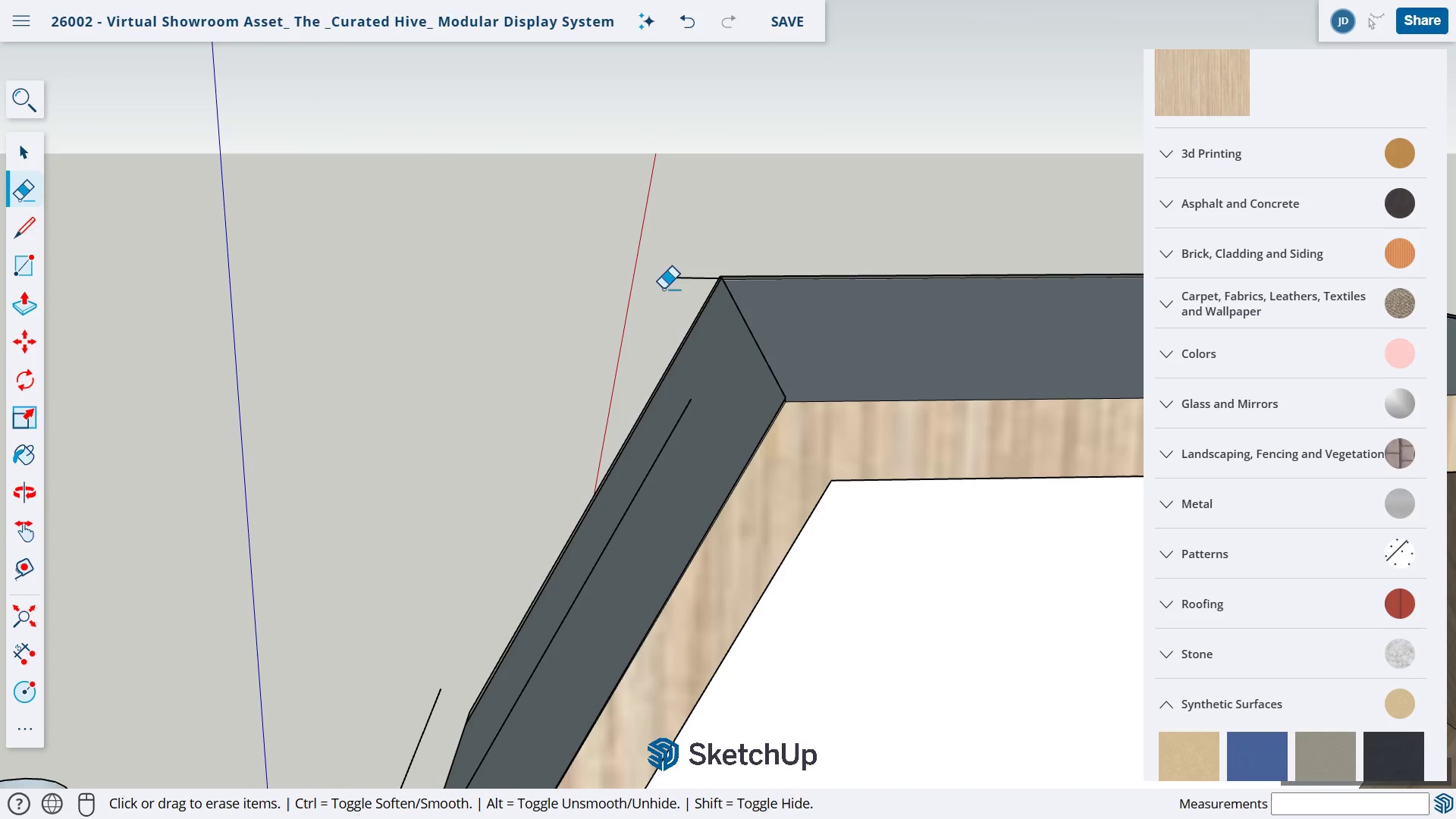 
left_click_drag(start_coordinate=[660, 291], to_coordinate=[682, 274])
 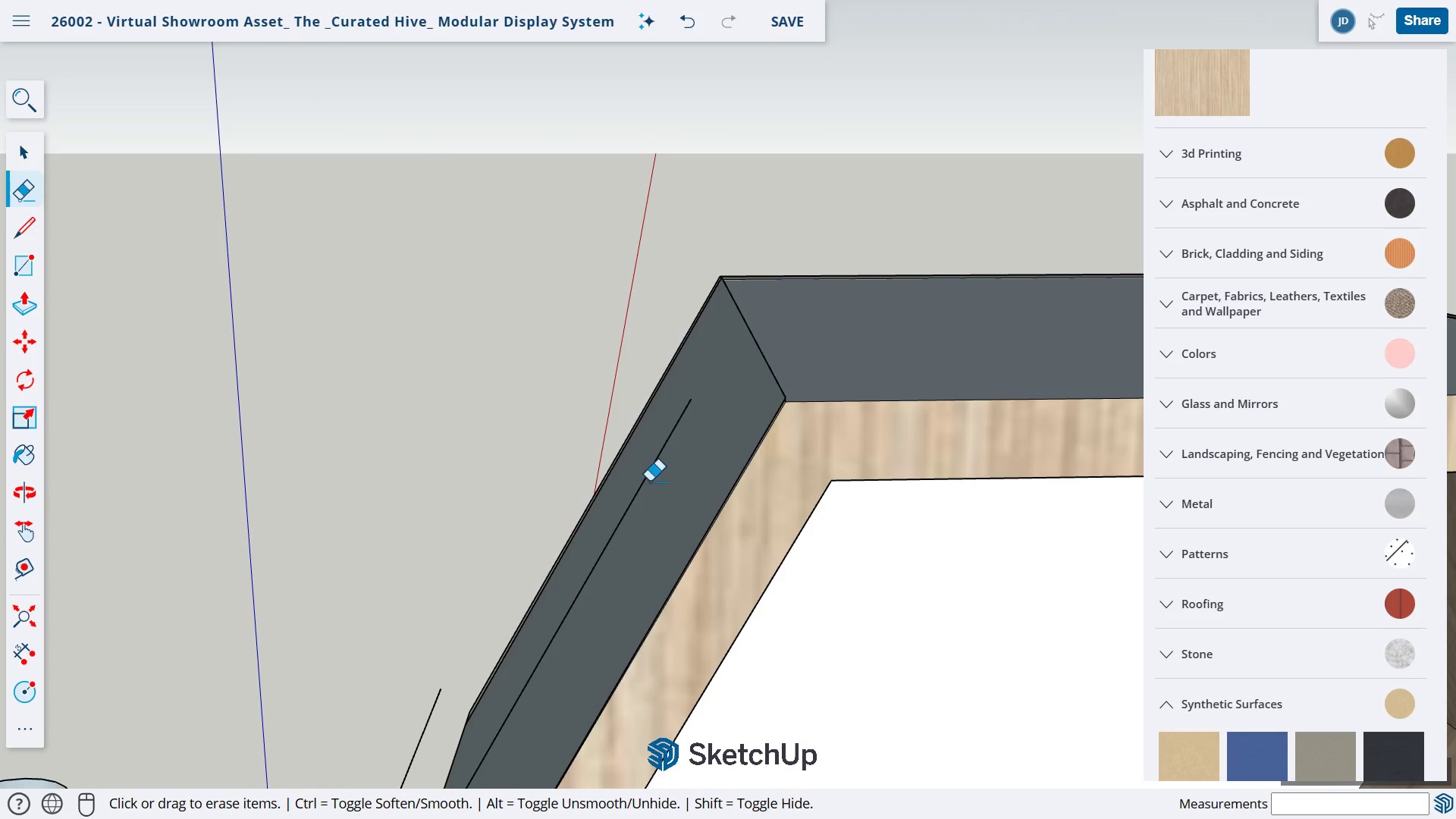 
left_click_drag(start_coordinate=[651, 483], to_coordinate=[622, 471])
 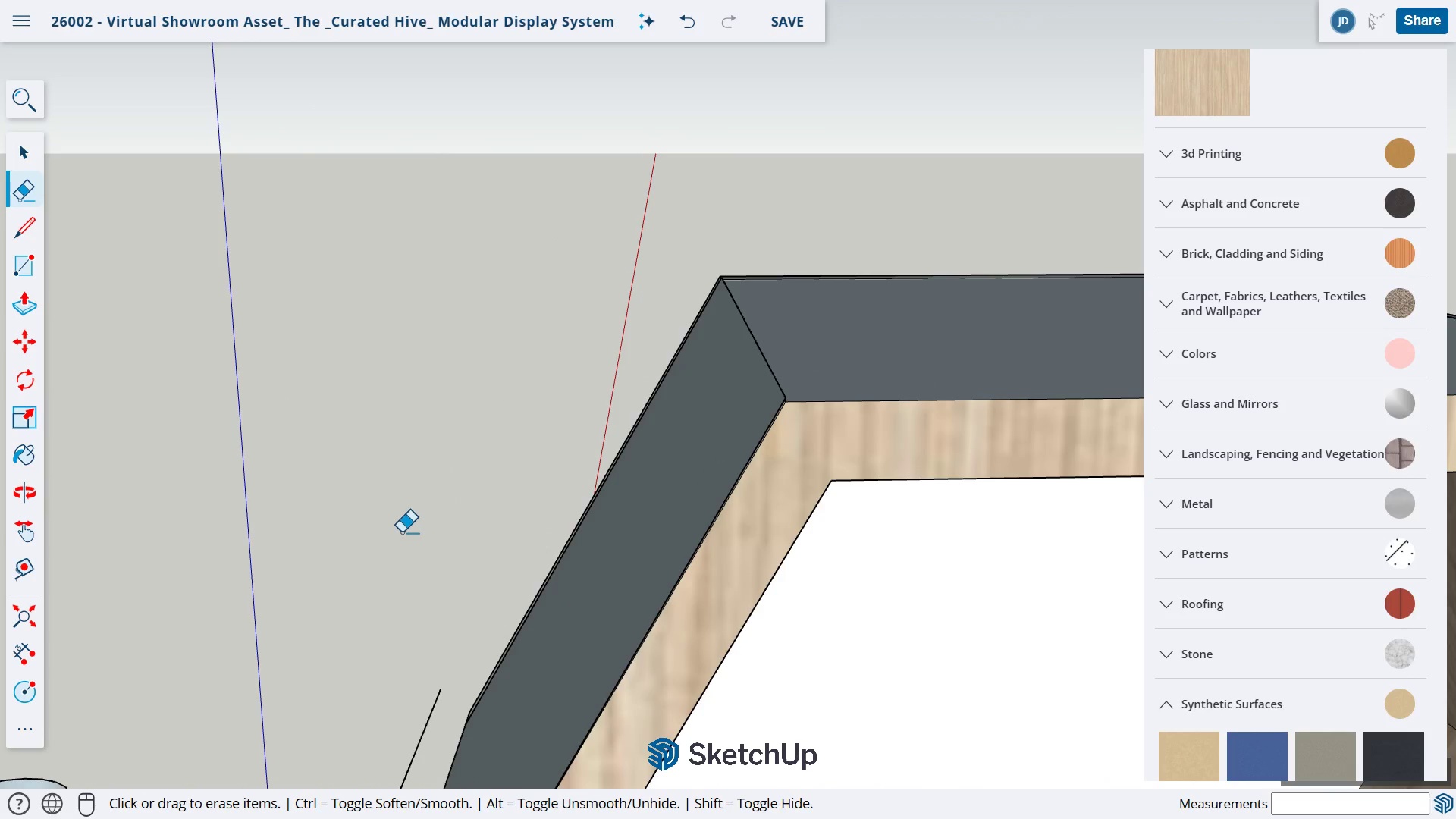 
scroll: coordinate [404, 529], scroll_direction: down, amount: 9.0
 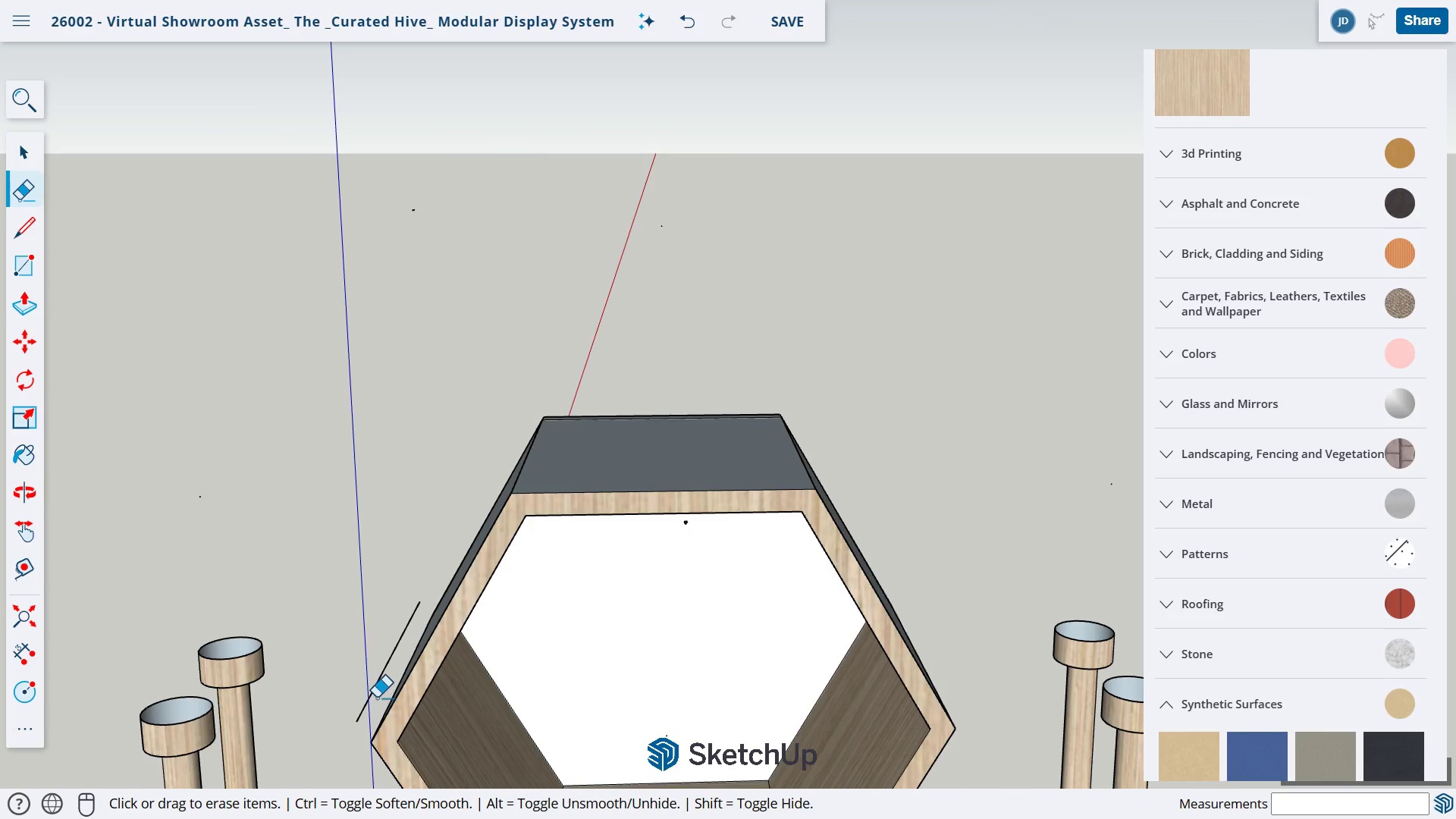 
left_click_drag(start_coordinate=[378, 697], to_coordinate=[347, 671])
 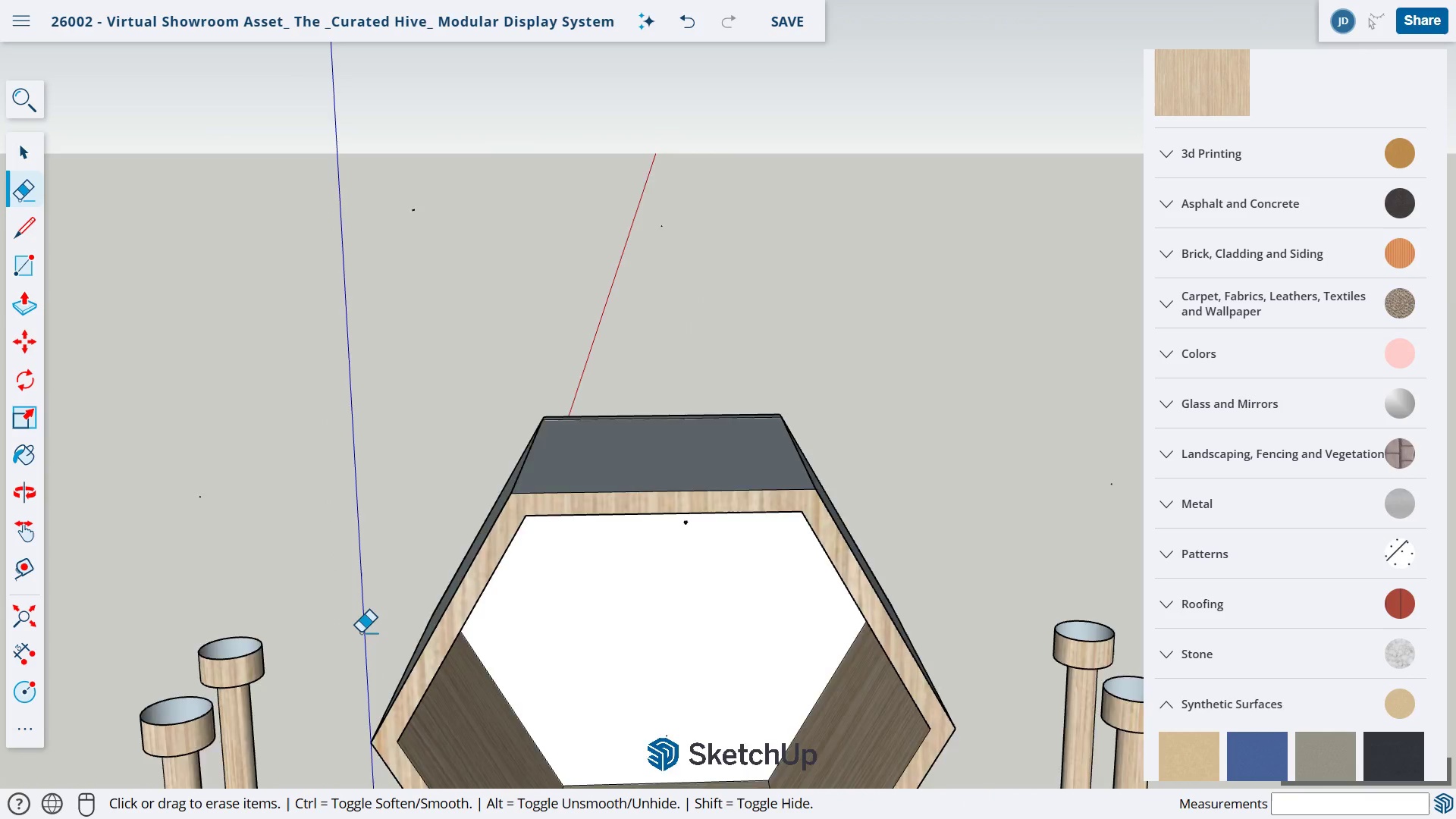 
scroll: coordinate [379, 613], scroll_direction: down, amount: 13.0
 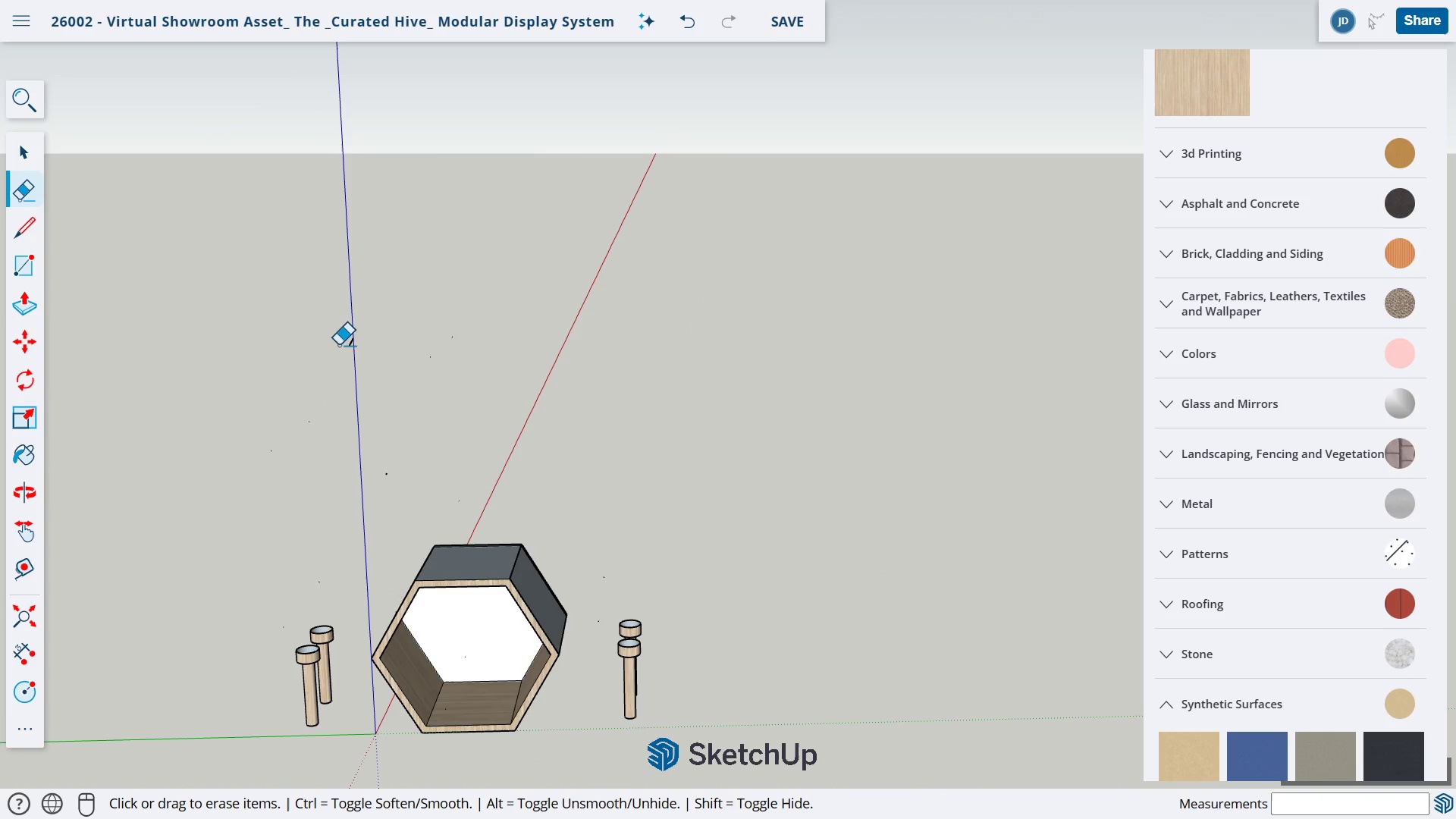 
left_click_drag(start_coordinate=[347, 344], to_coordinate=[384, 342])
 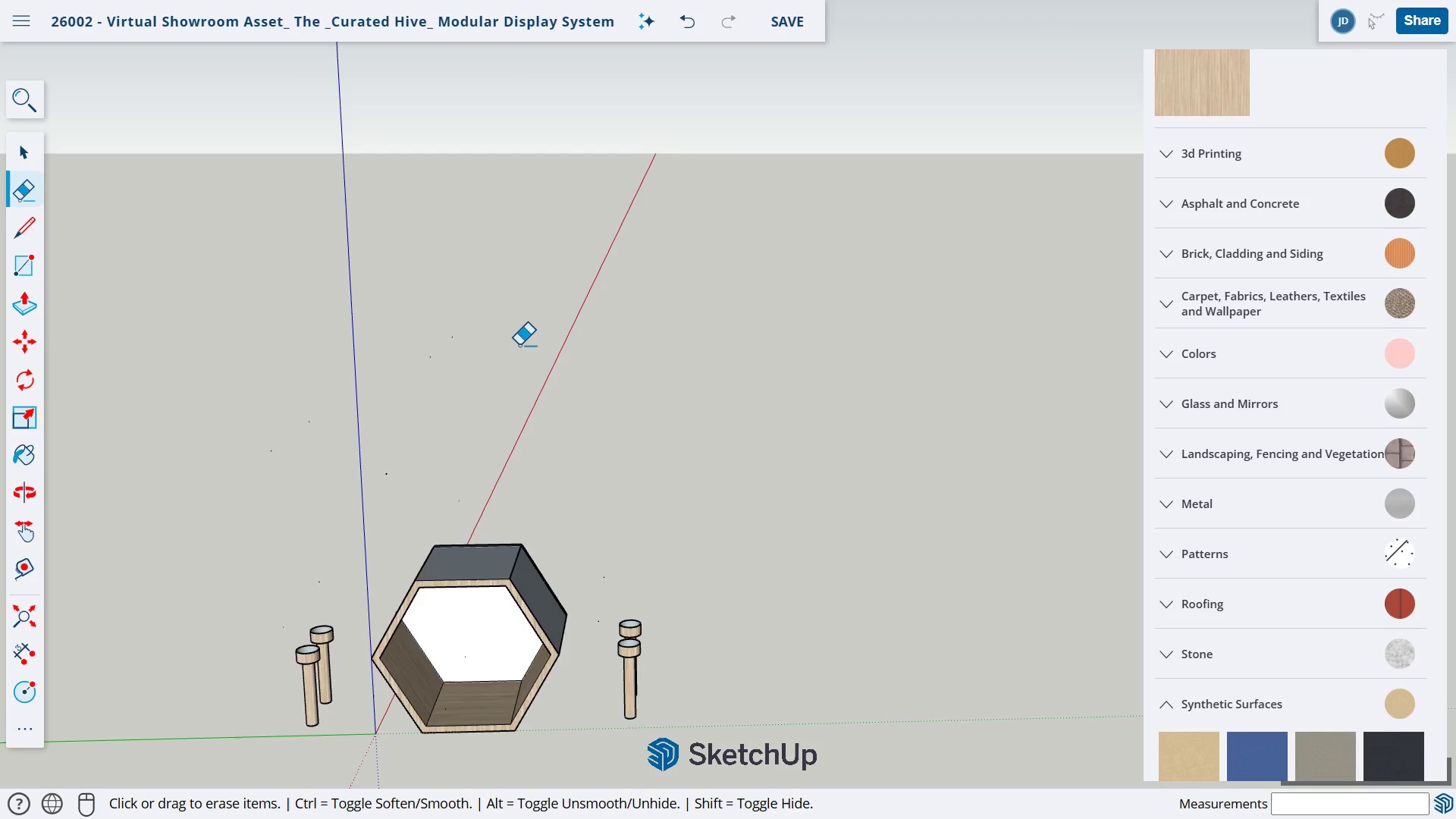 
scroll: coordinate [532, 357], scroll_direction: down, amount: 14.0
 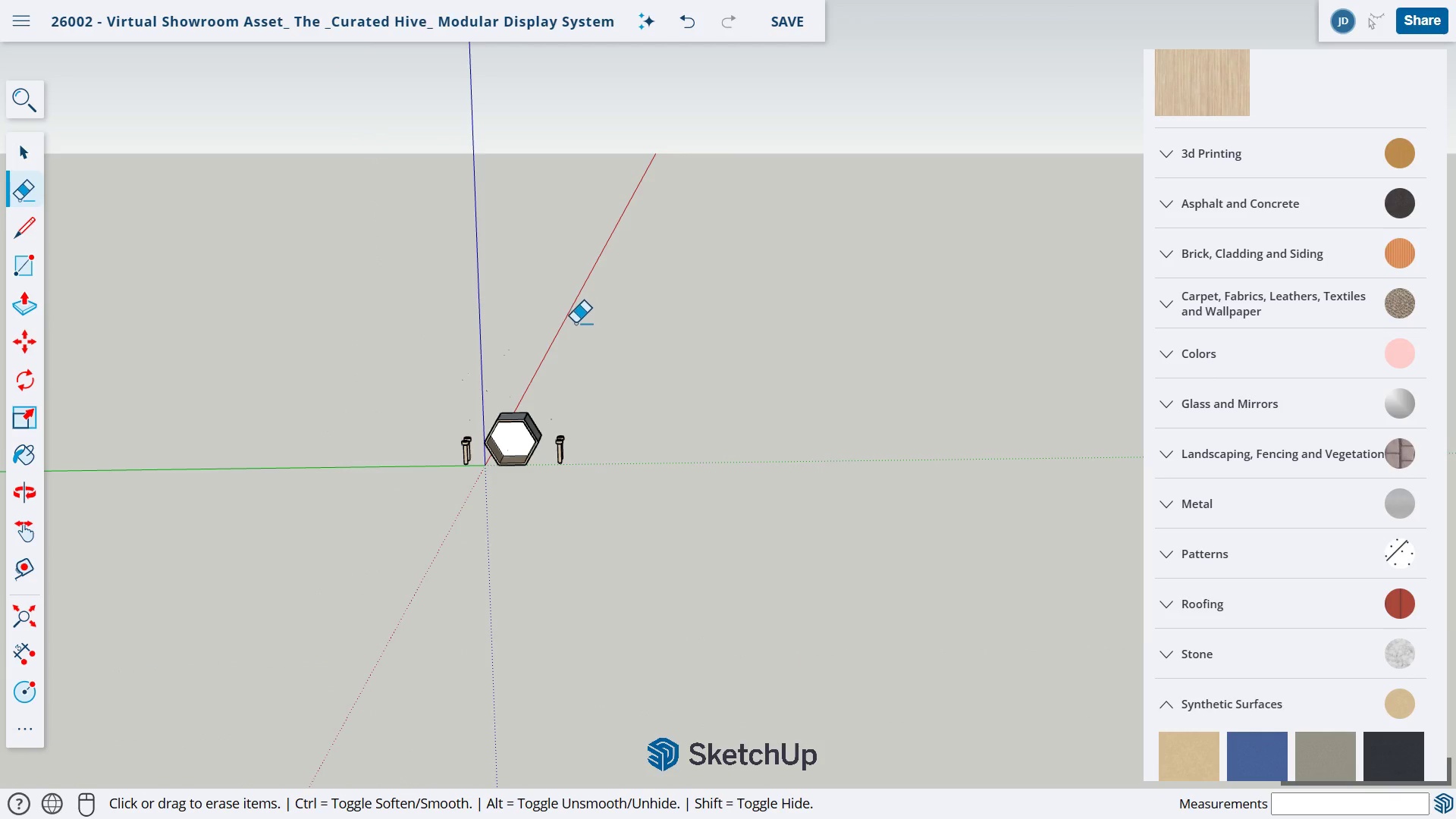 
key(H)
 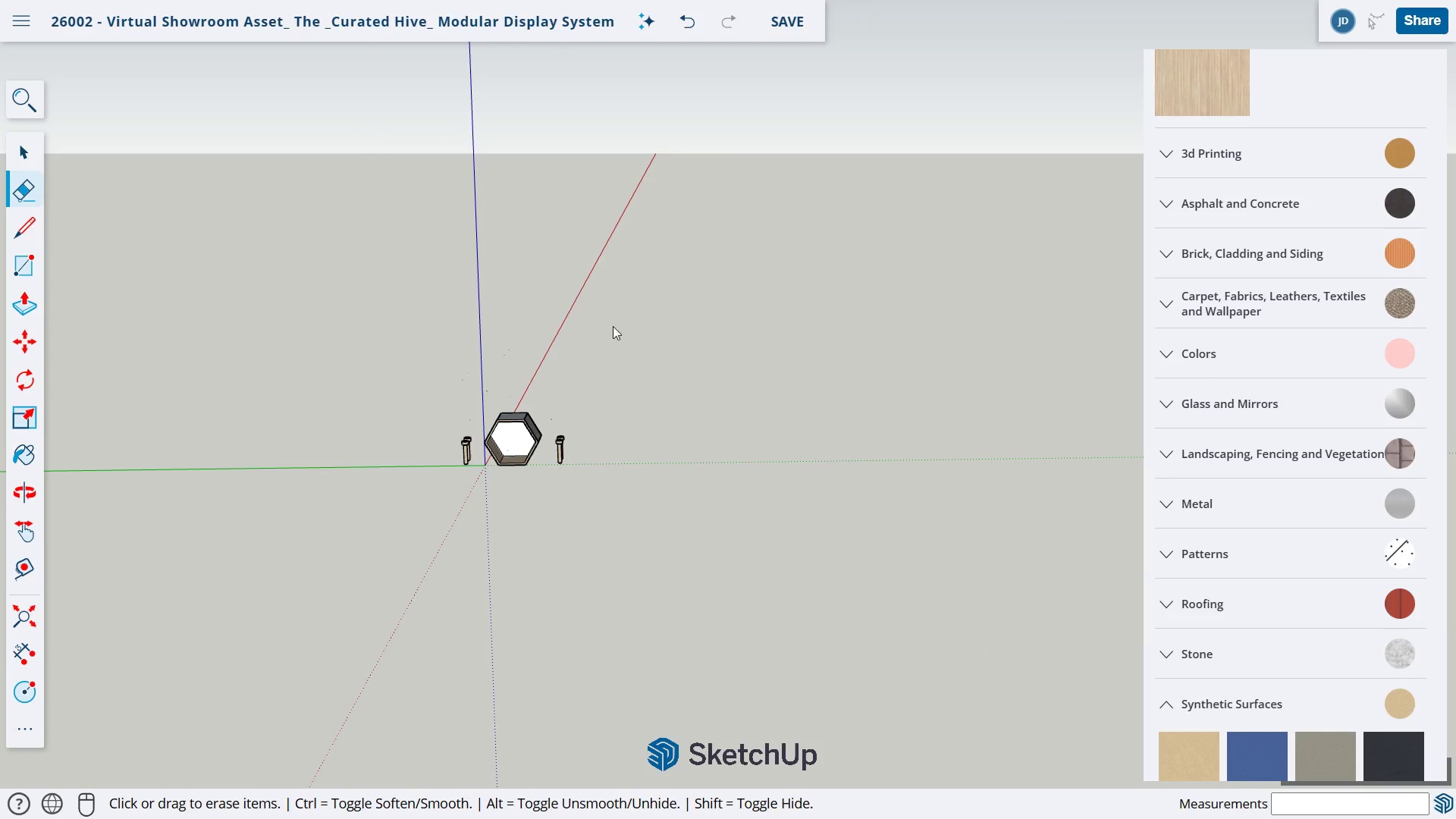 
left_click_drag(start_coordinate=[613, 299], to_coordinate=[579, 378])
 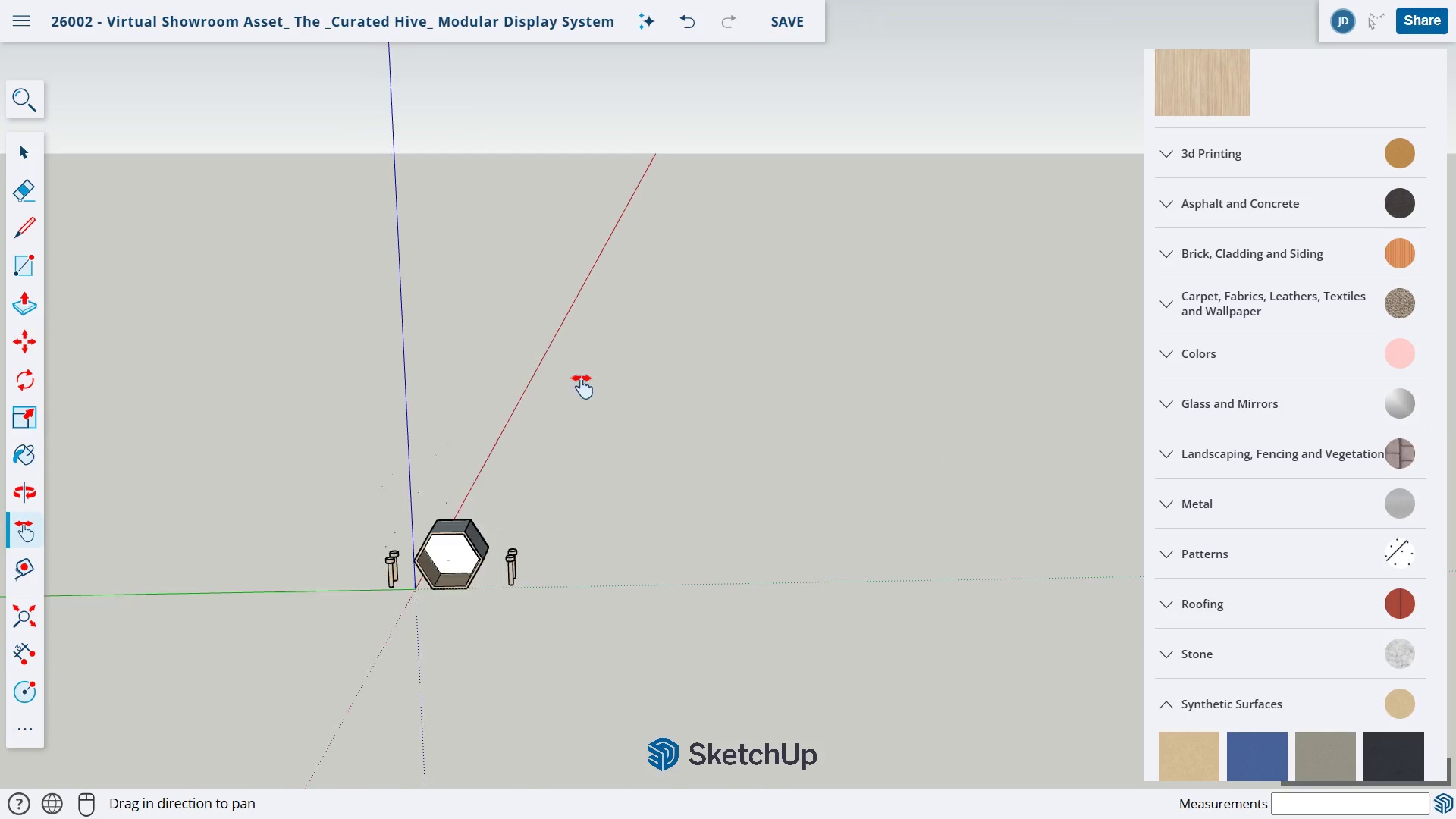 
scroll: coordinate [582, 384], scroll_direction: up, amount: 11.0
 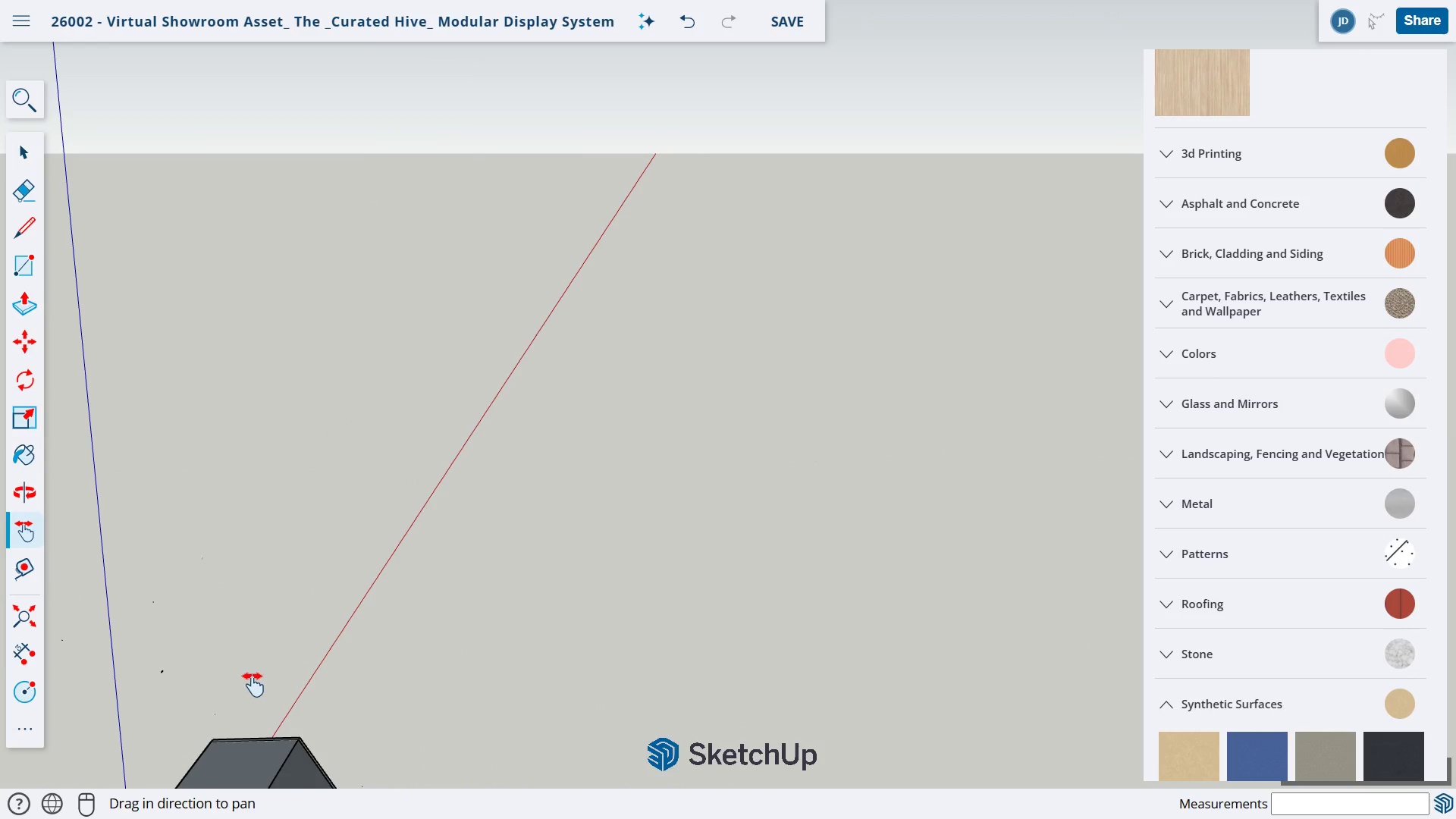 
key(H)
 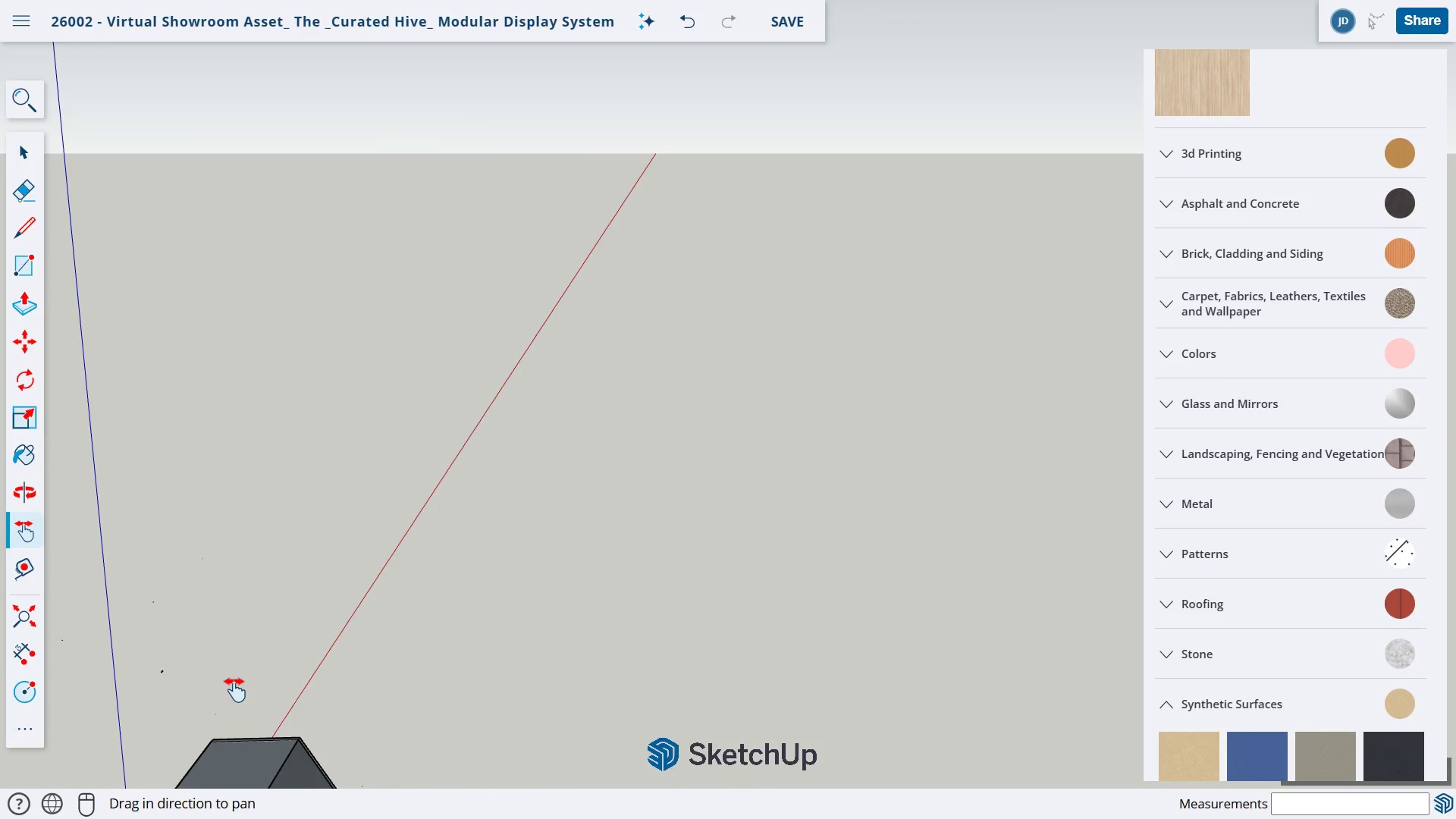 
left_click_drag(start_coordinate=[229, 687], to_coordinate=[463, 313])
 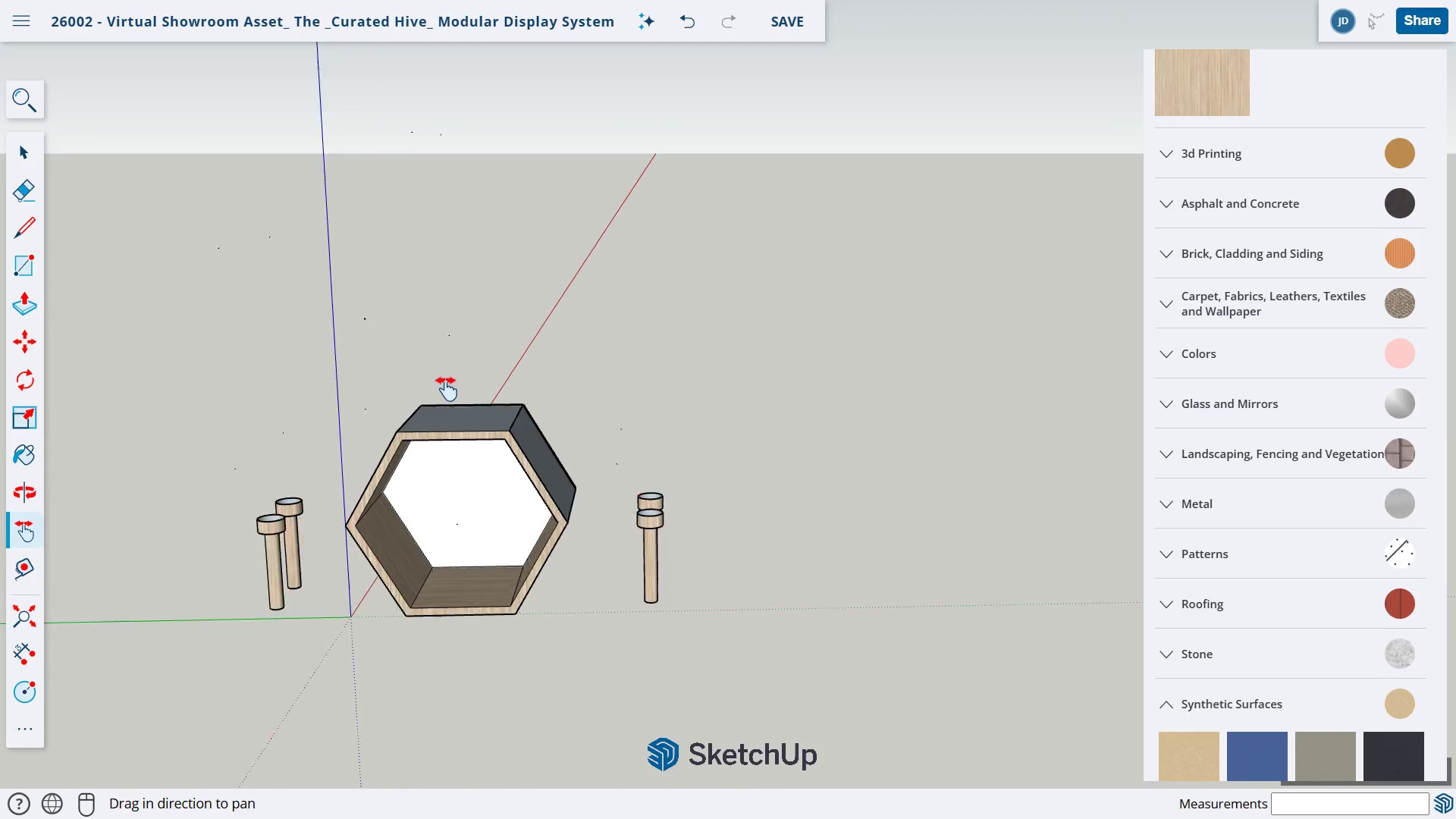 
scroll: coordinate [445, 381], scroll_direction: up, amount: 6.0
 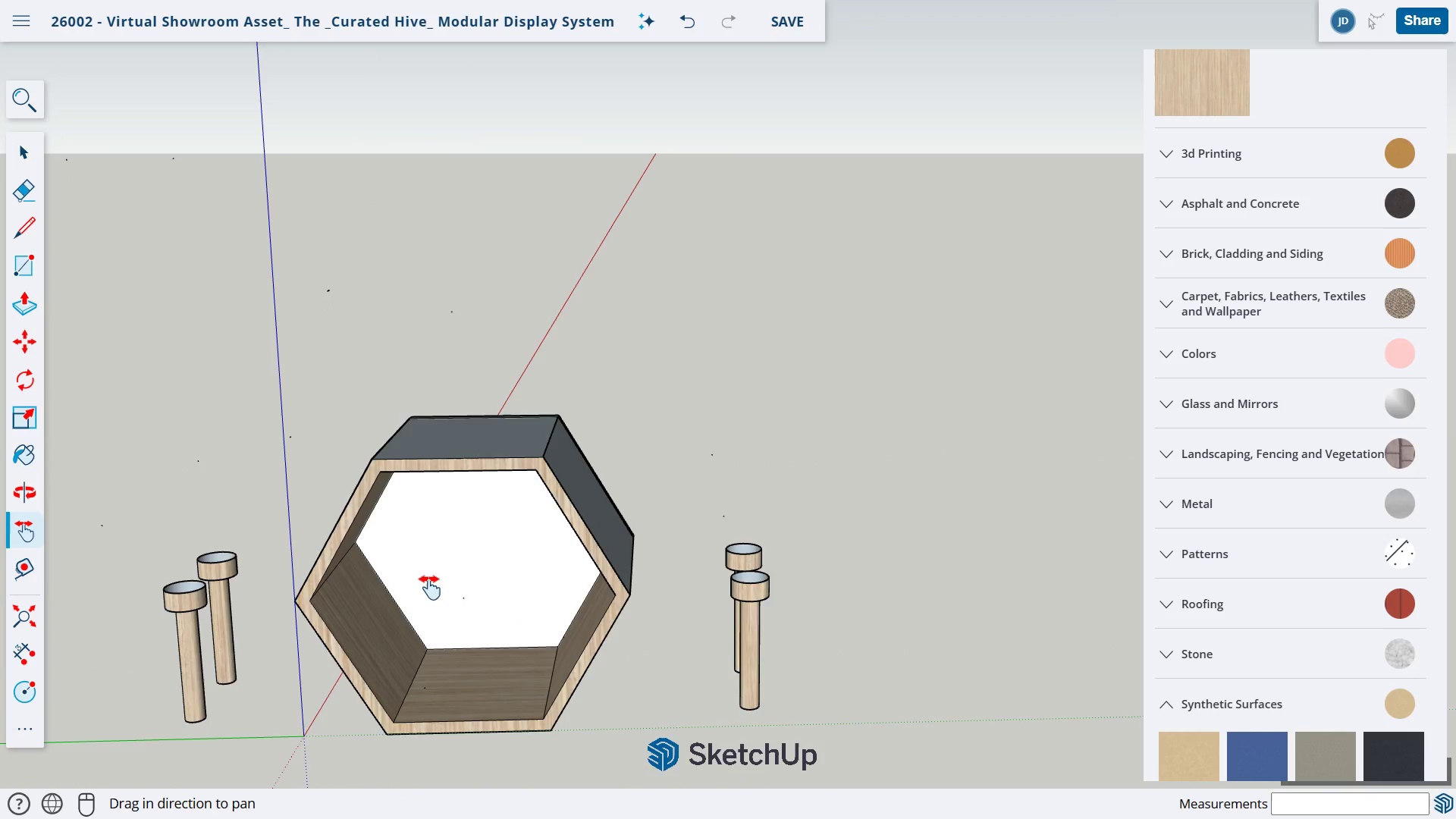 
left_click_drag(start_coordinate=[428, 582], to_coordinate=[444, 453])
 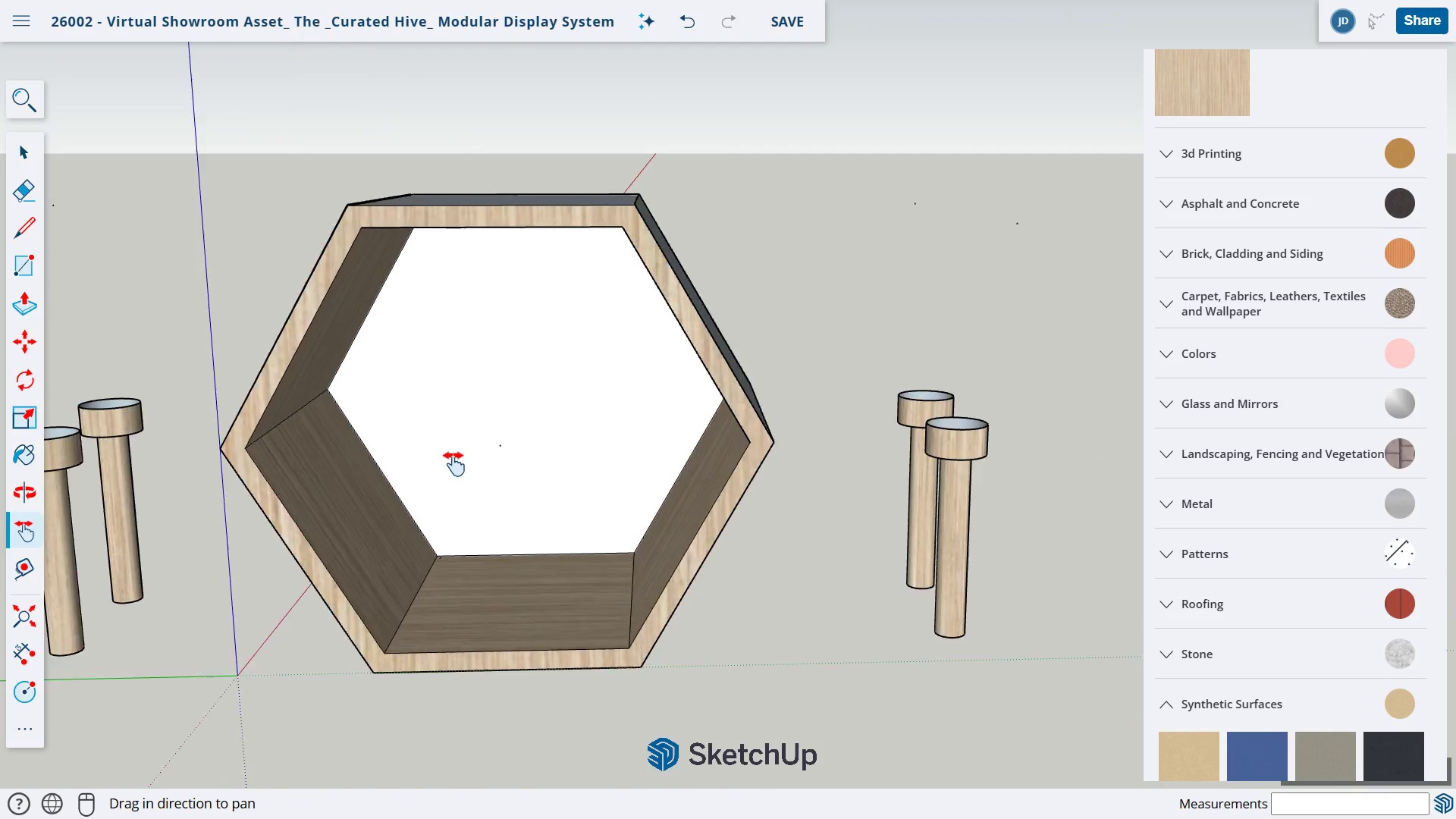 
key(O)
 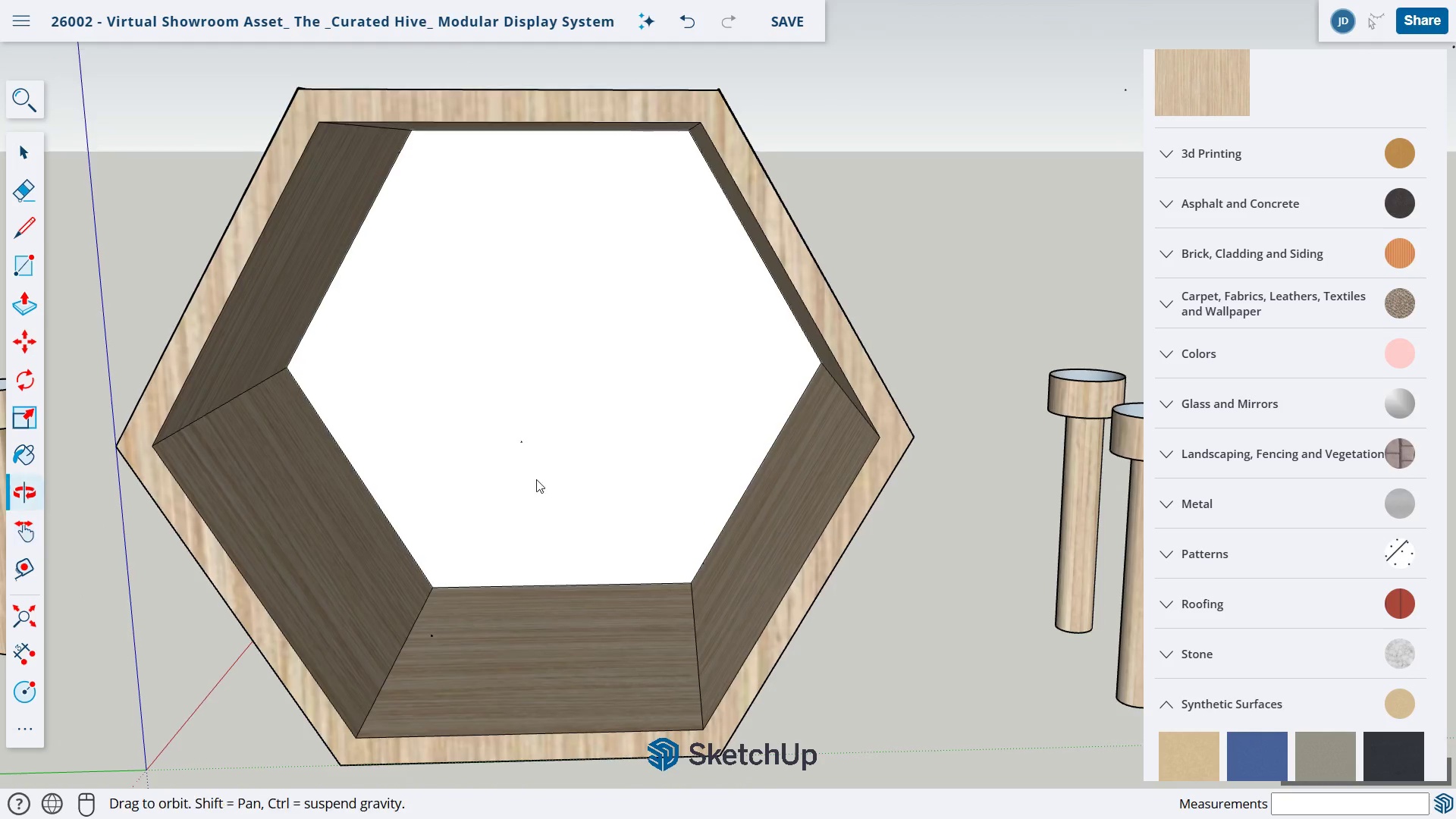 
scroll: coordinate [453, 456], scroll_direction: up, amount: 5.0
 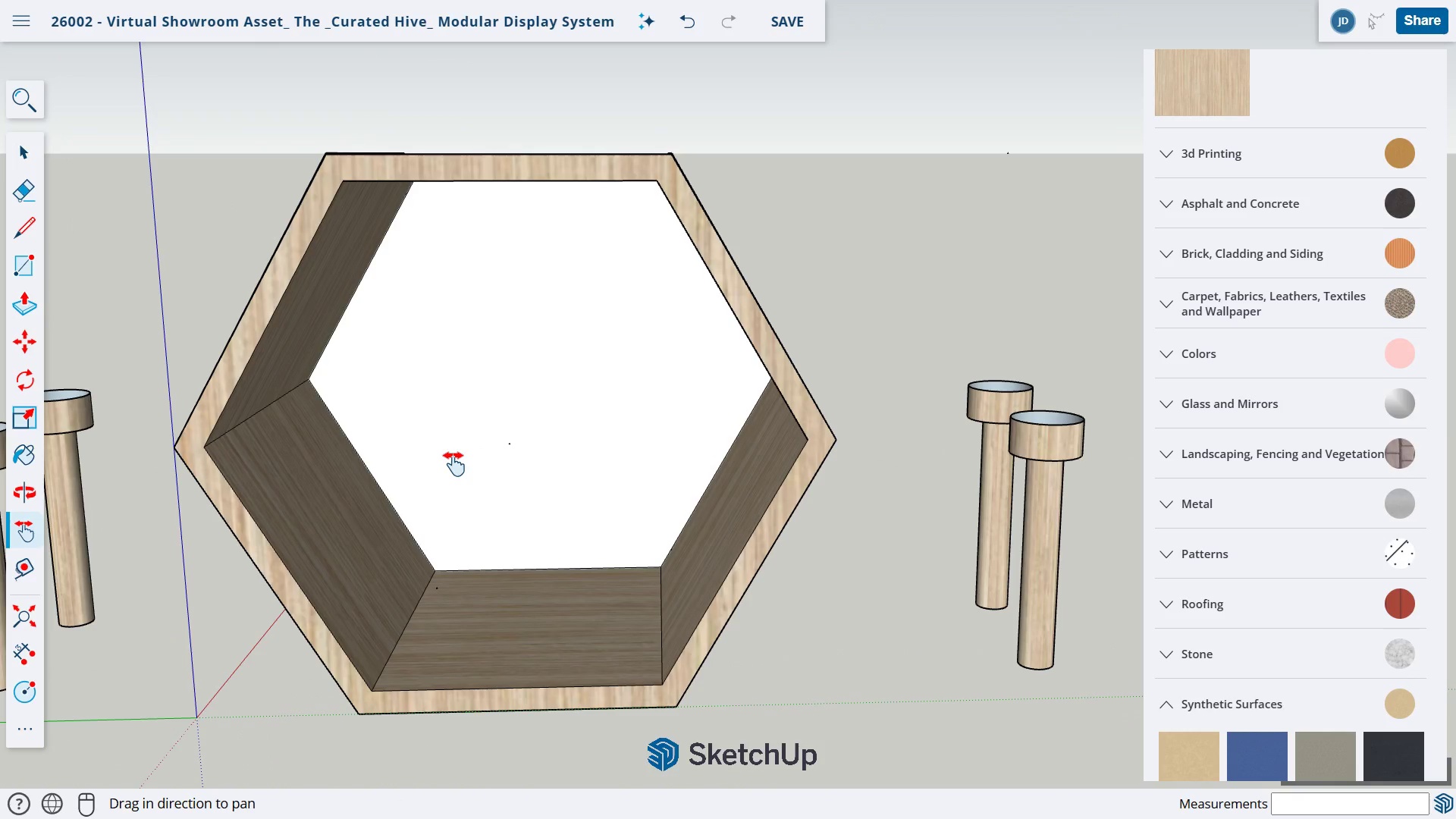 
left_click_drag(start_coordinate=[535, 475], to_coordinate=[237, 496])
 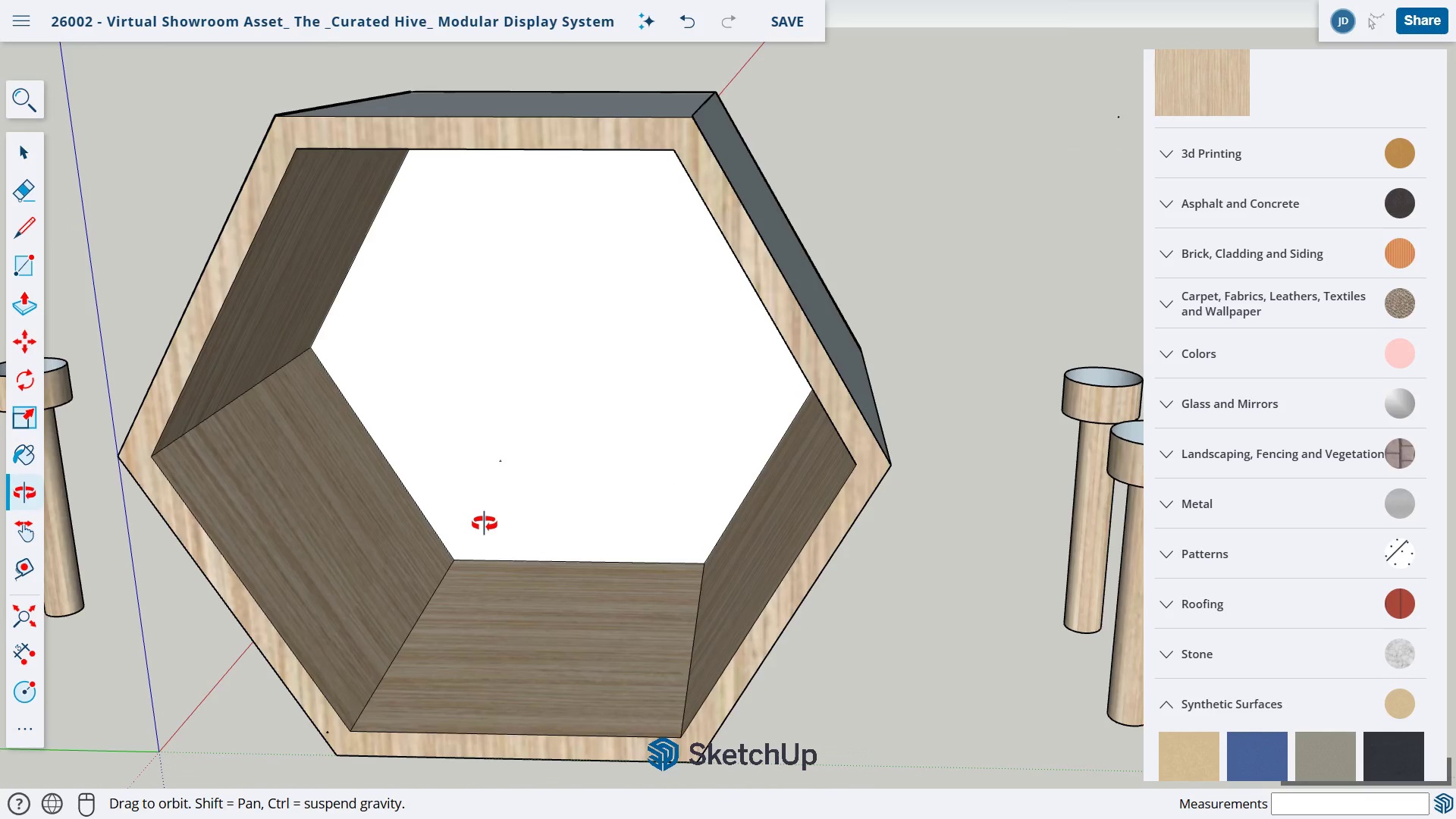 
left_click_drag(start_coordinate=[638, 447], to_coordinate=[359, 488])
 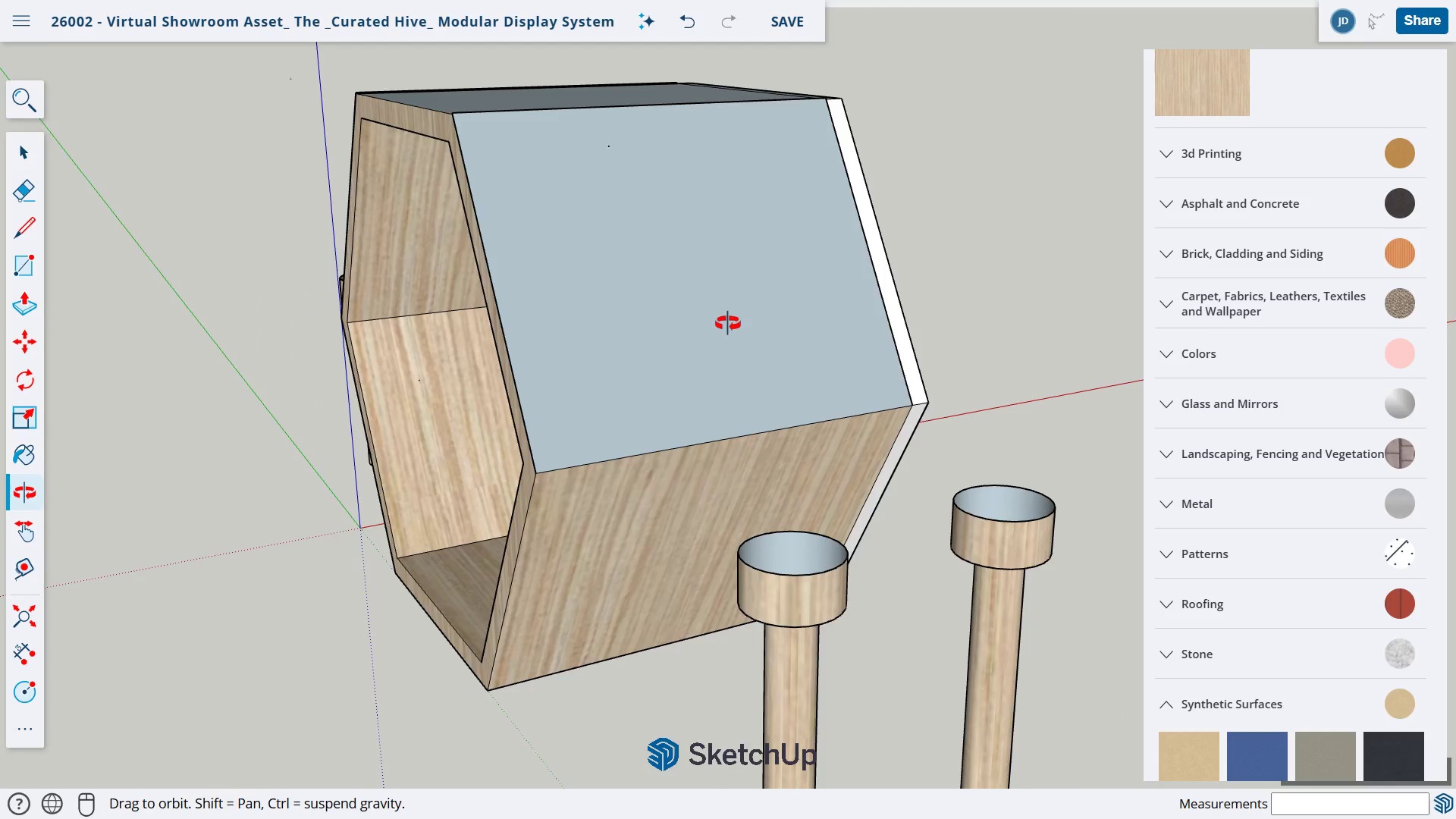 
left_click_drag(start_coordinate=[727, 323], to_coordinate=[381, 450])
 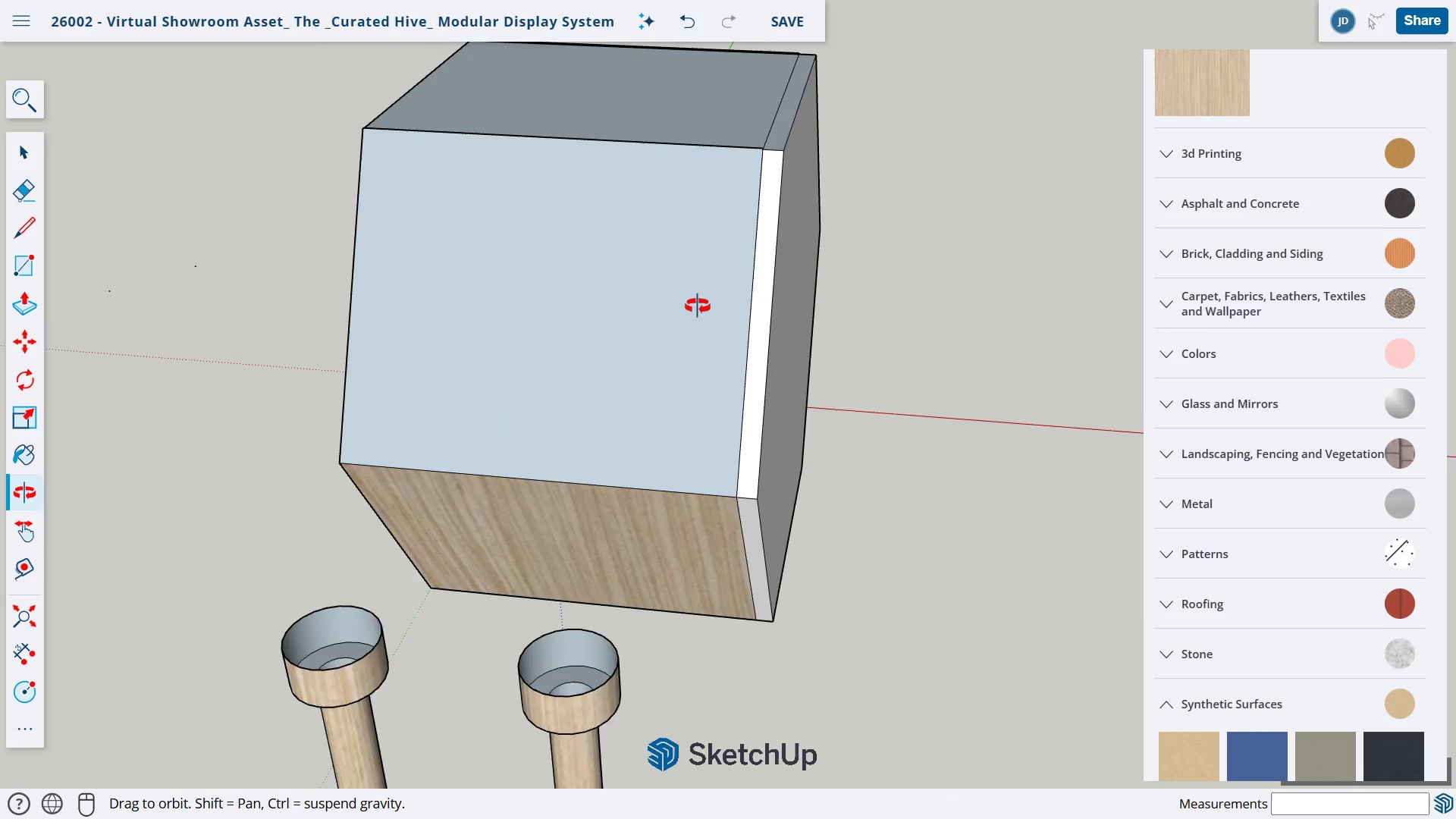 
left_click_drag(start_coordinate=[703, 299], to_coordinate=[516, 356])
 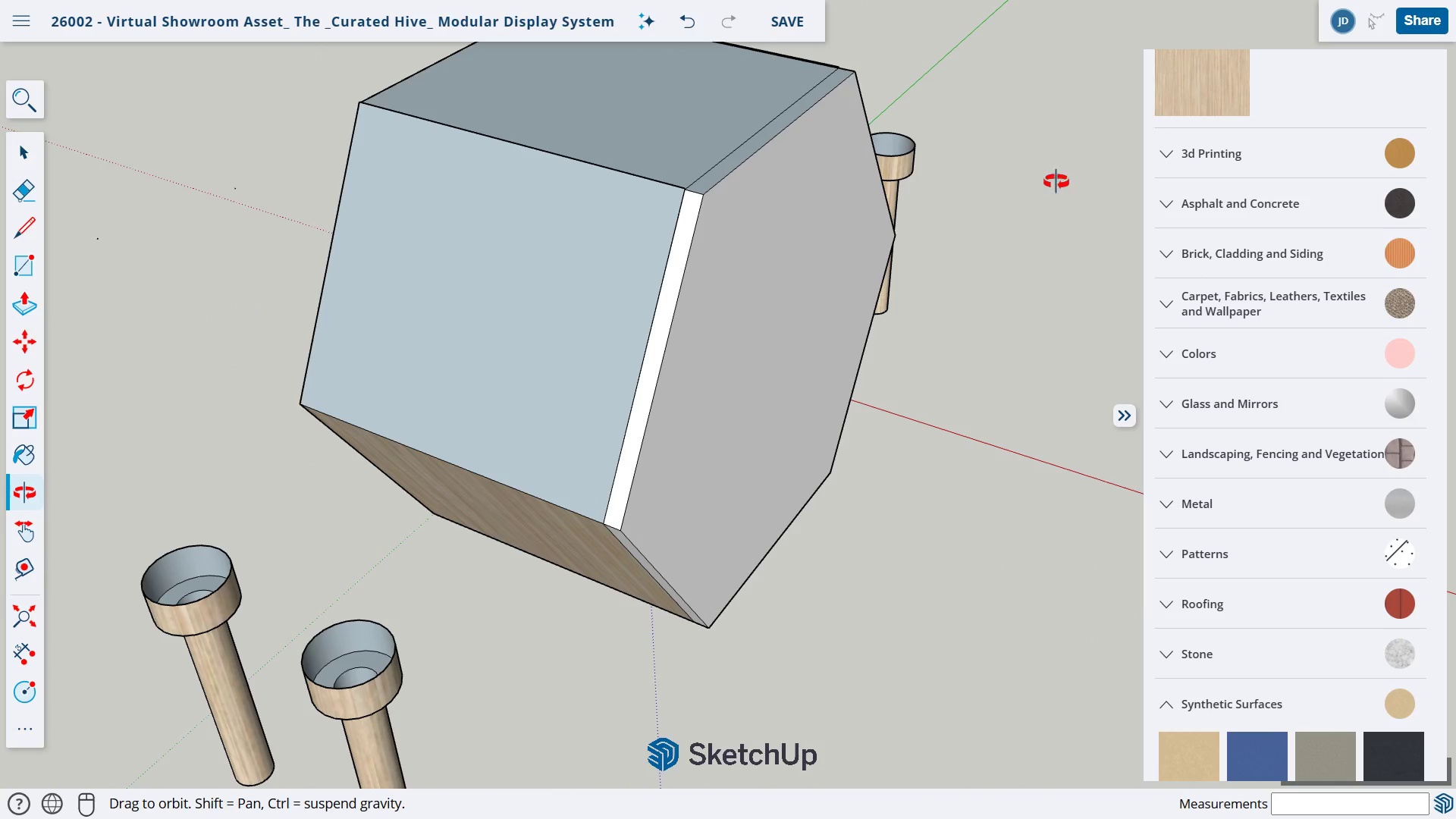 
scroll: coordinate [1028, 328], scroll_direction: none, amount: 0.0
 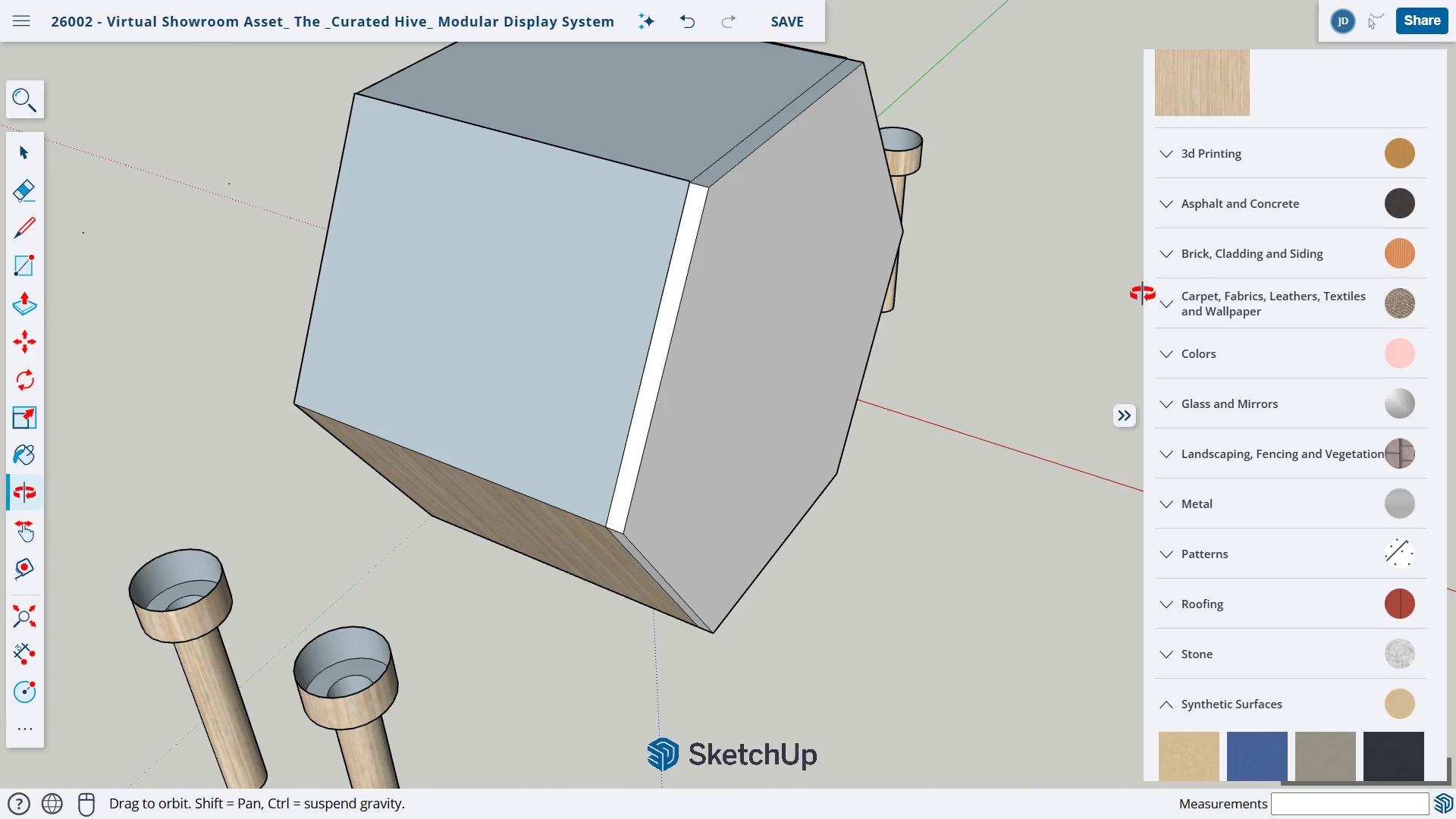 
scroll: coordinate [1146, 284], scroll_direction: up, amount: 4.0
 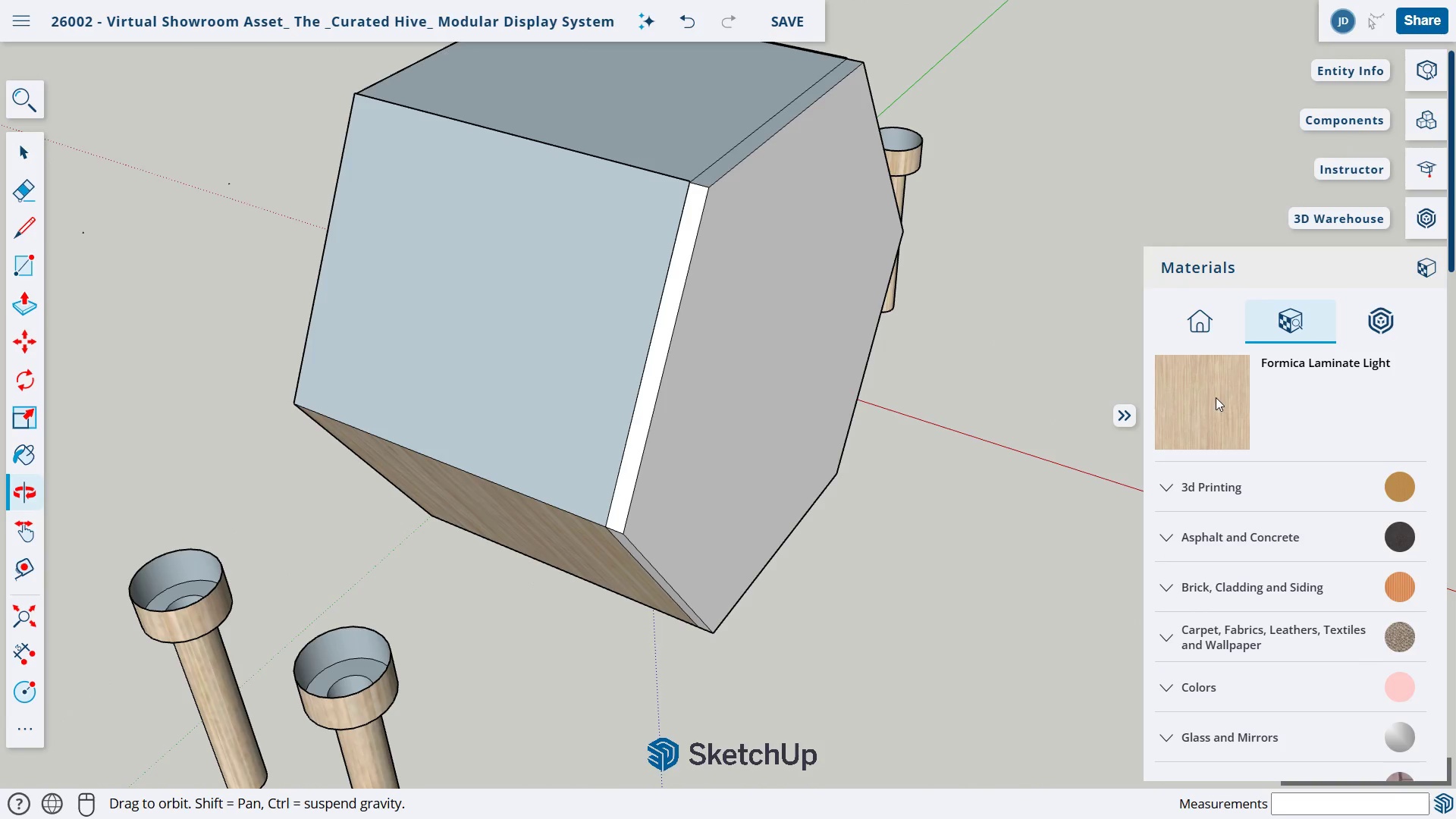 
left_click([1213, 400])
 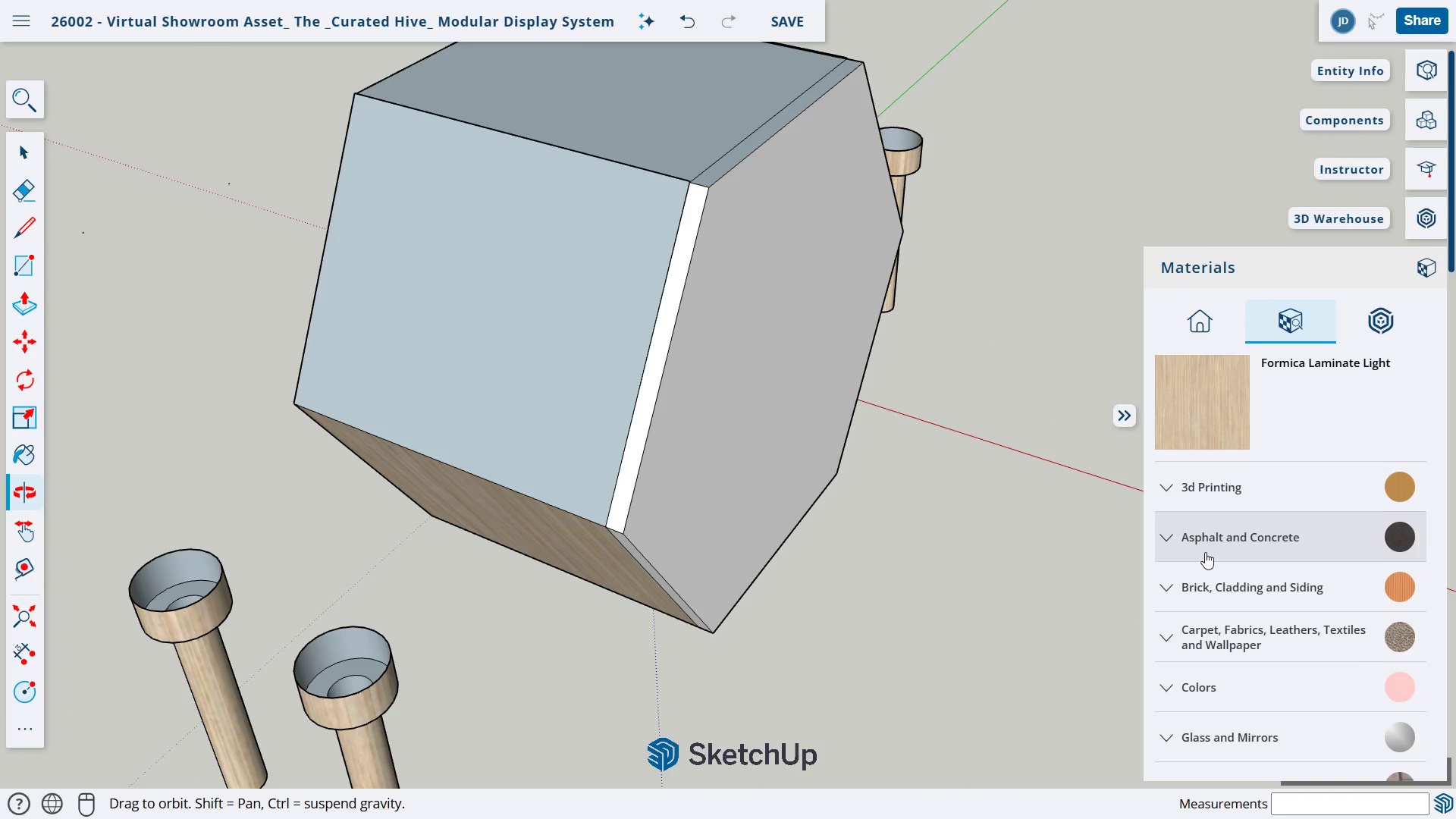 
scroll: coordinate [1192, 642], scroll_direction: down, amount: 7.0
 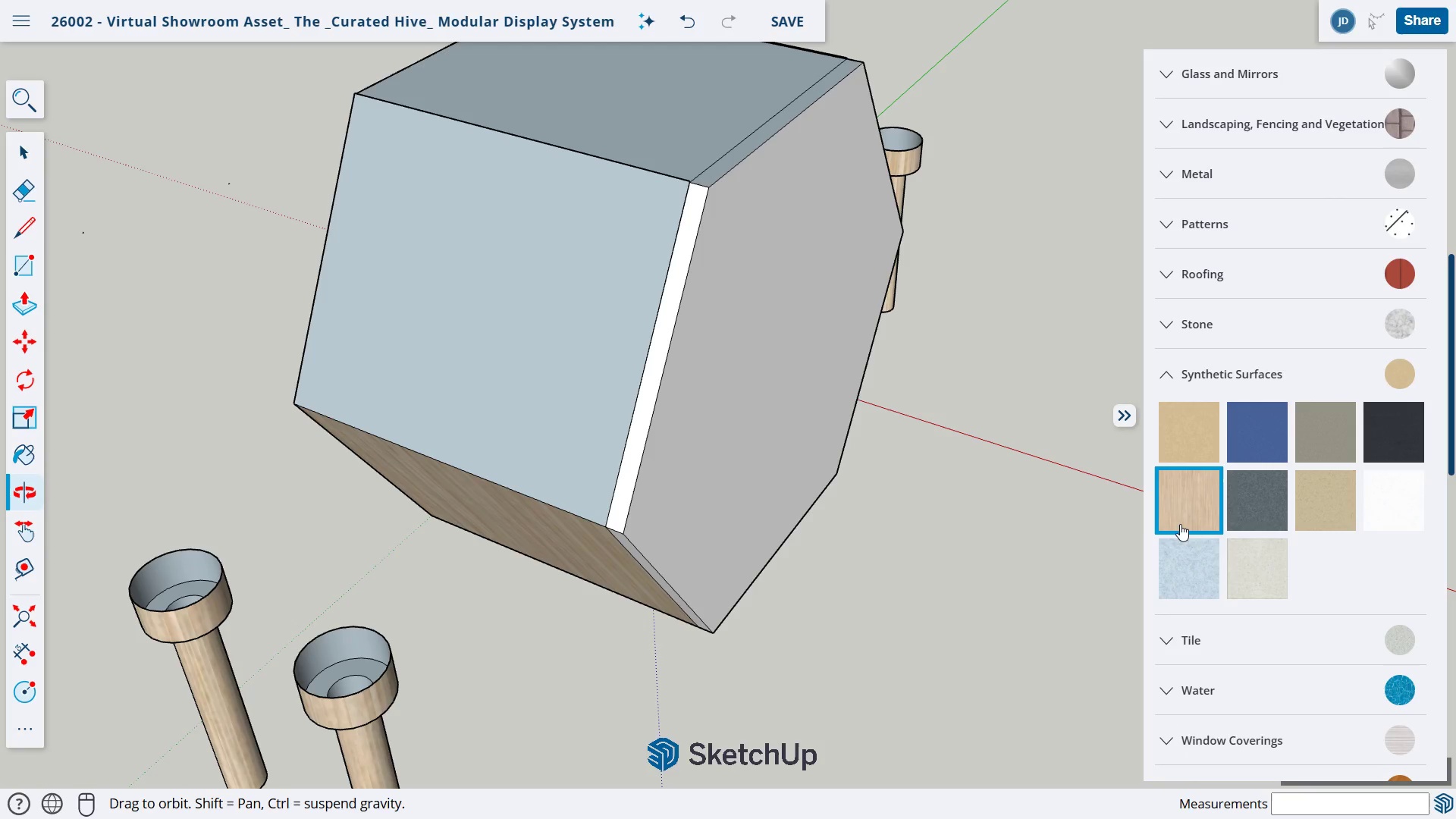 
left_click([1180, 524])
 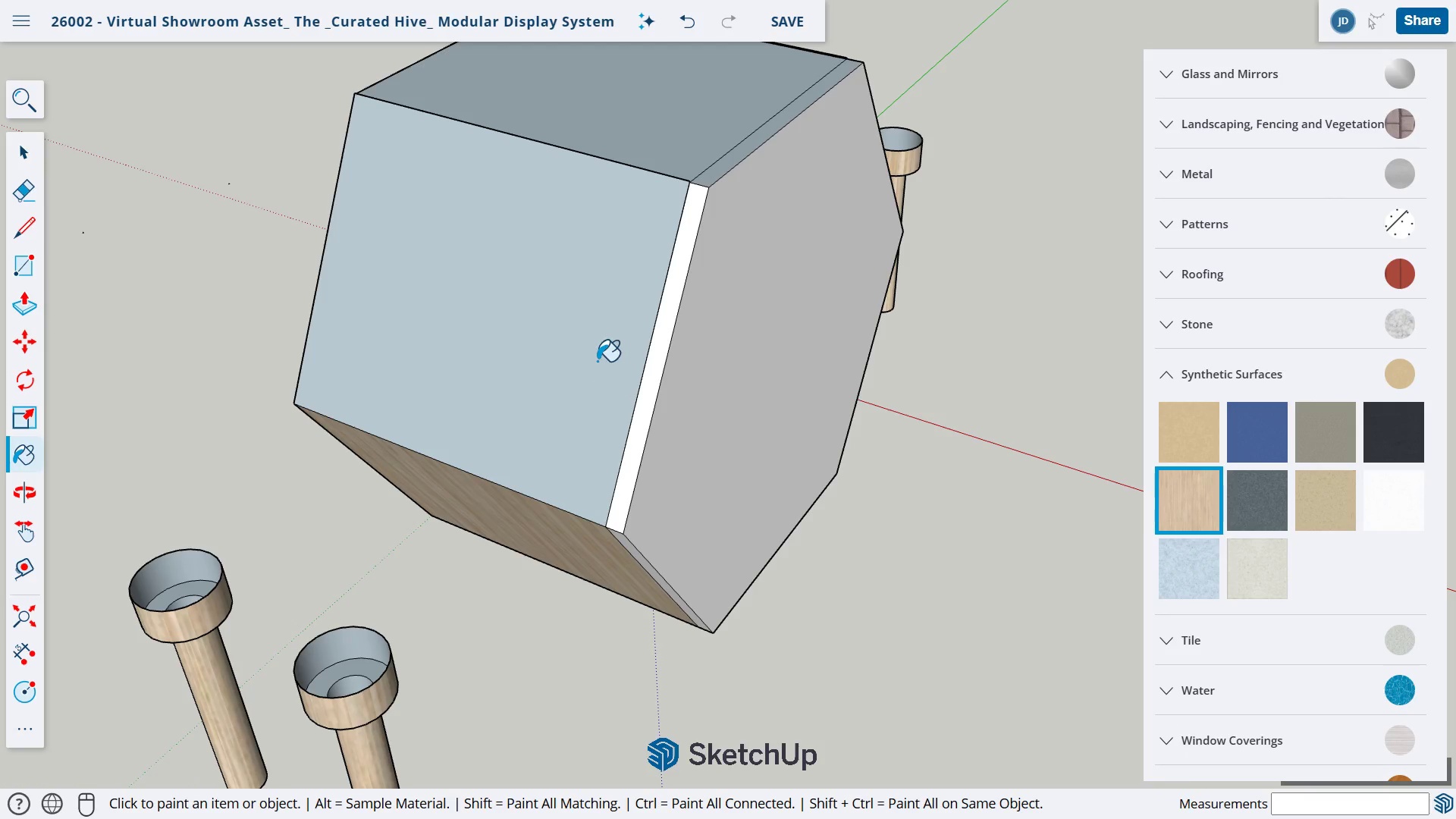 
double_click([631, 137])
 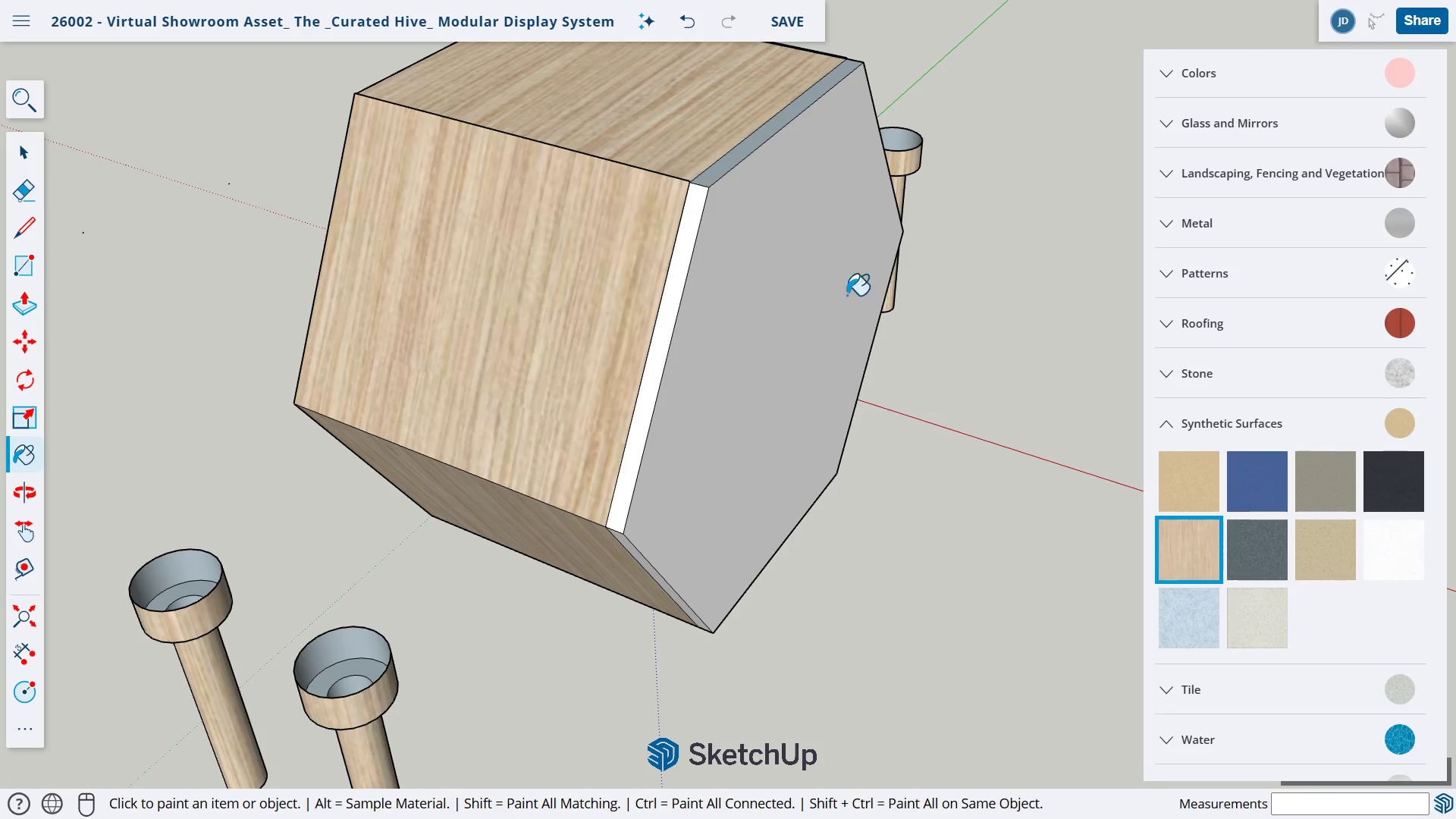 
key(O)
 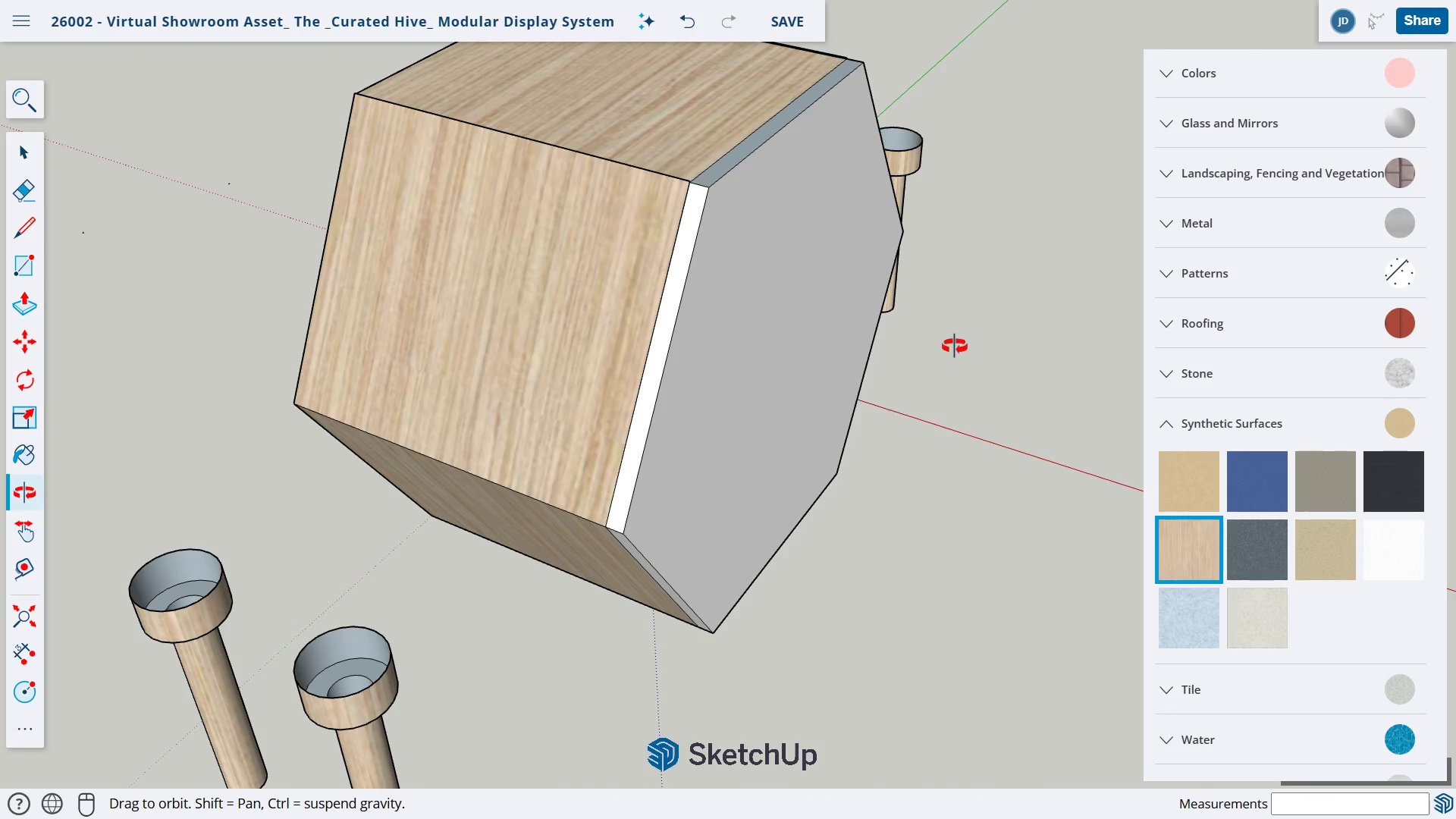 
left_click_drag(start_coordinate=[954, 347], to_coordinate=[563, 426])
 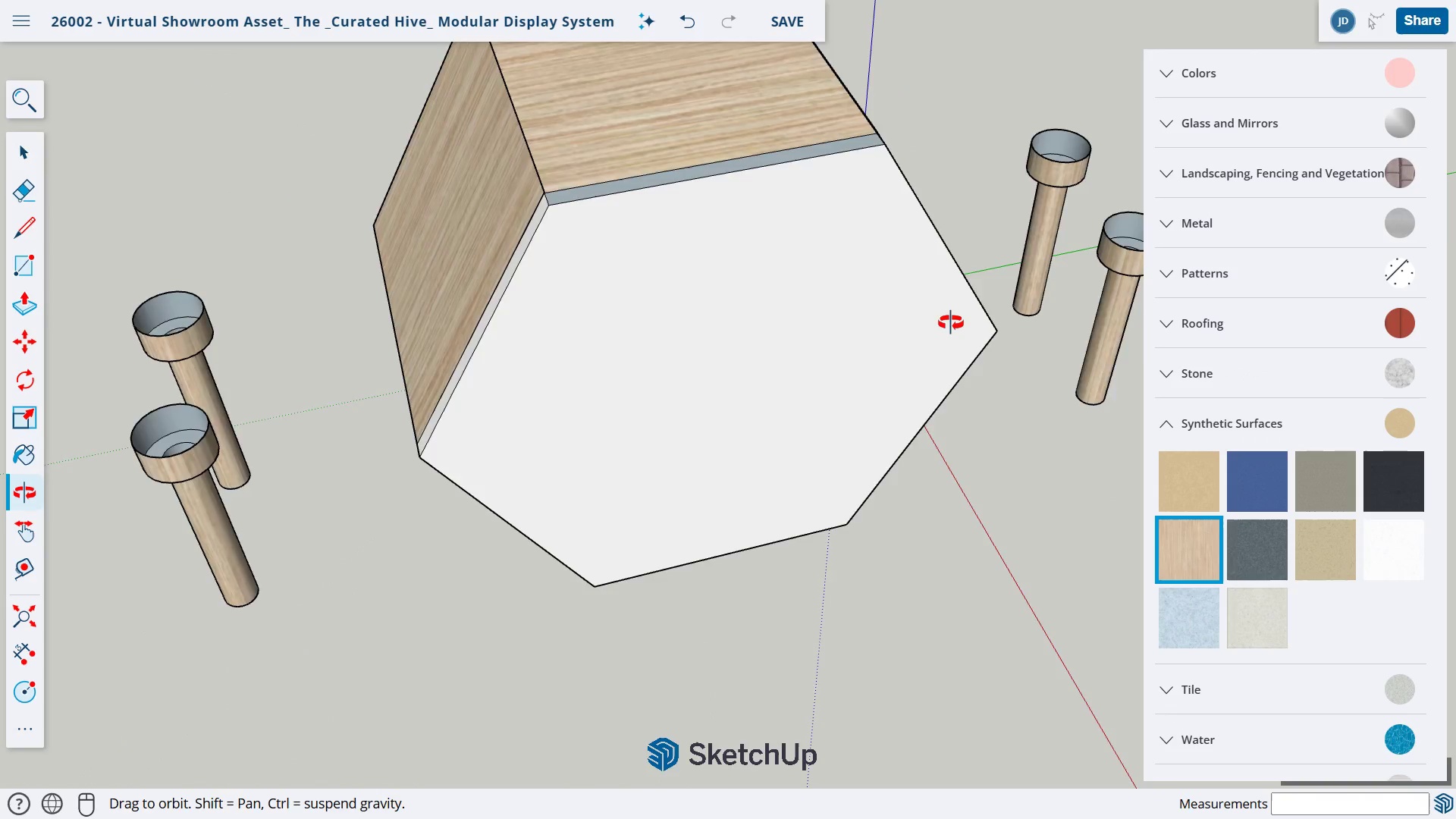 
left_click_drag(start_coordinate=[956, 320], to_coordinate=[601, 328])
 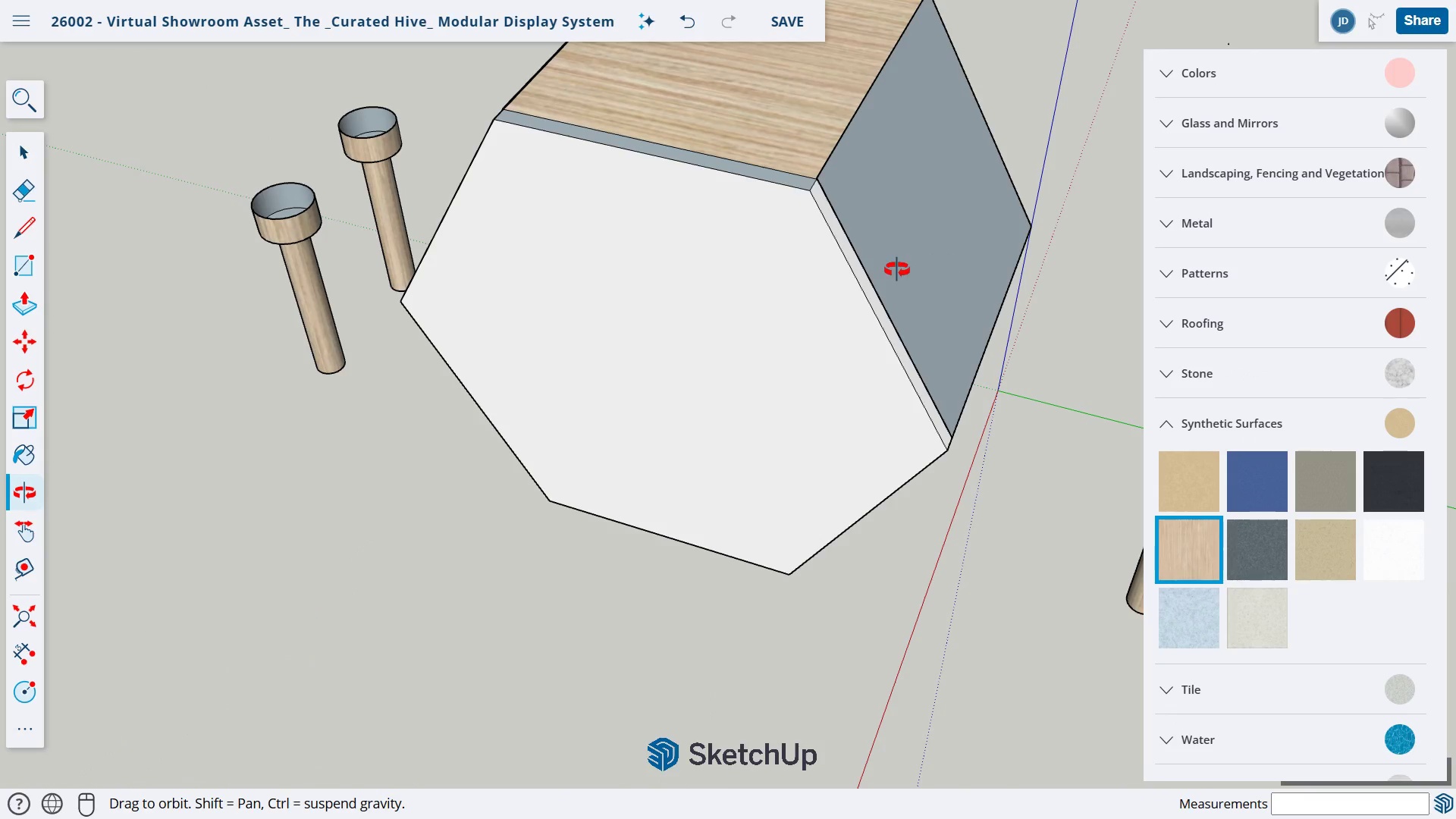 
left_click_drag(start_coordinate=[971, 253], to_coordinate=[697, 262])
 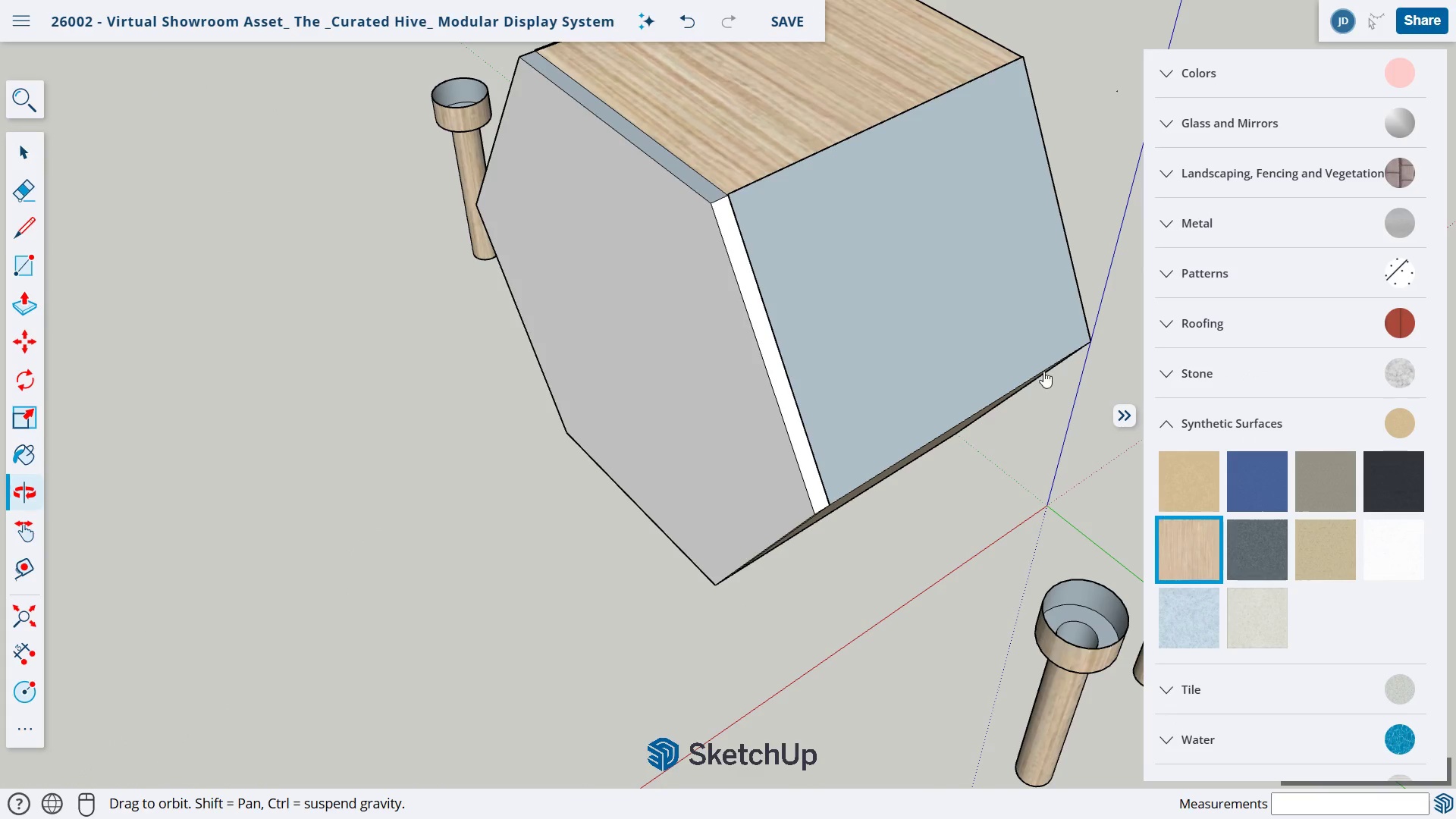 
double_click([971, 303])
 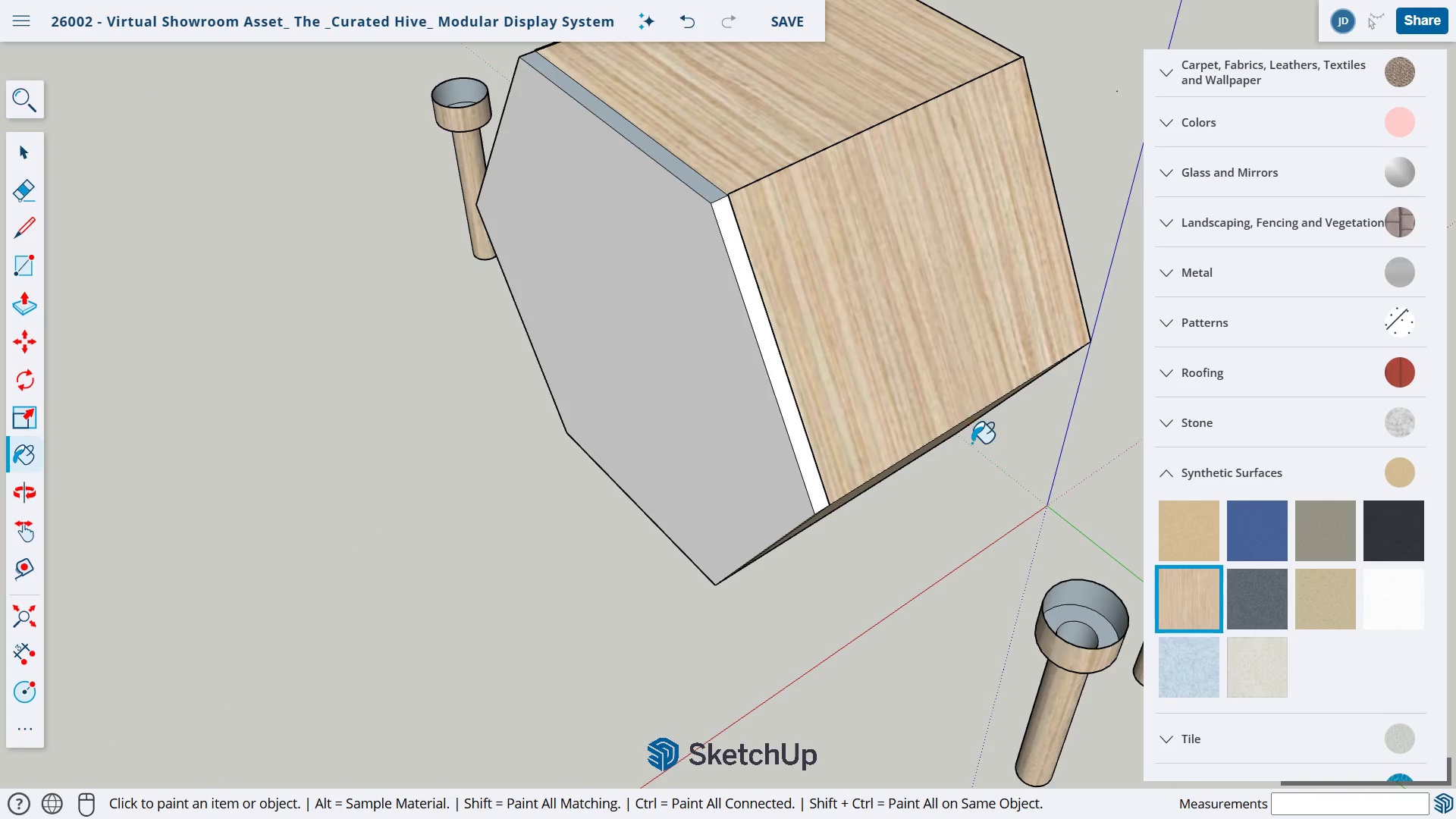 
key(O)
 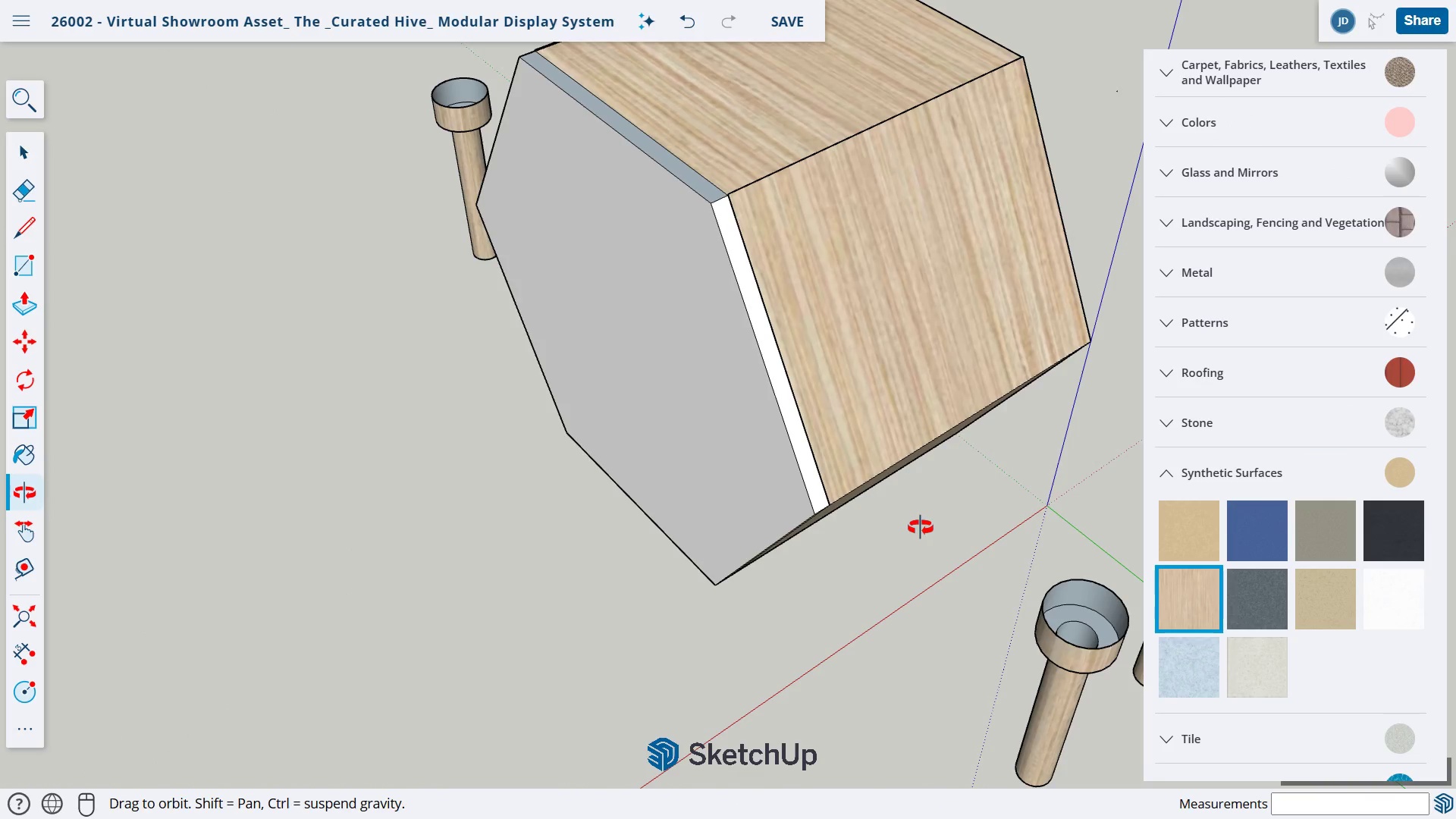 
left_click_drag(start_coordinate=[921, 527], to_coordinate=[1051, 159])
 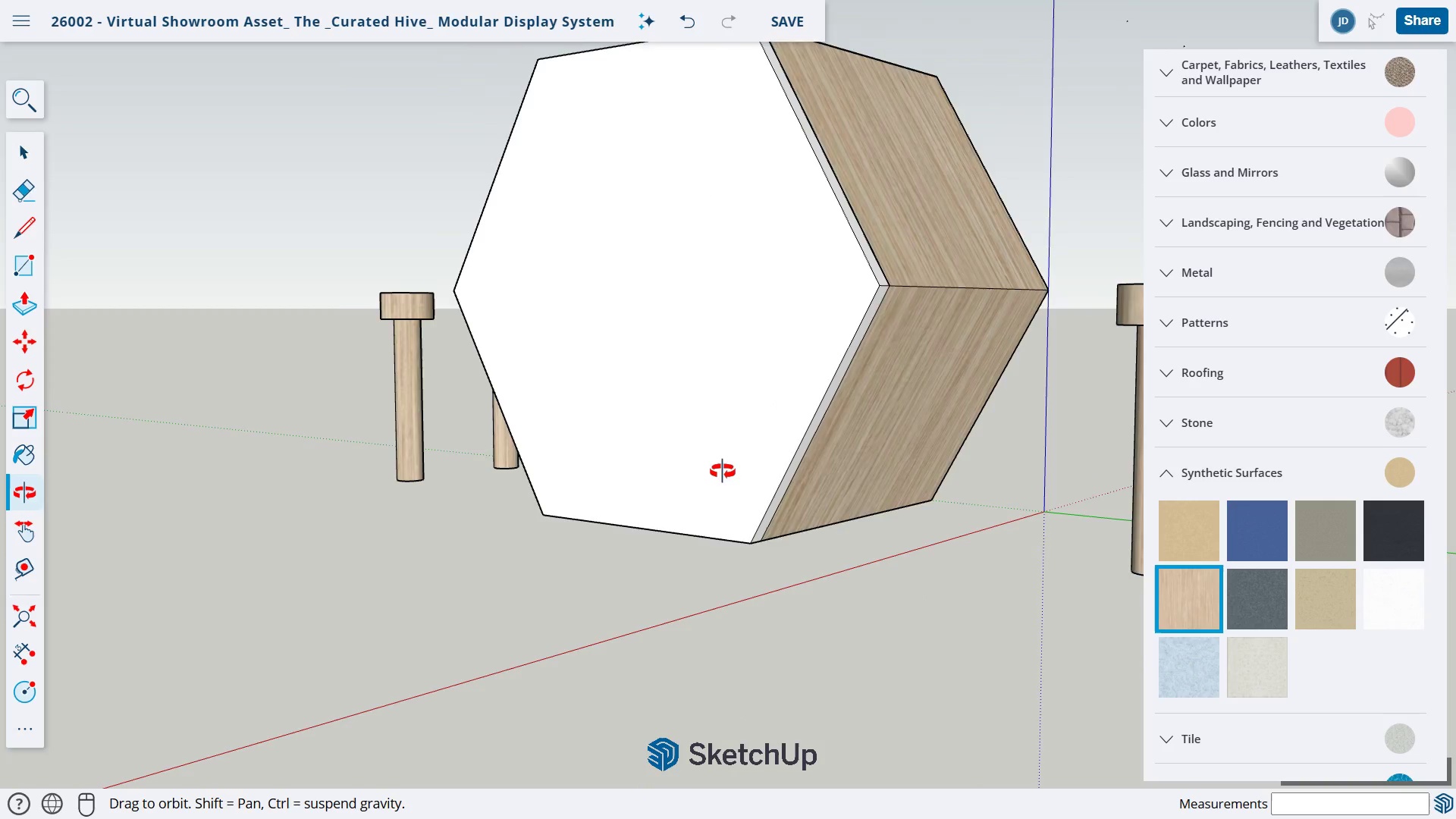 
left_click_drag(start_coordinate=[722, 471], to_coordinate=[1008, 193])
 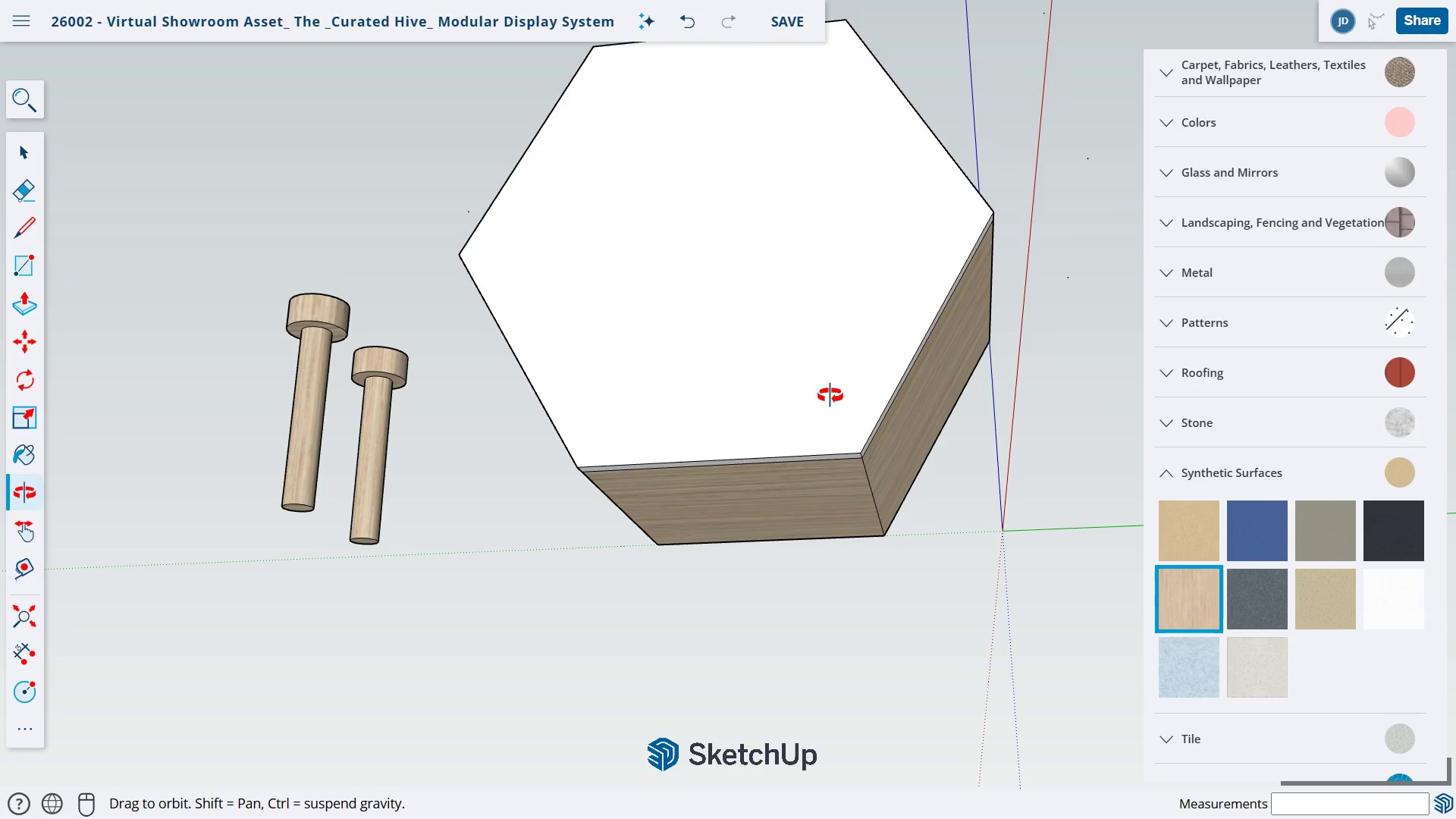 
left_click_drag(start_coordinate=[712, 331], to_coordinate=[1293, 550])
 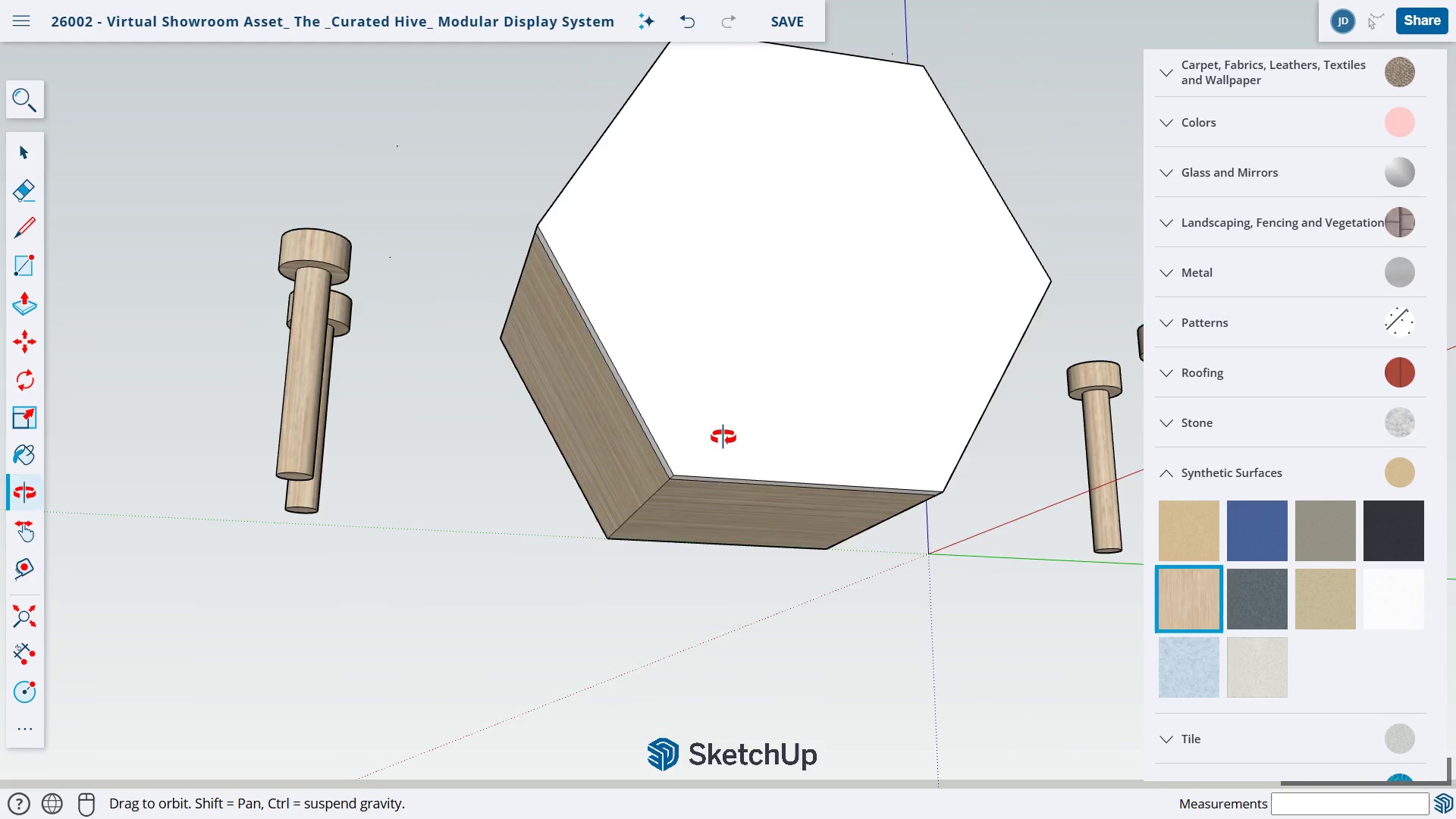 
left_click_drag(start_coordinate=[722, 437], to_coordinate=[949, 502])
 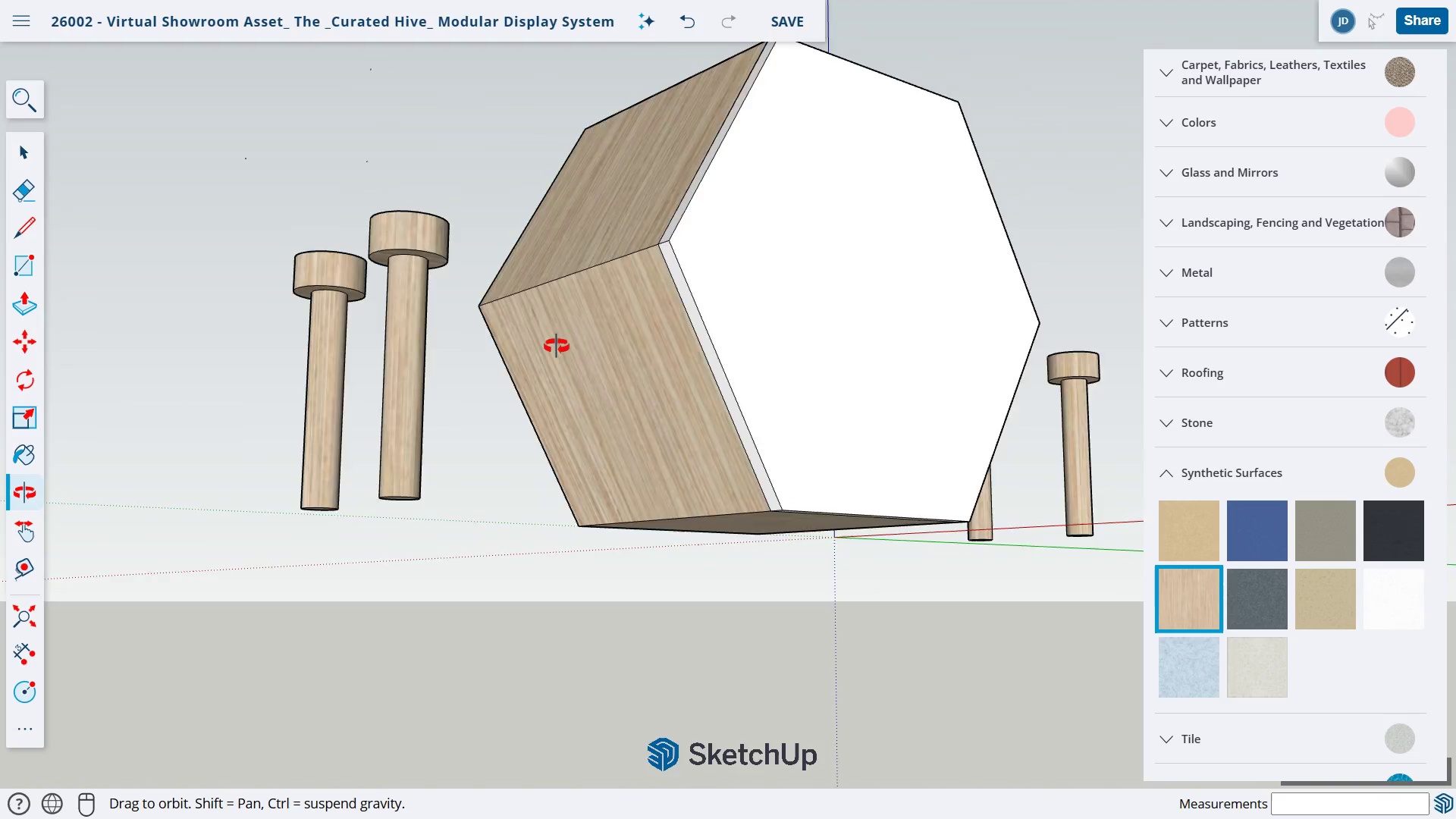 
left_click_drag(start_coordinate=[503, 338], to_coordinate=[930, 459])
 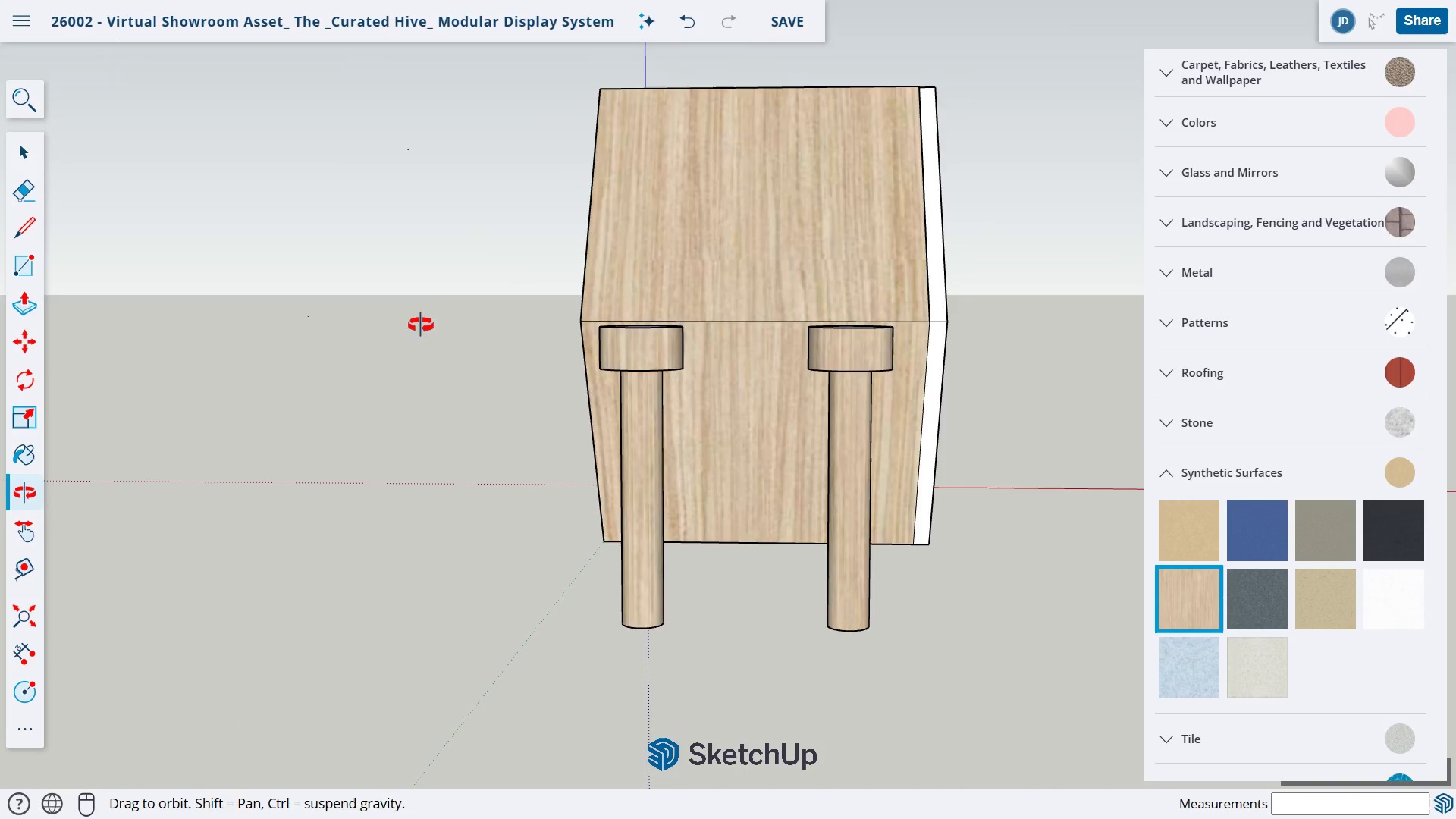 
left_click_drag(start_coordinate=[418, 325], to_coordinate=[972, 452])
 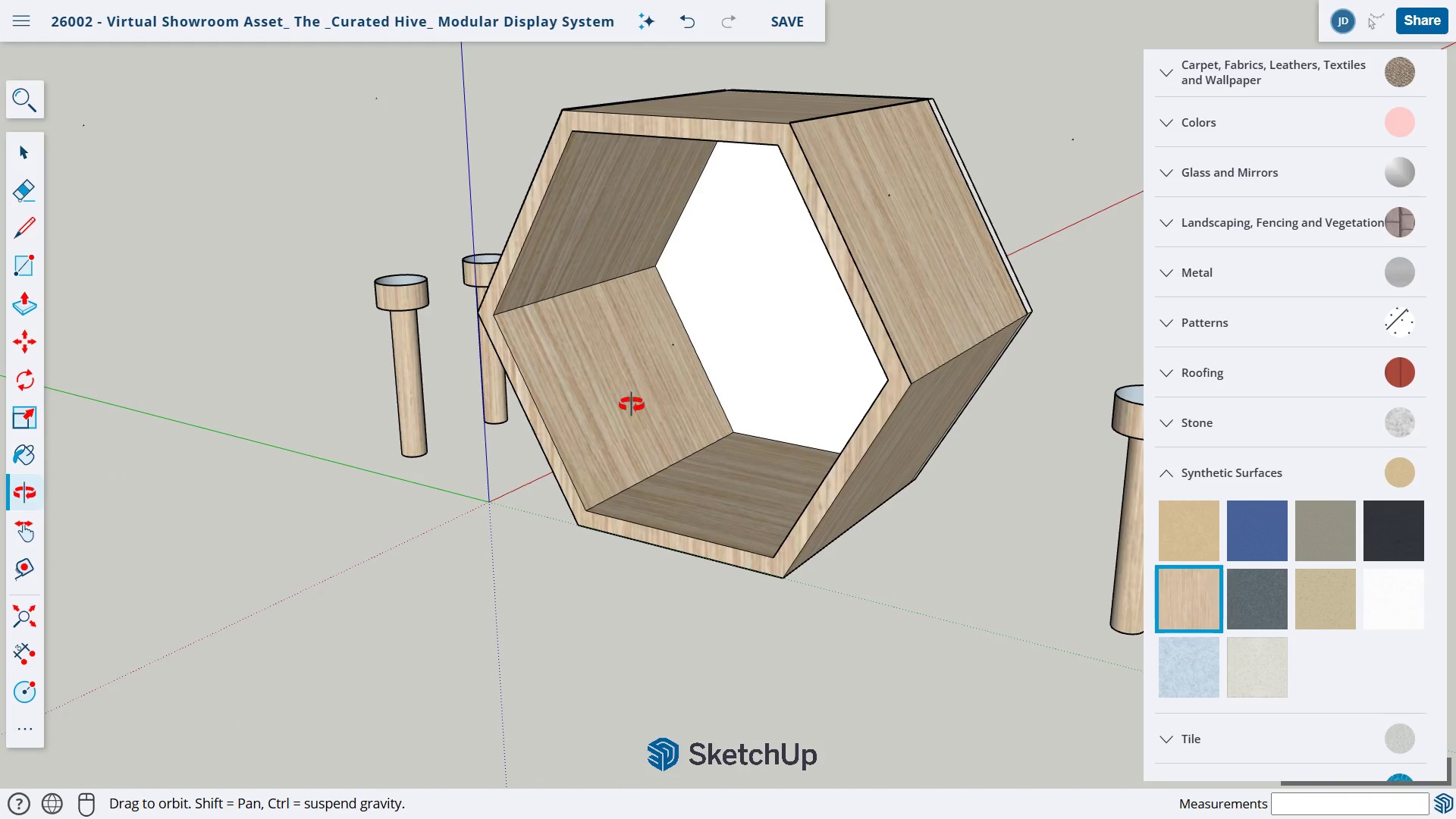 
left_click_drag(start_coordinate=[620, 405], to_coordinate=[904, 389])
 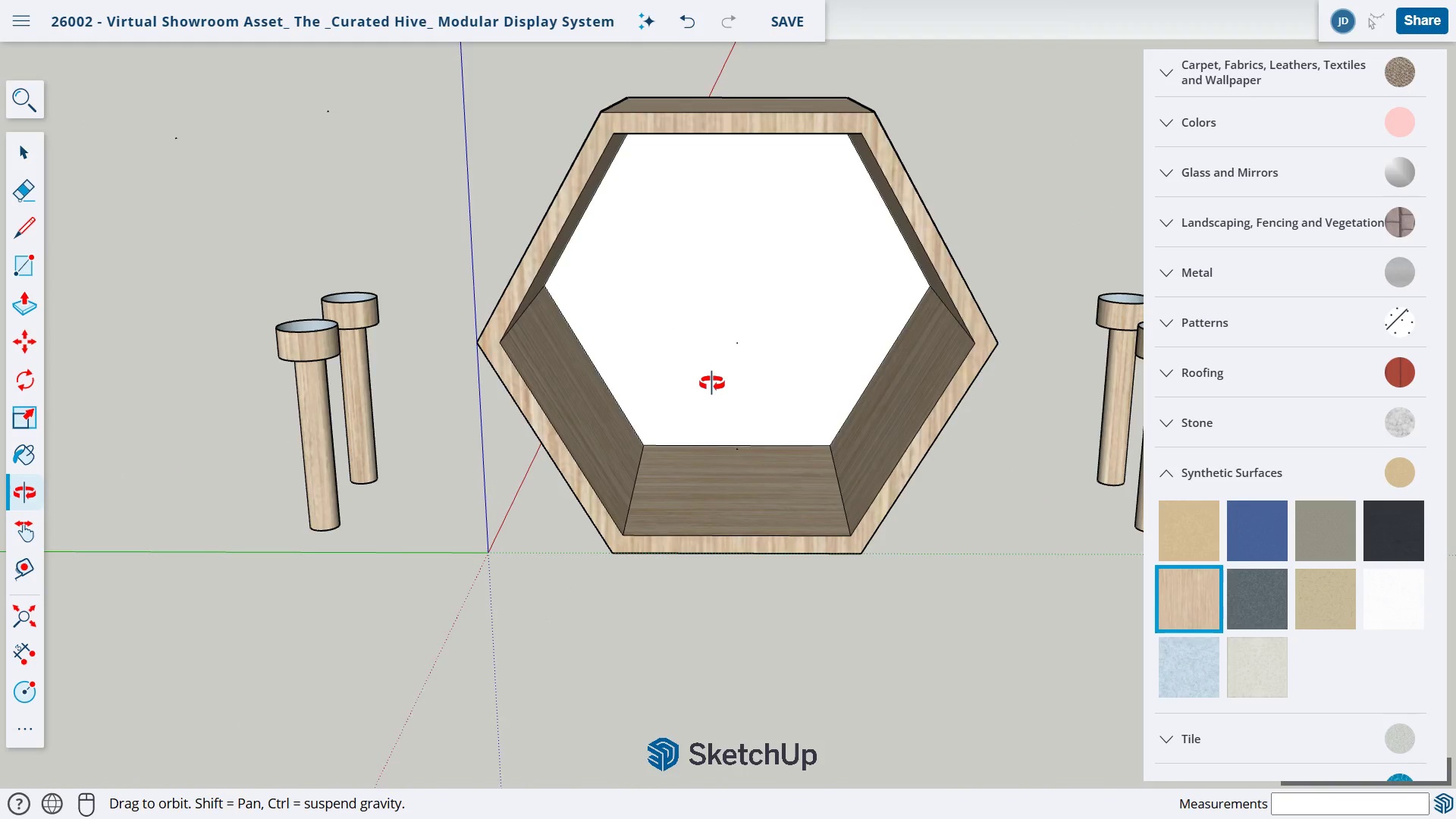 
left_click_drag(start_coordinate=[711, 383], to_coordinate=[937, 435])
 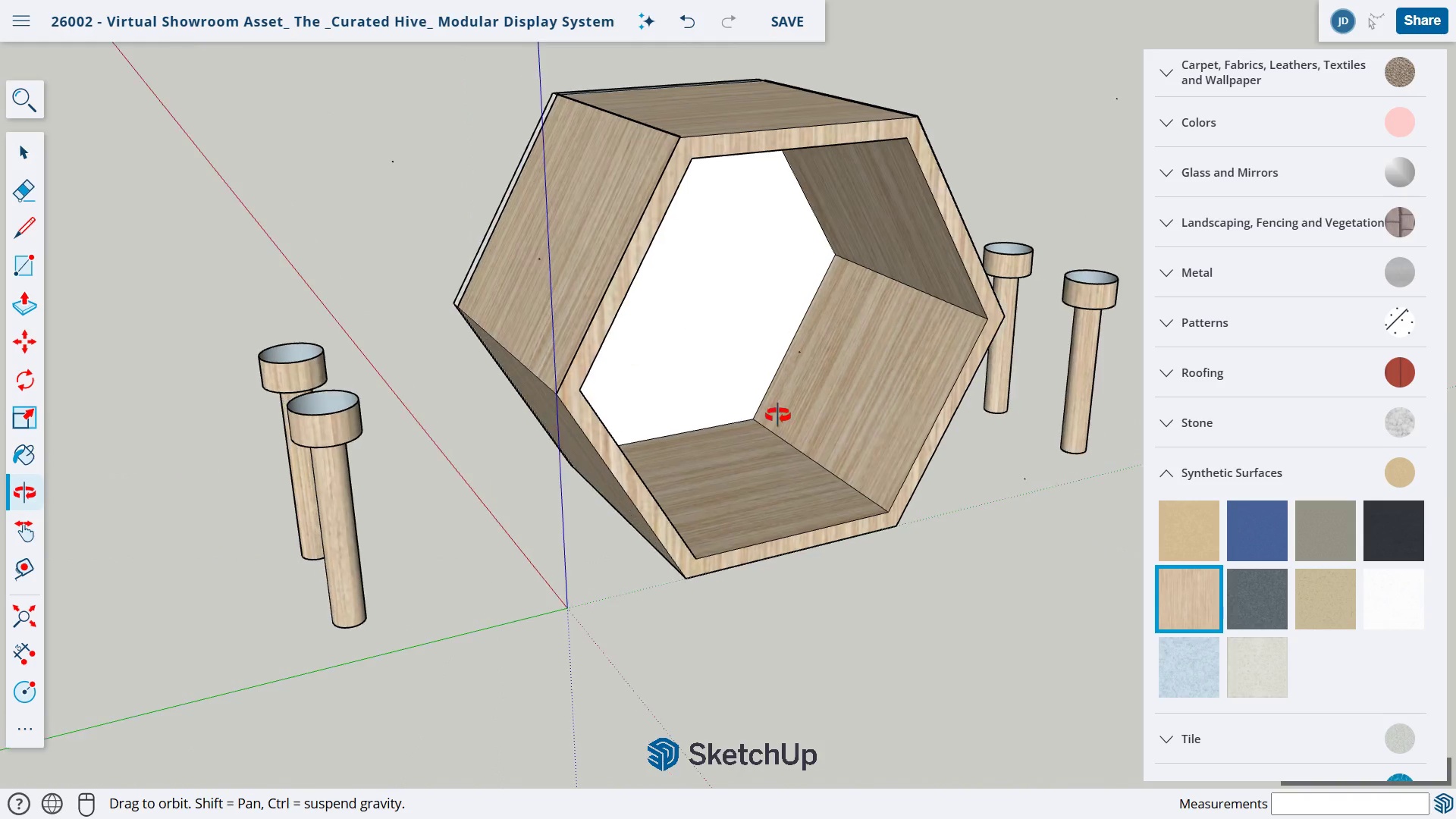 
left_click_drag(start_coordinate=[611, 354], to_coordinate=[857, 441])
 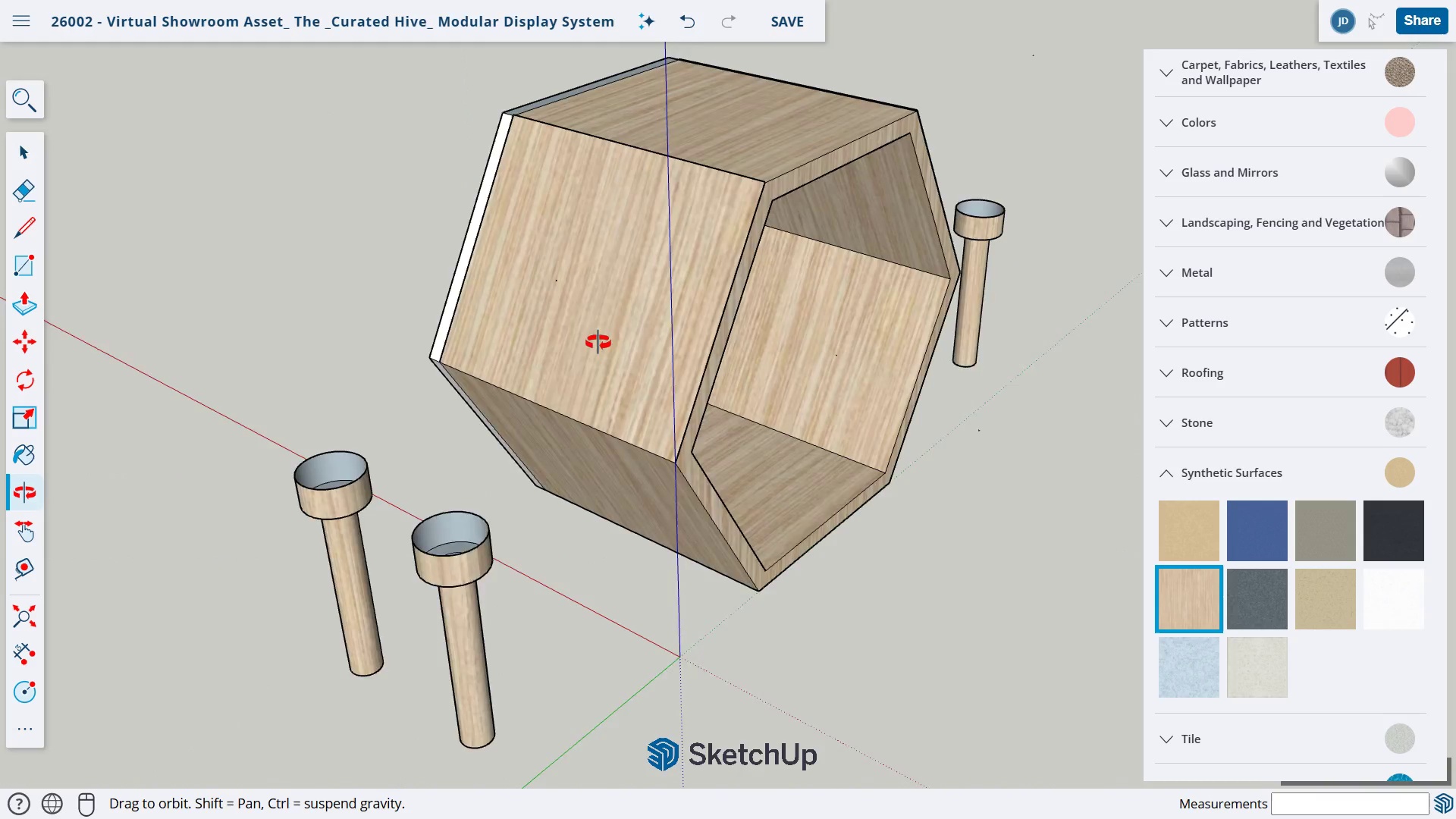 
left_click_drag(start_coordinate=[569, 340], to_coordinate=[323, 273])
 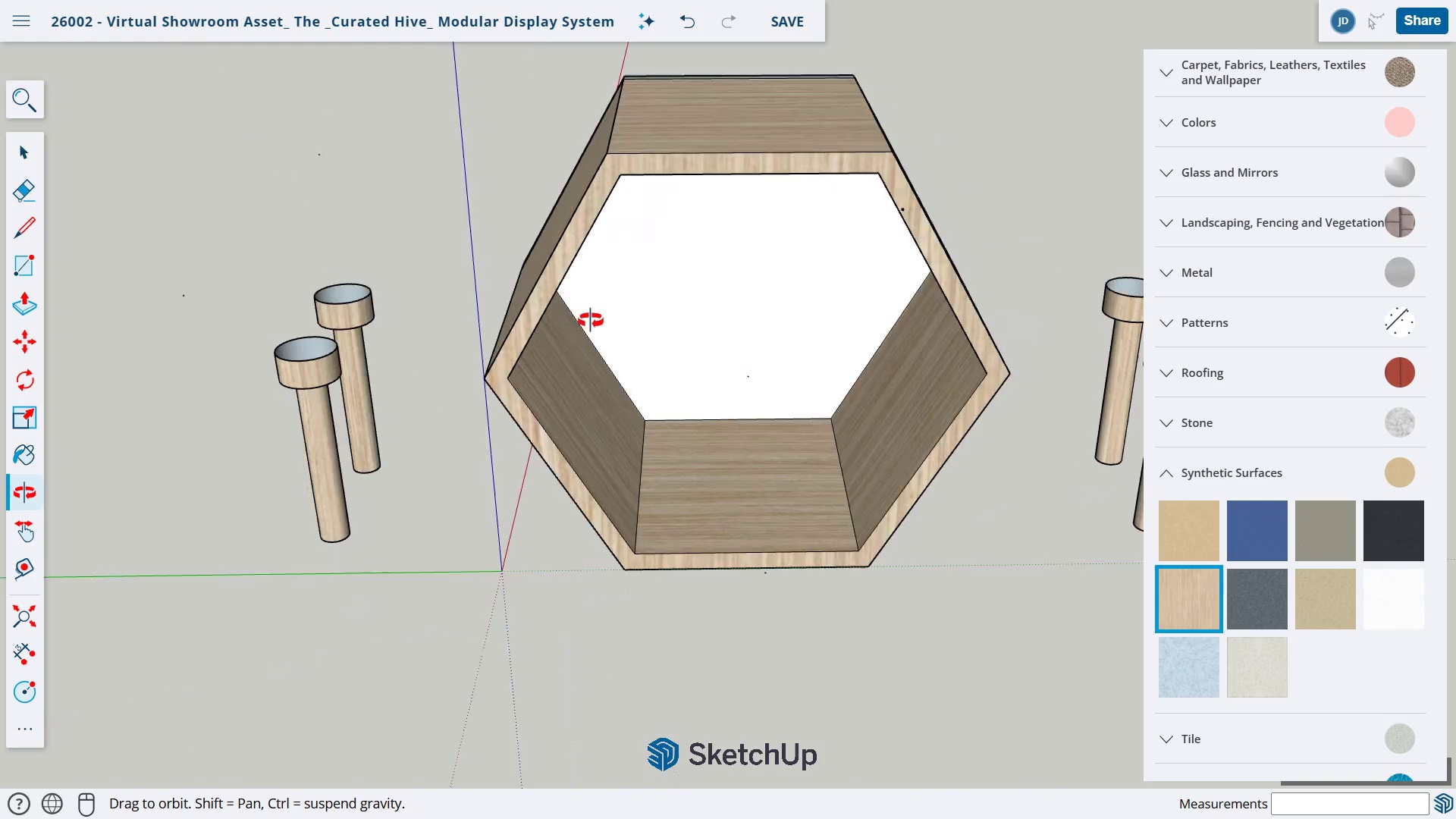 
left_click_drag(start_coordinate=[886, 281], to_coordinate=[658, 330])
 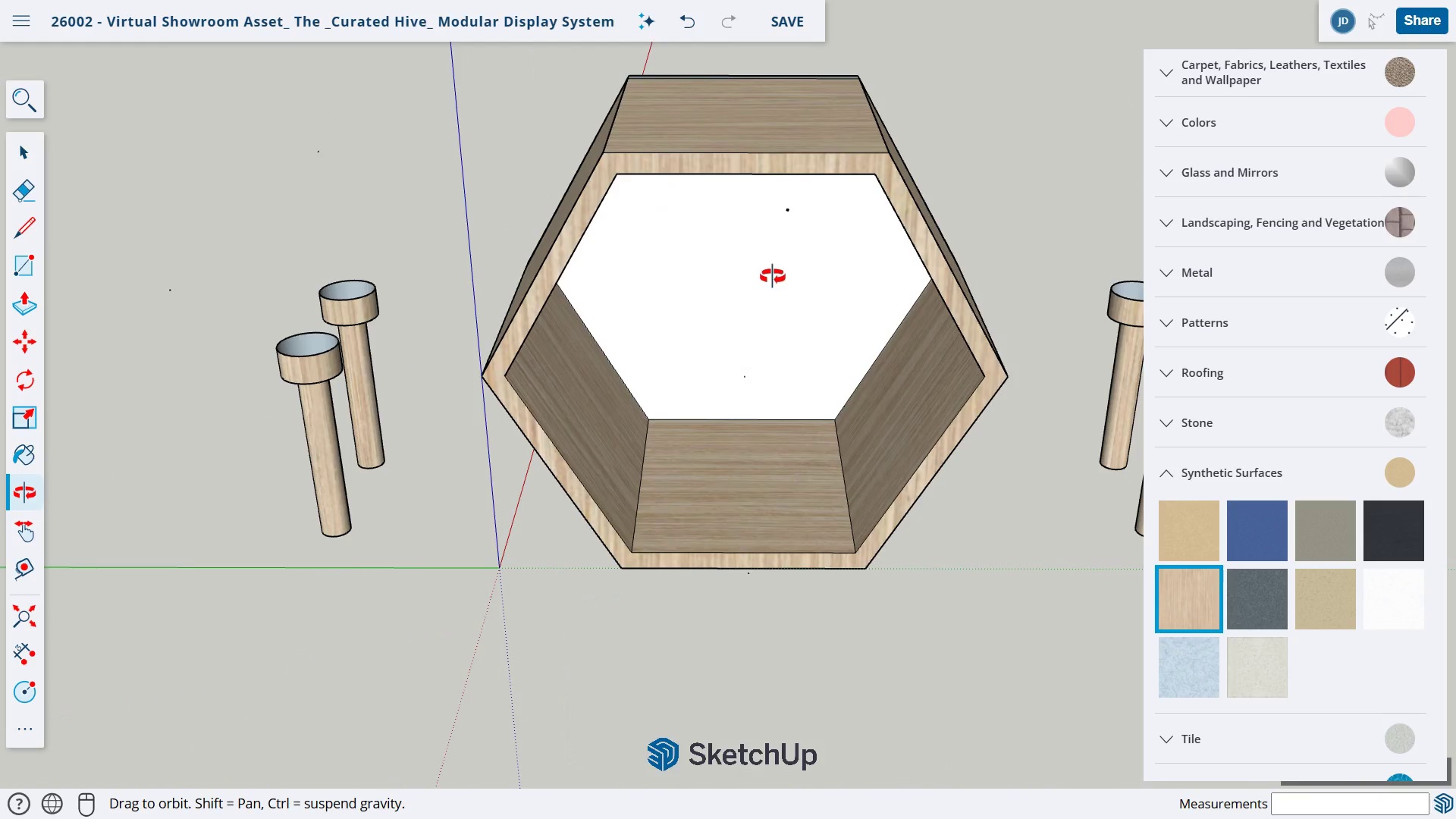 
left_click_drag(start_coordinate=[772, 276], to_coordinate=[690, 77])
 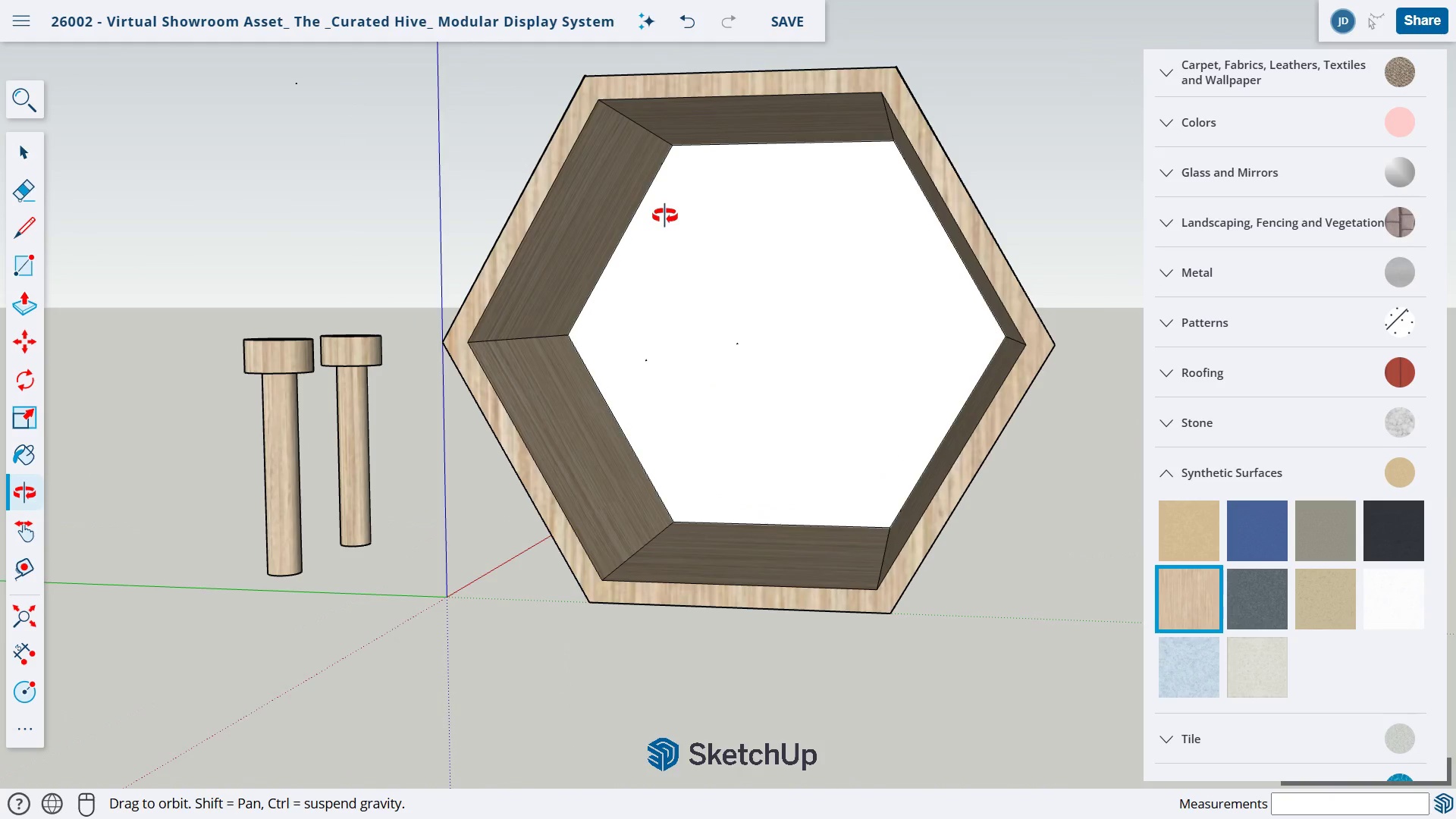 
scroll: coordinate [745, 362], scroll_direction: up, amount: 1.0
 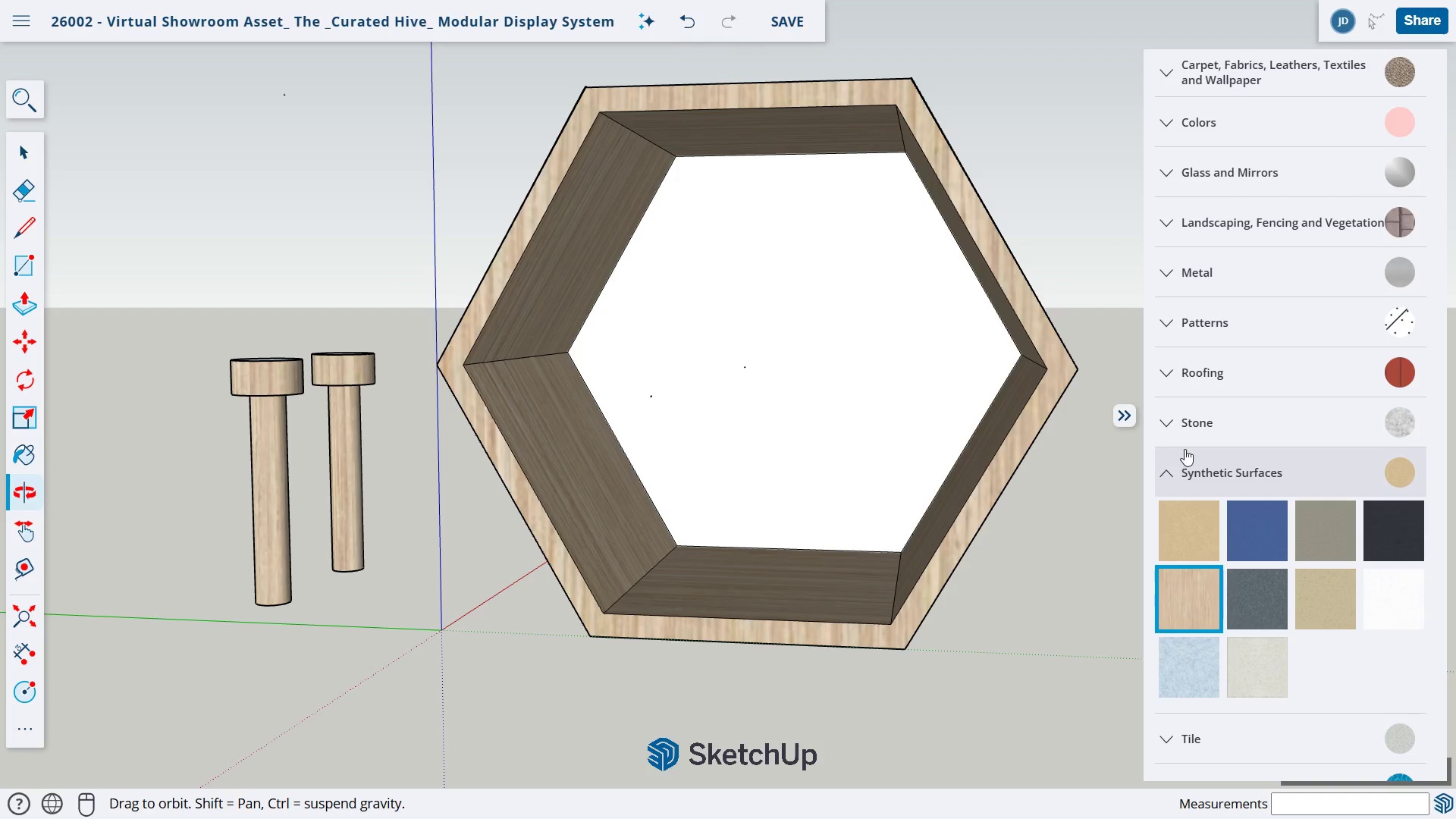 
left_click([1173, 469])
 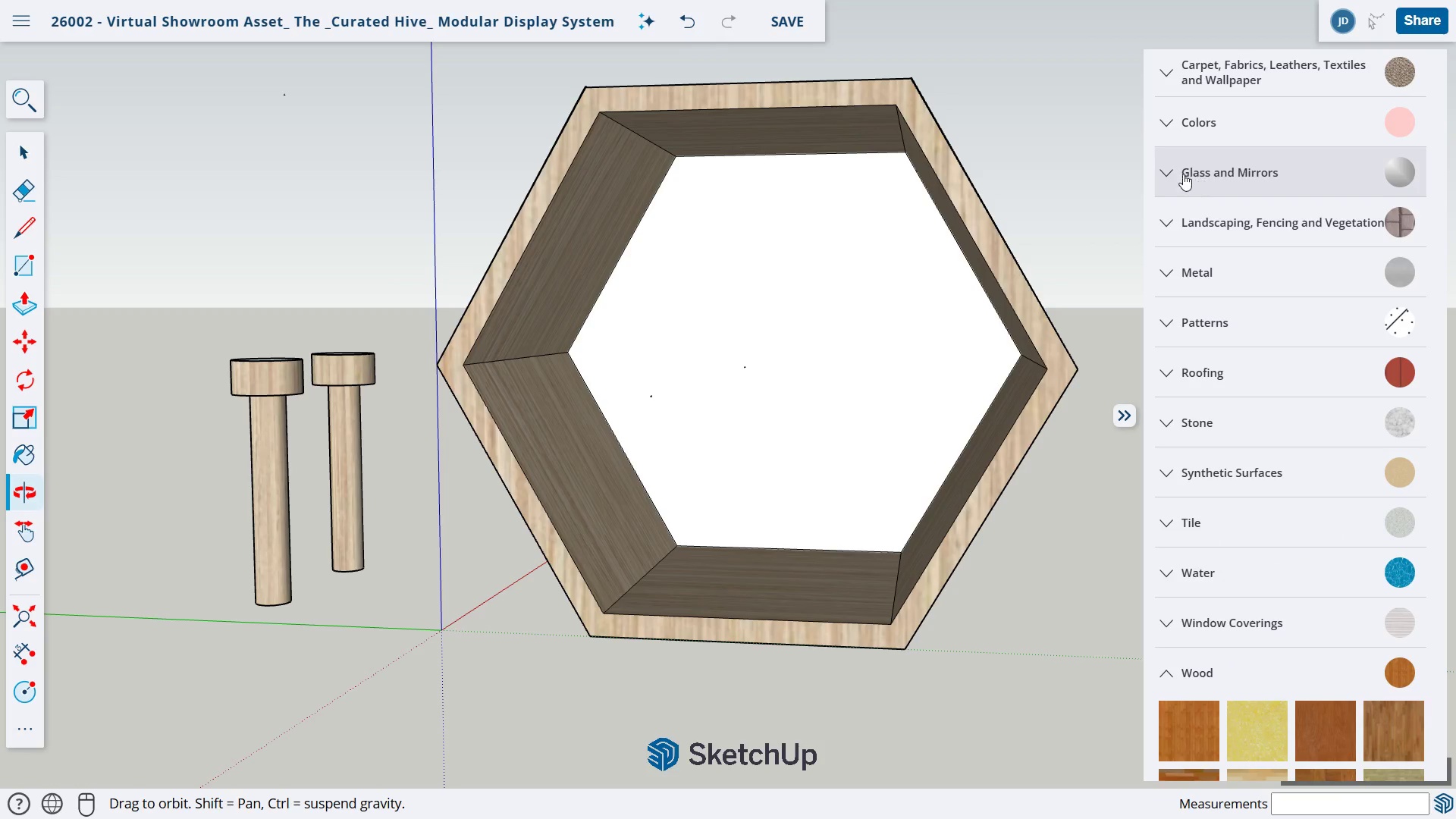 
left_click([1174, 167])
 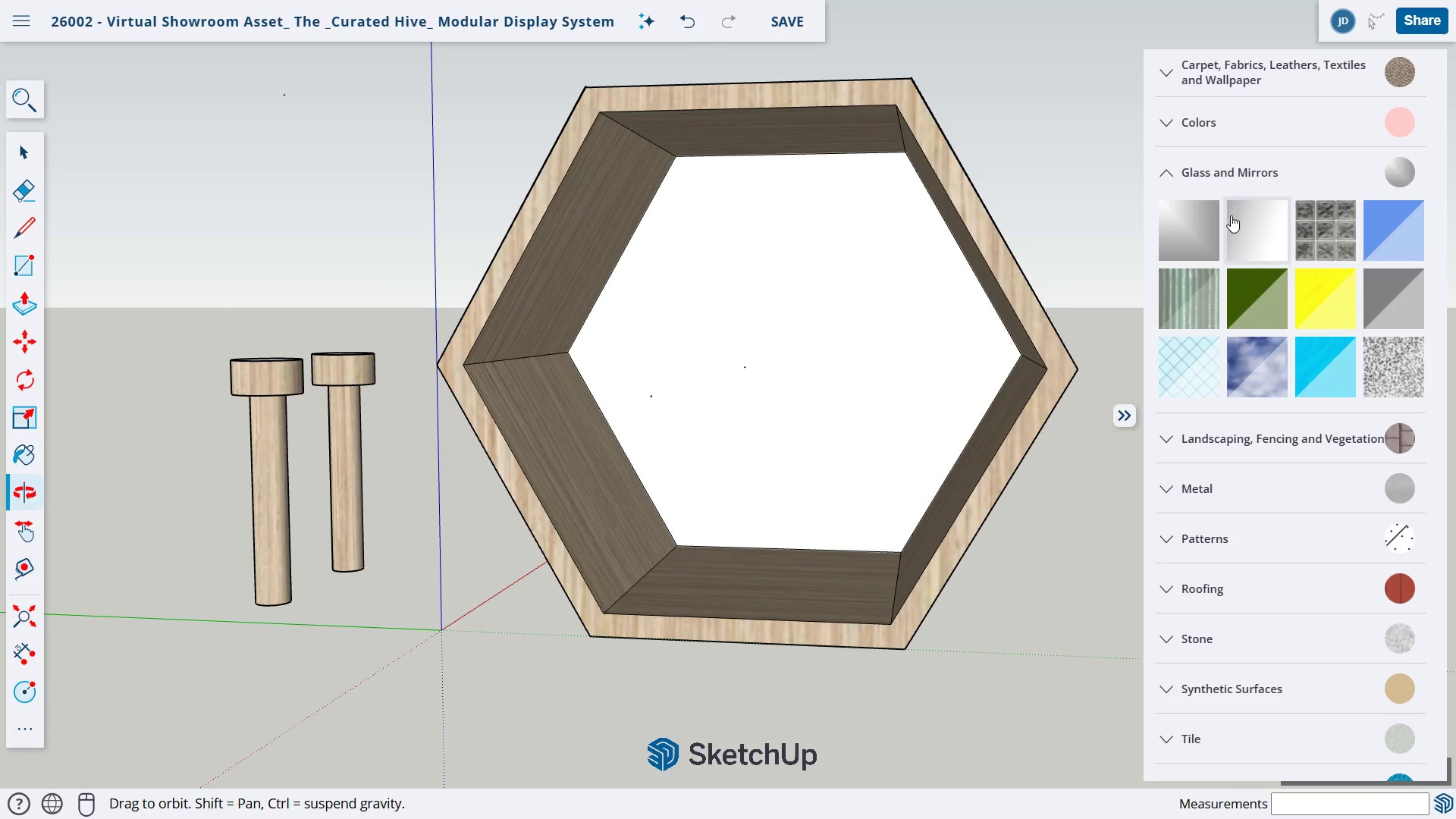 
left_click([1239, 222])
 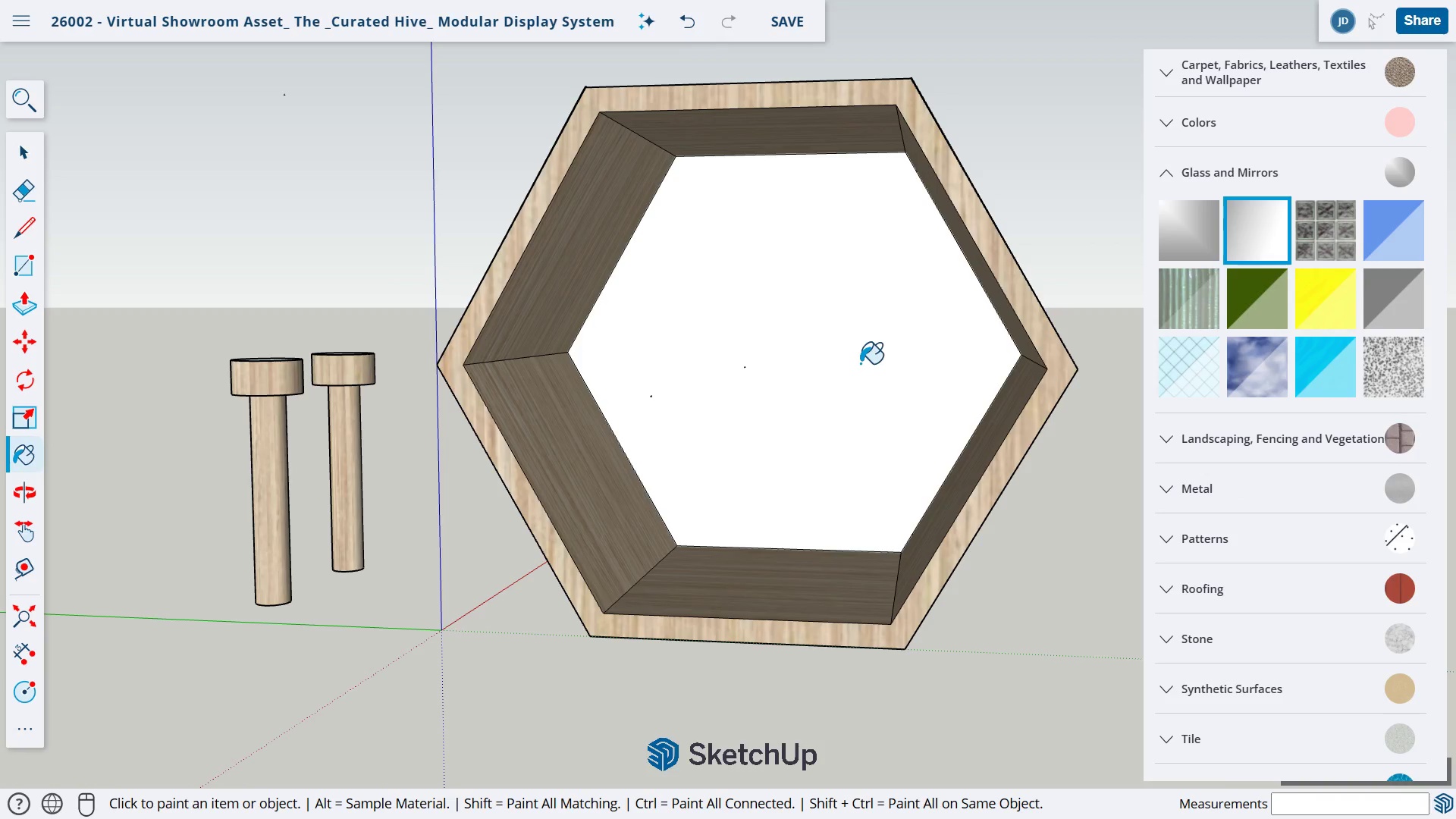 
left_click([855, 367])
 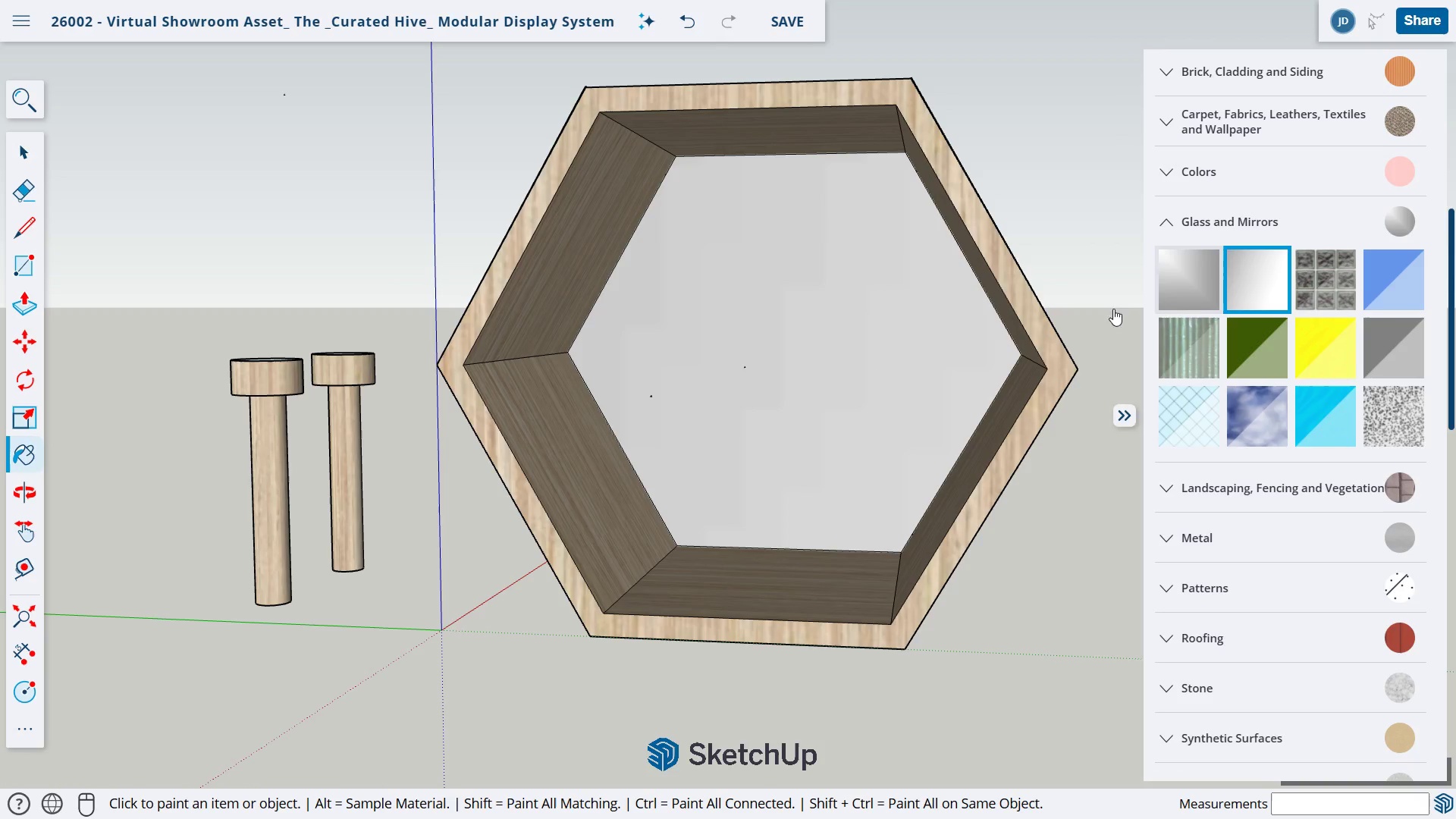 
left_click([834, 381])
 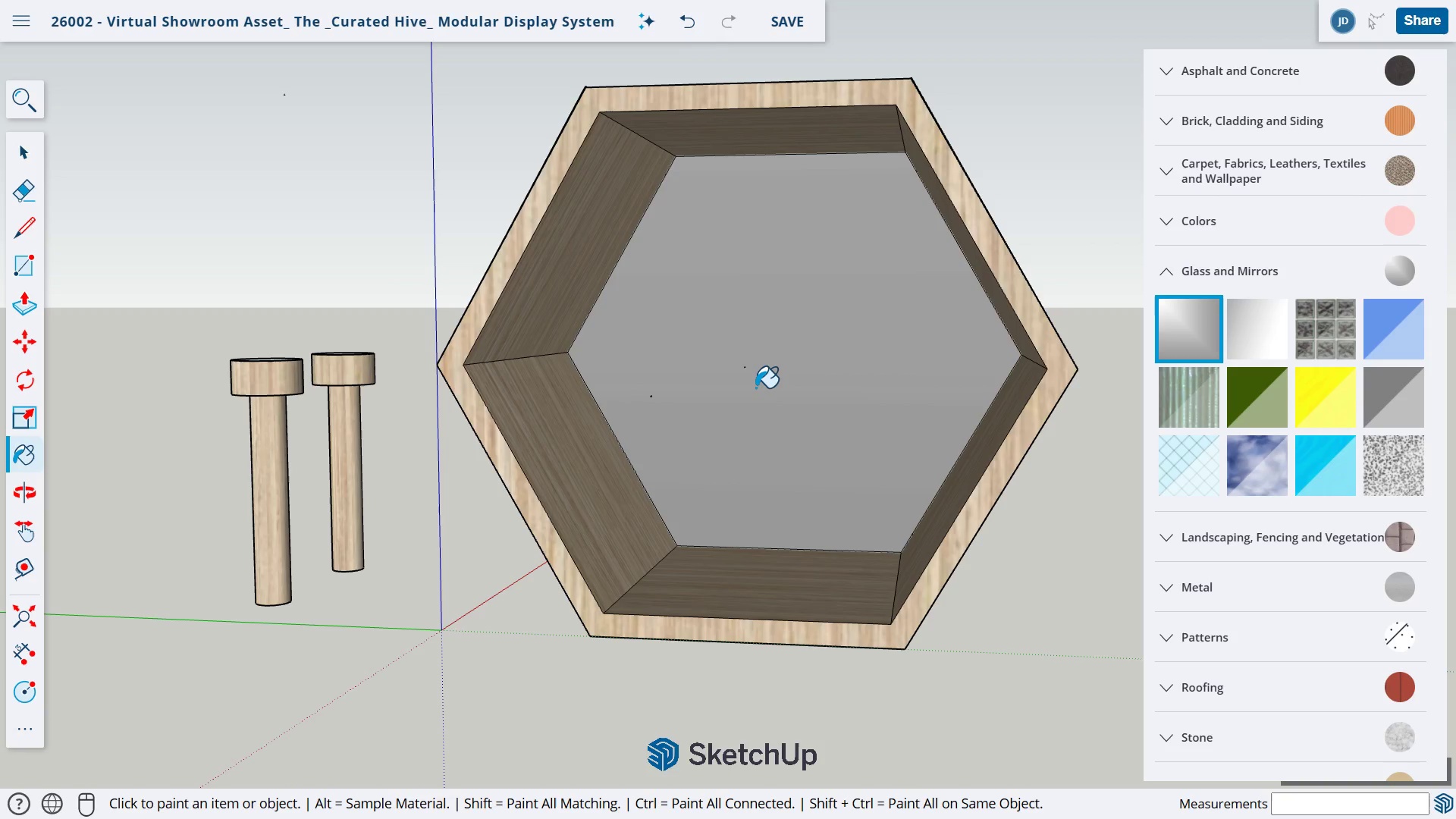 
wait(5.14)
 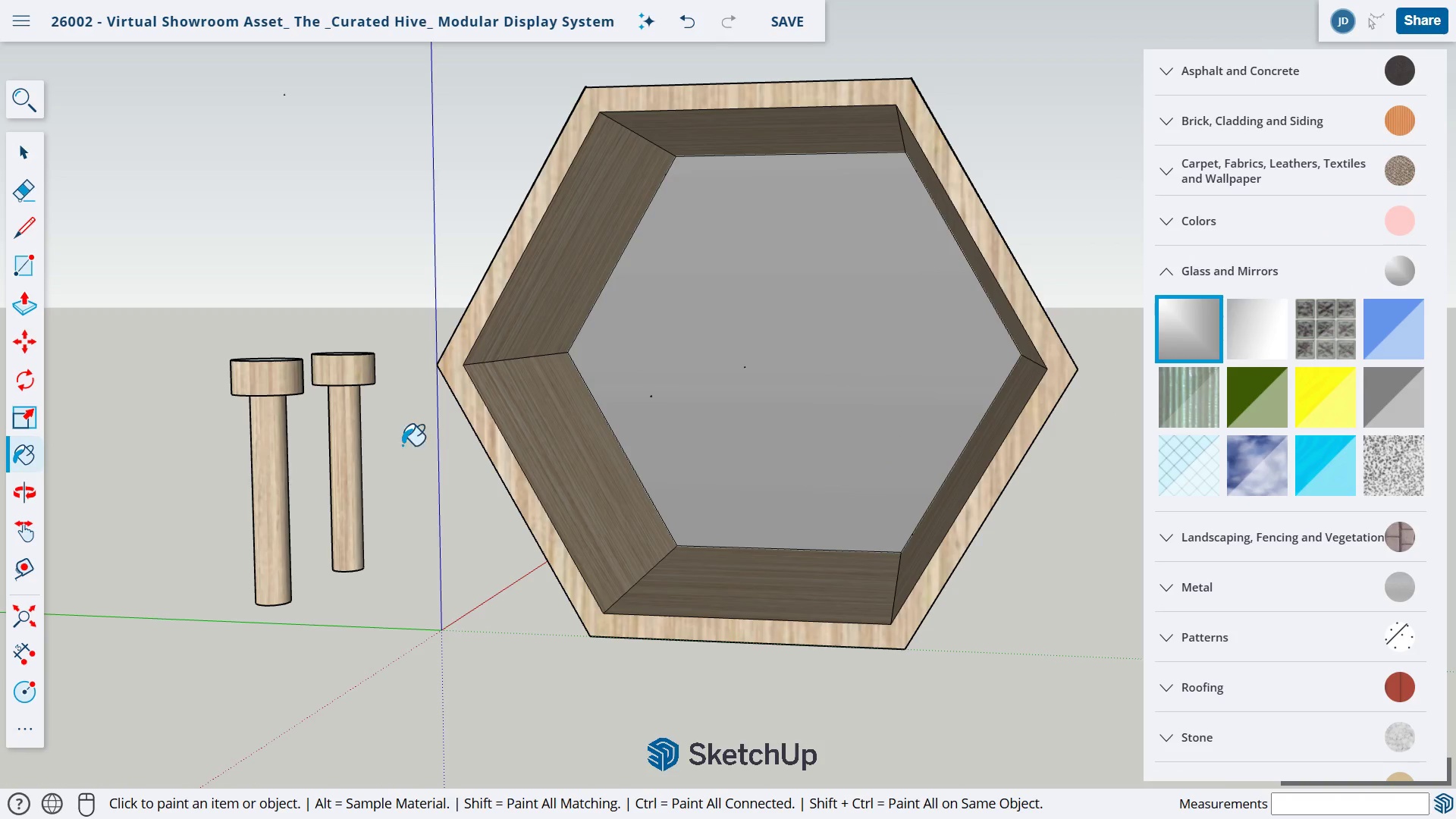 
key(O)
 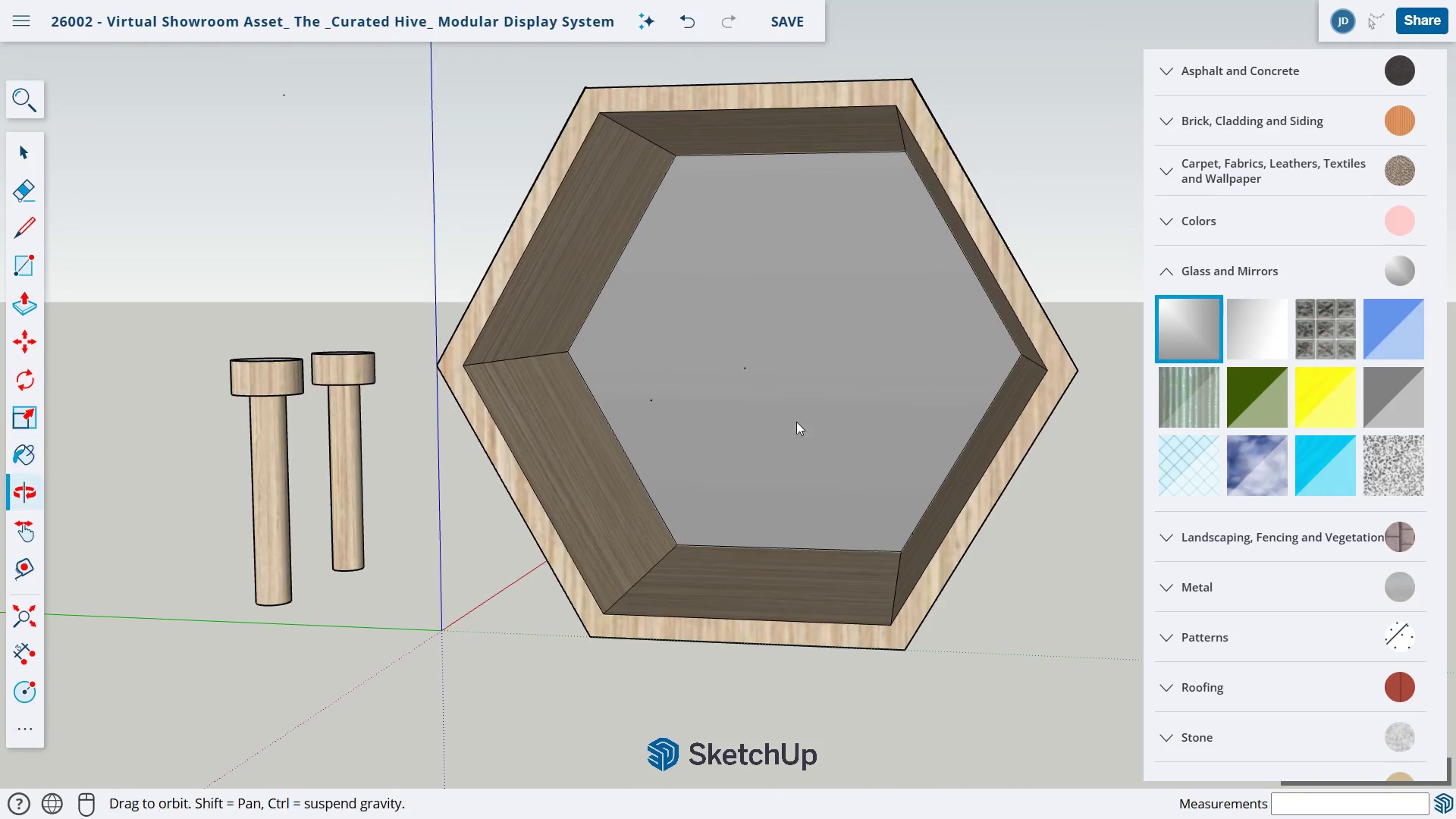 
left_click_drag(start_coordinate=[820, 412], to_coordinate=[378, 388])
 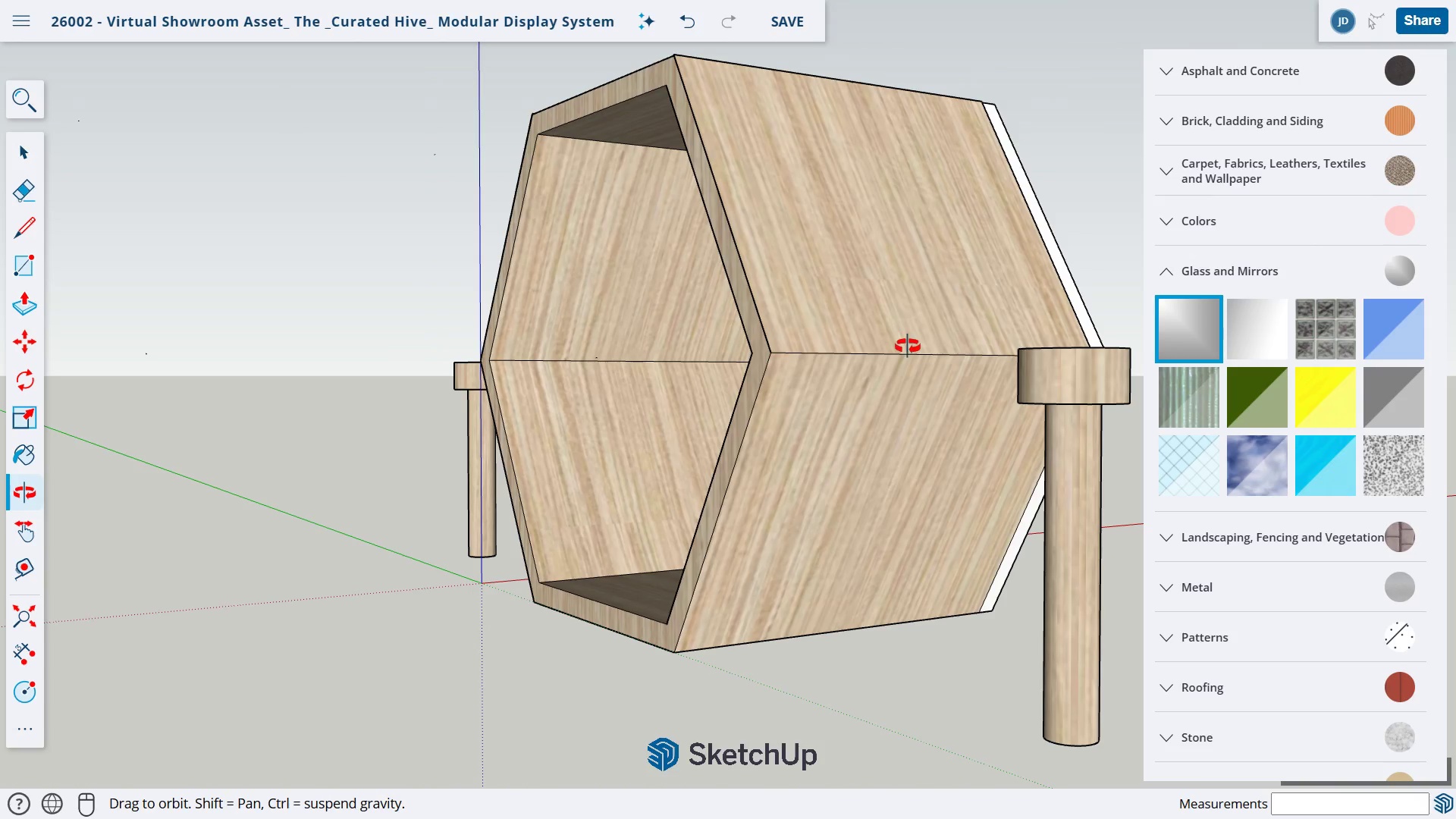 
left_click_drag(start_coordinate=[906, 345], to_coordinate=[538, 416])
 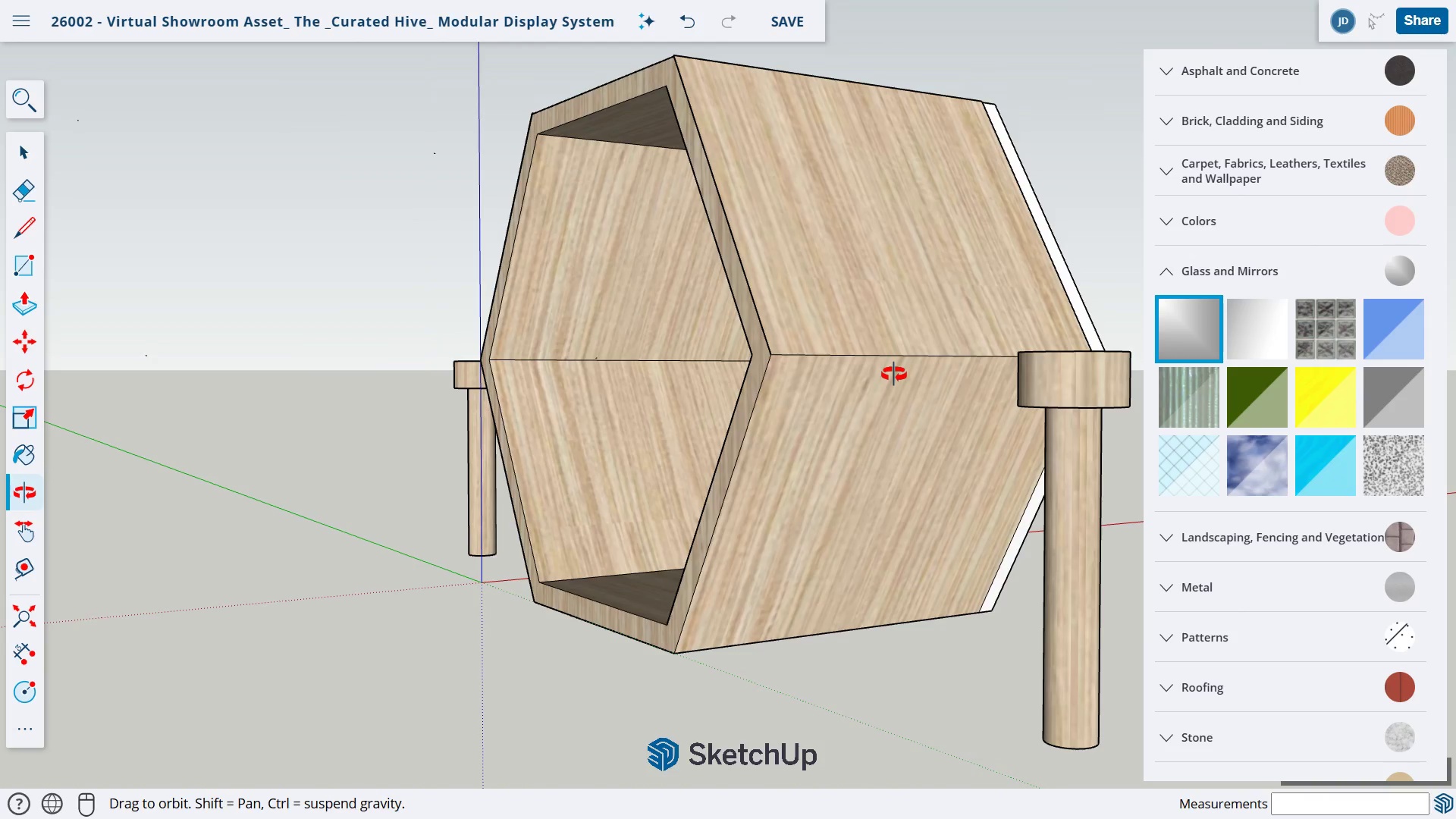 
left_click_drag(start_coordinate=[913, 456], to_coordinate=[639, 459])
 